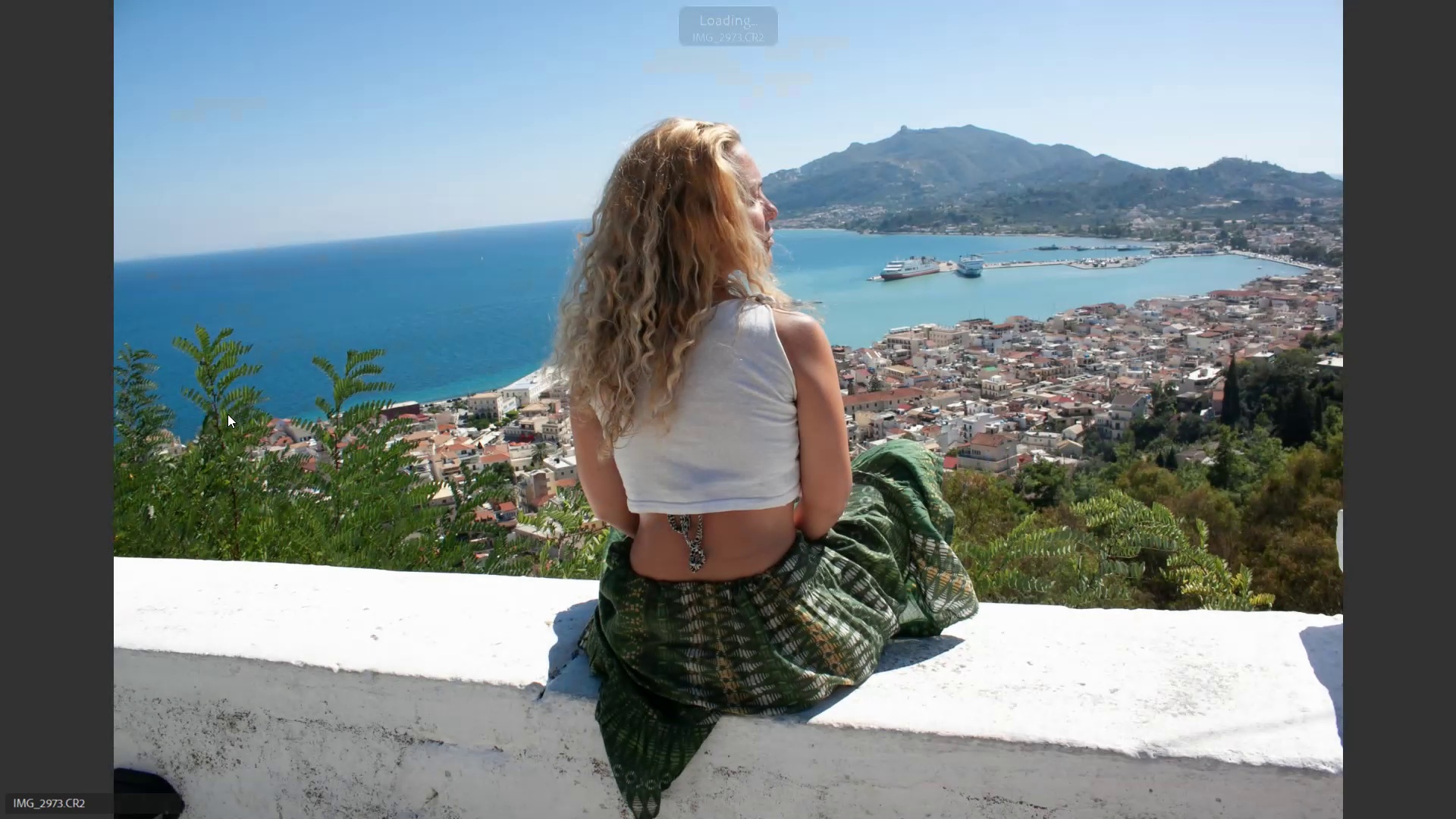 
key(6)
 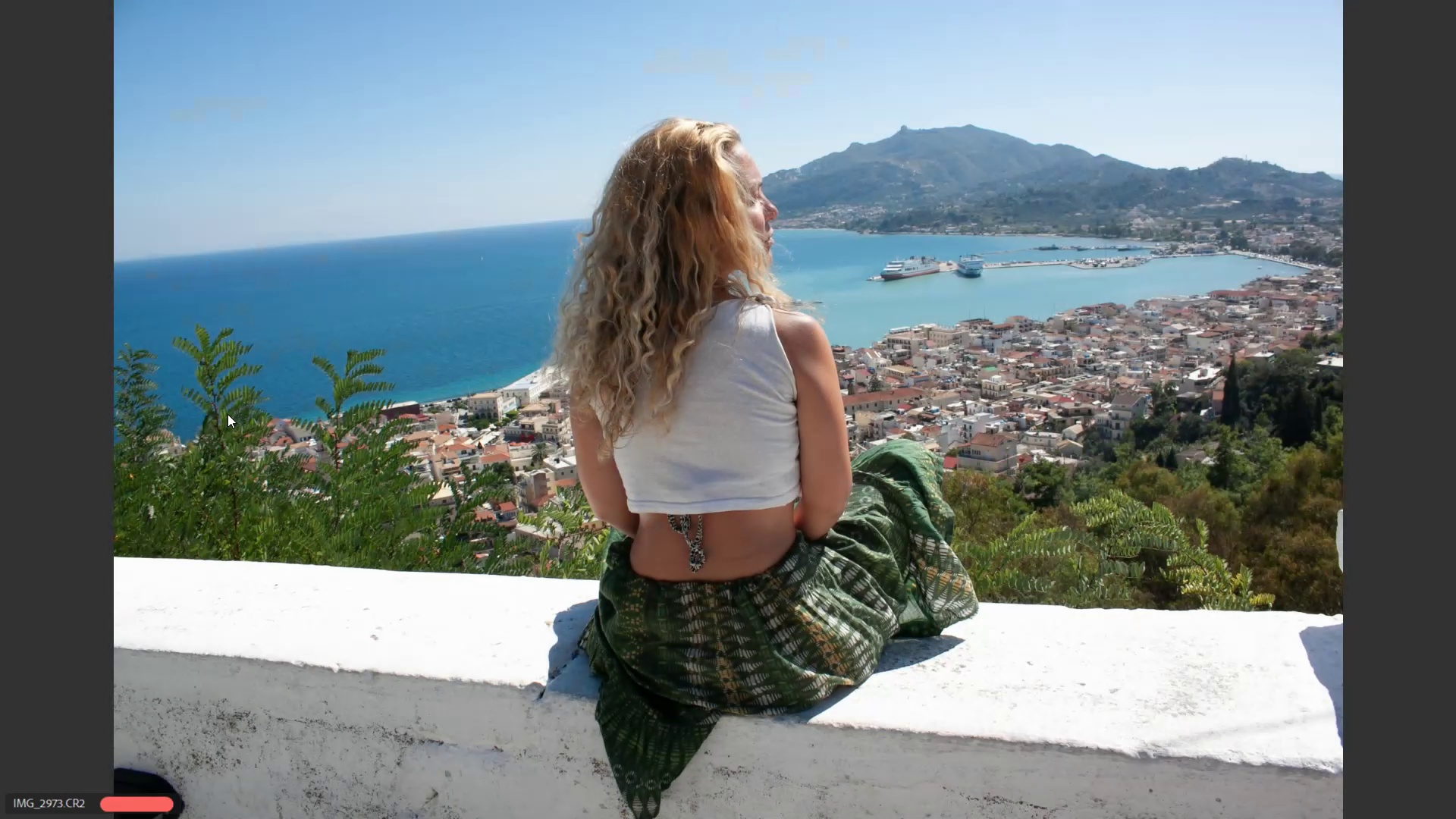 
key(ArrowRight)
 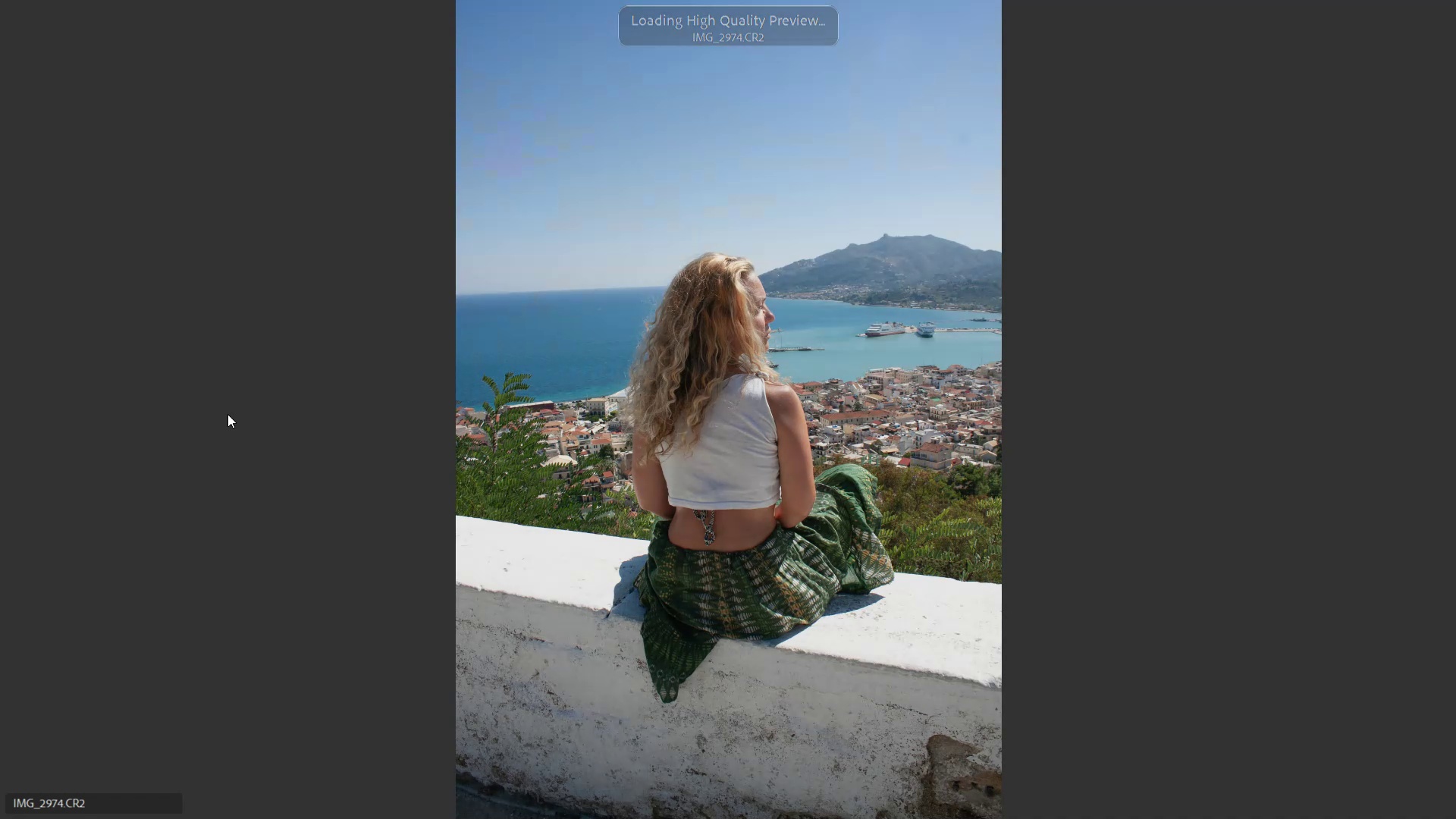 
key(ArrowRight)
 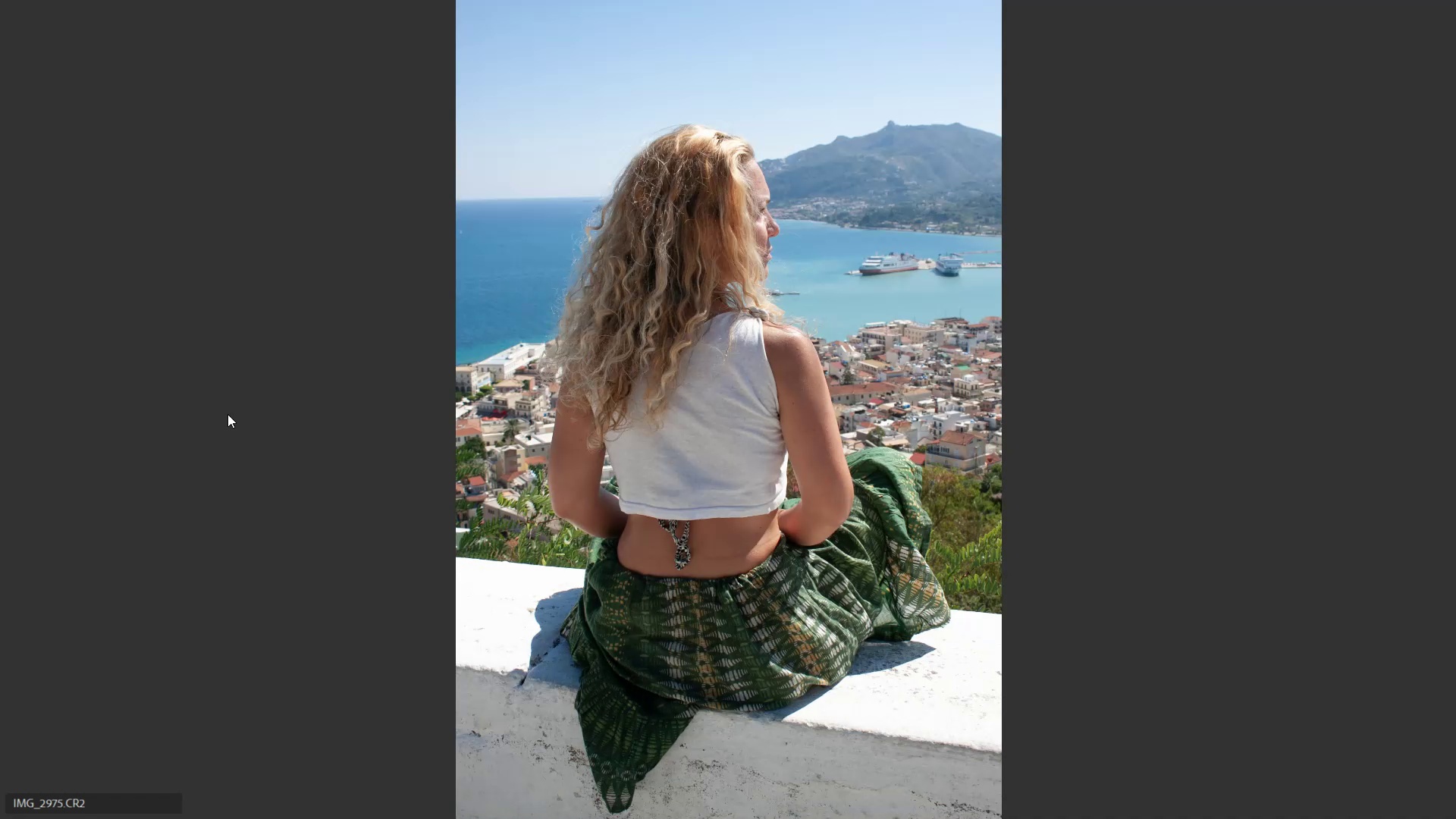 
key(ArrowLeft)
 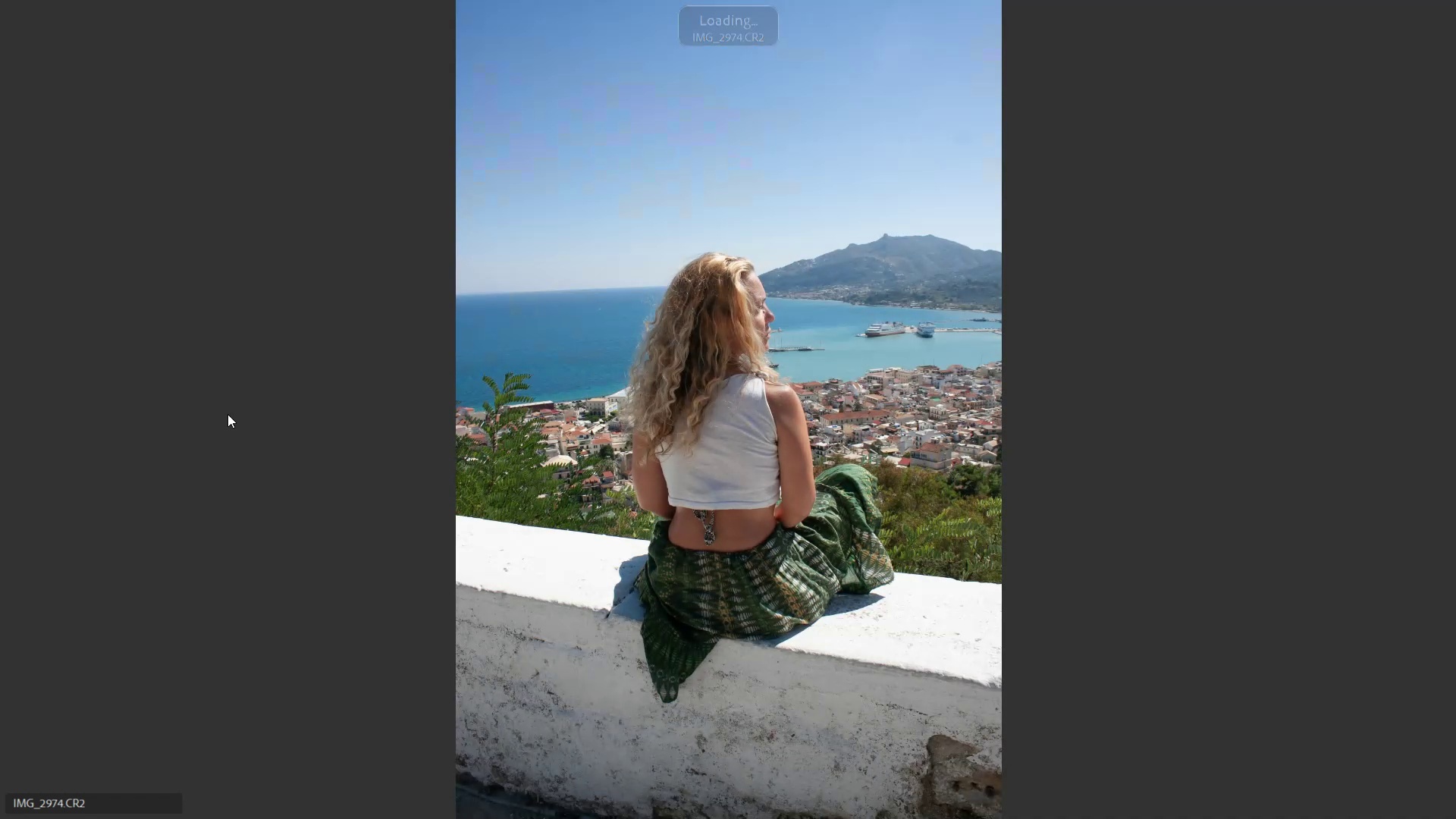 
key(6)
 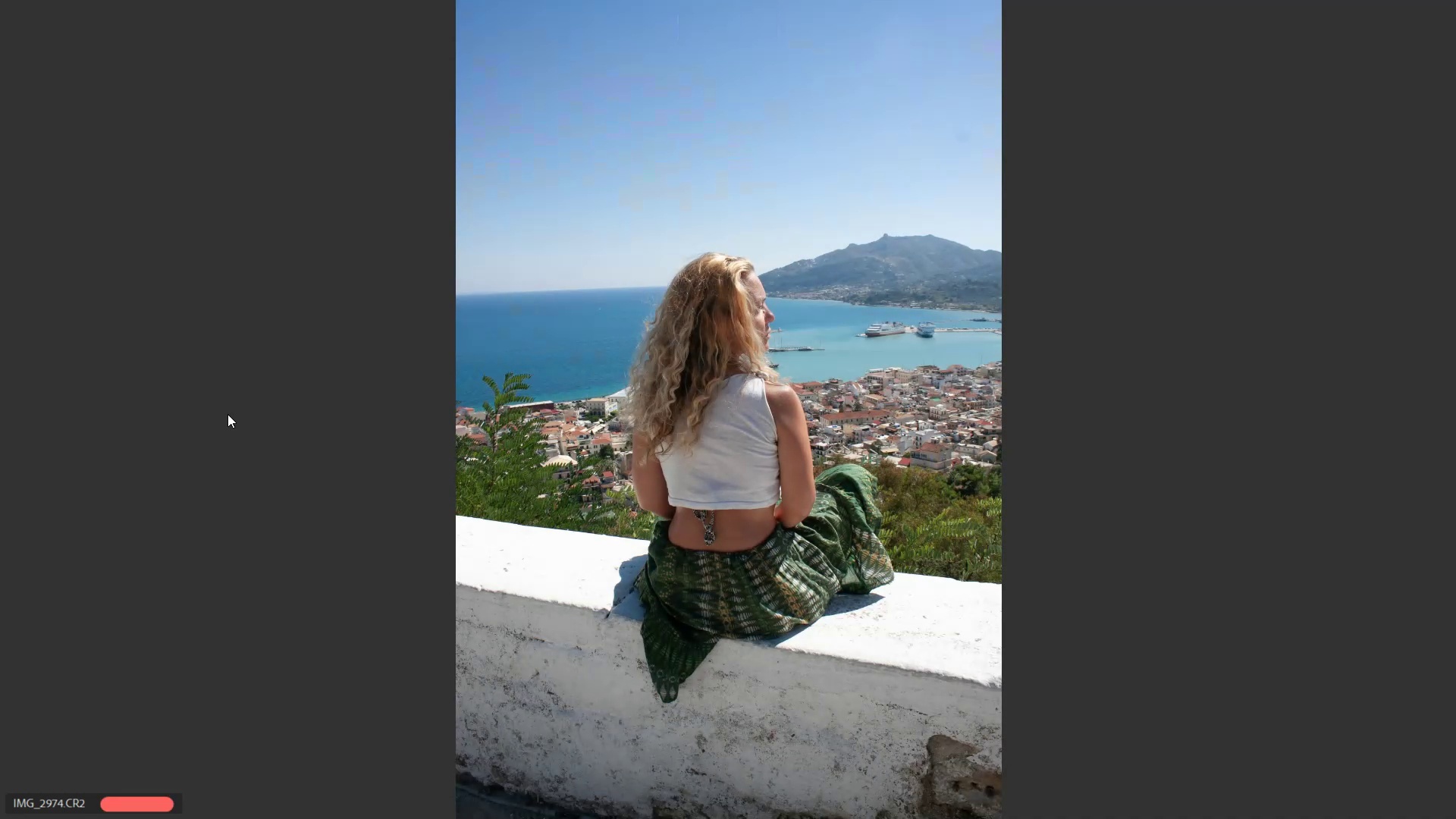 
key(ArrowRight)
 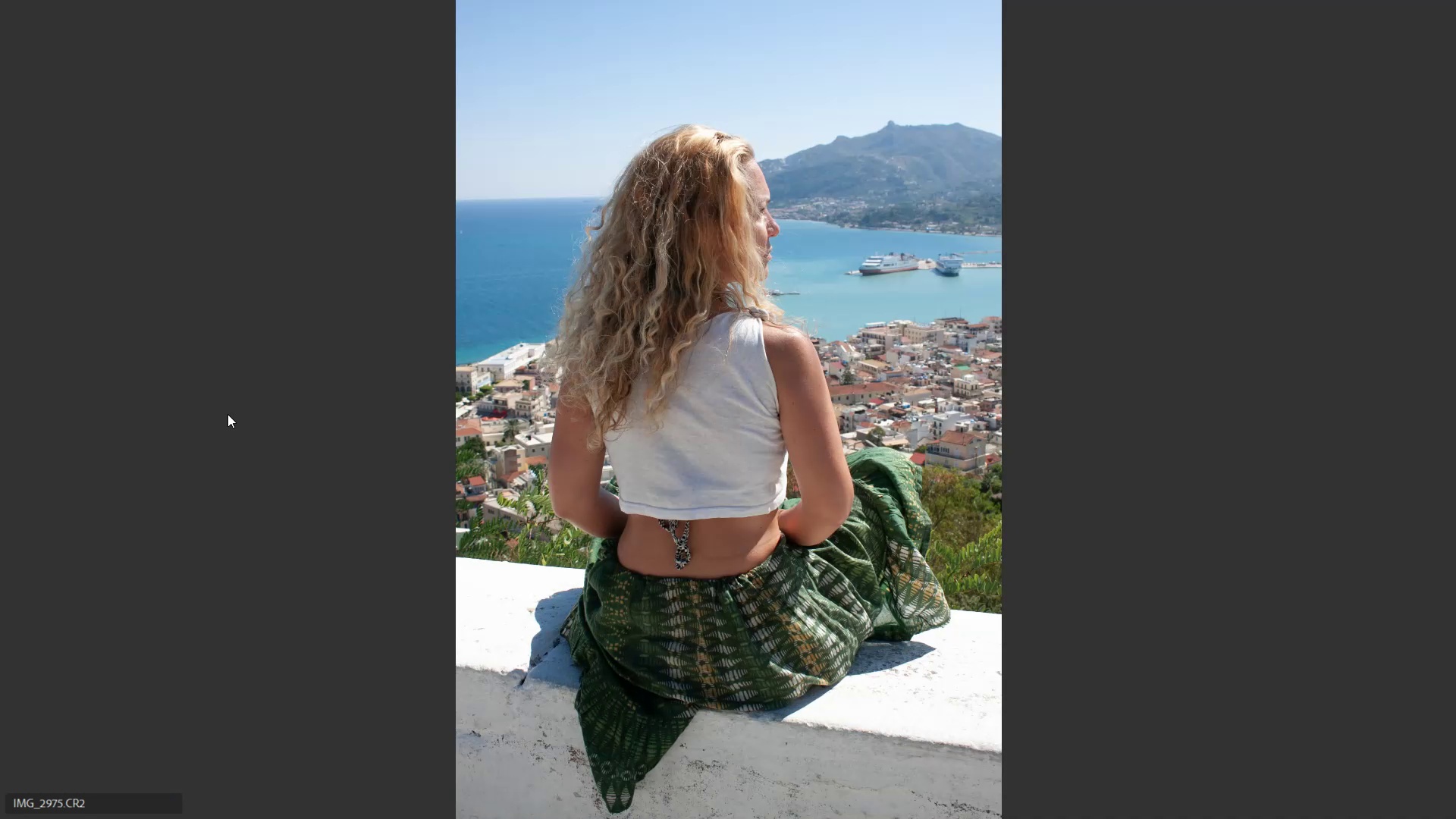 
key(ArrowRight)
 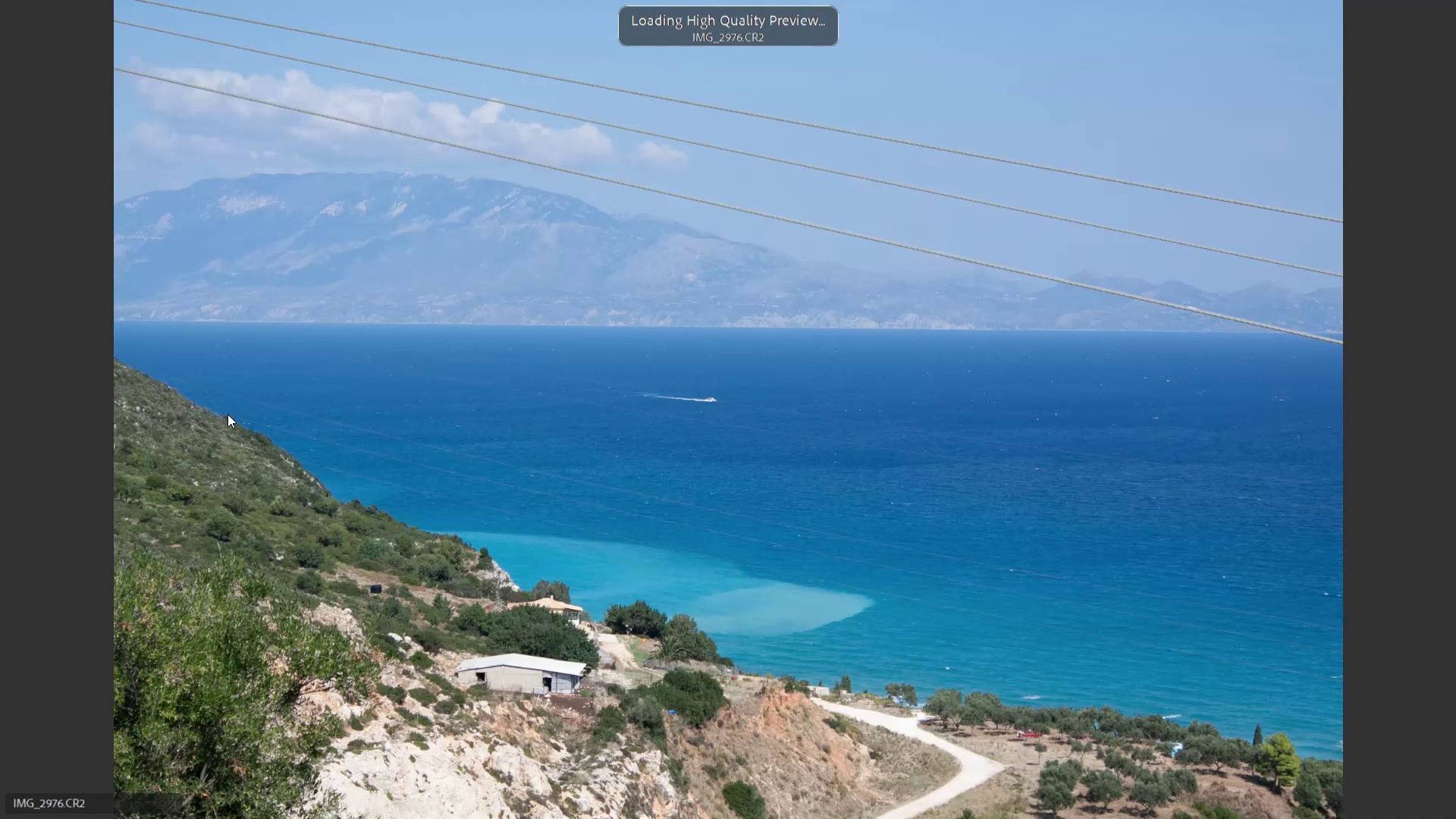 
key(ArrowLeft)
 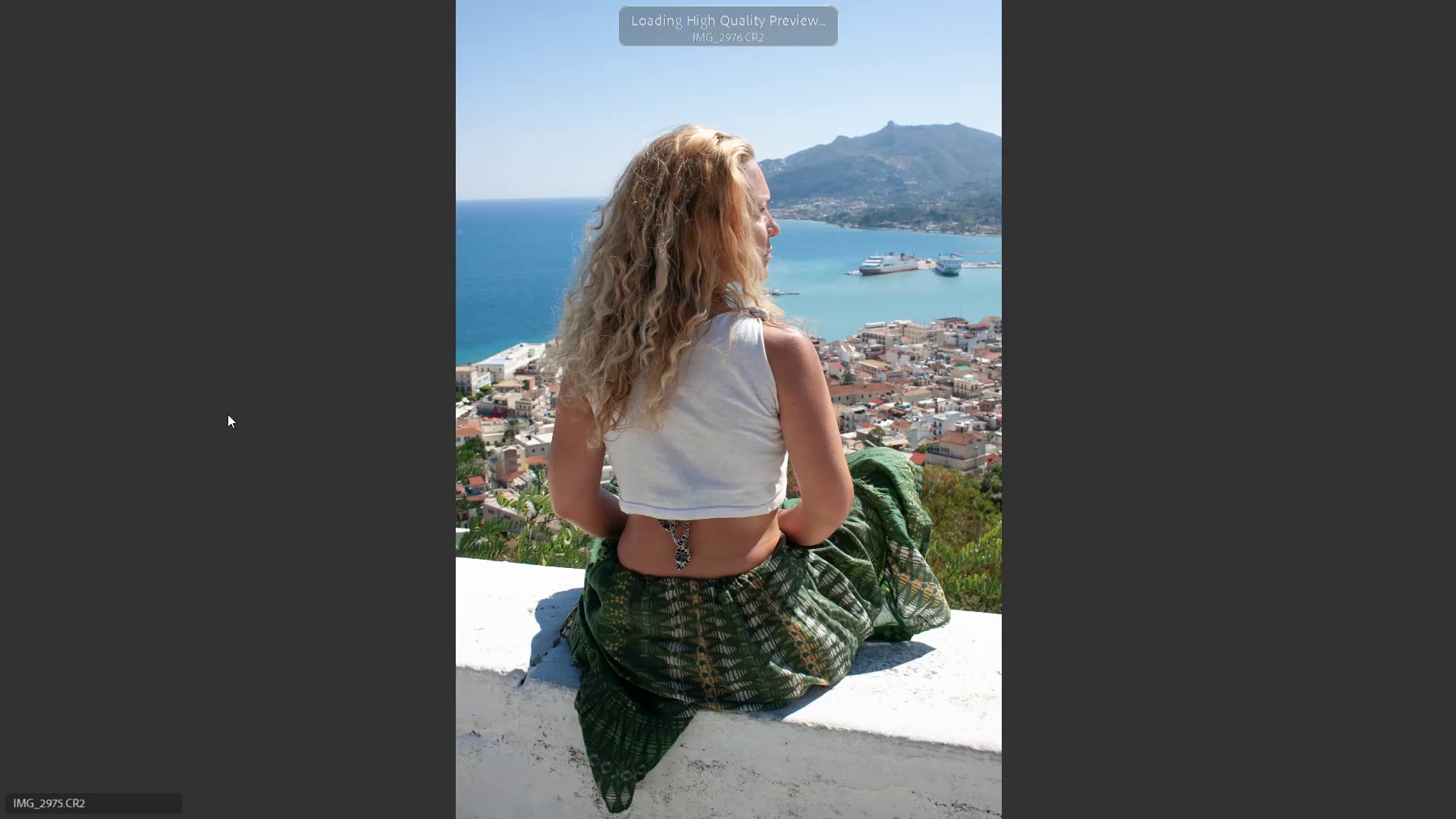 
key(6)
 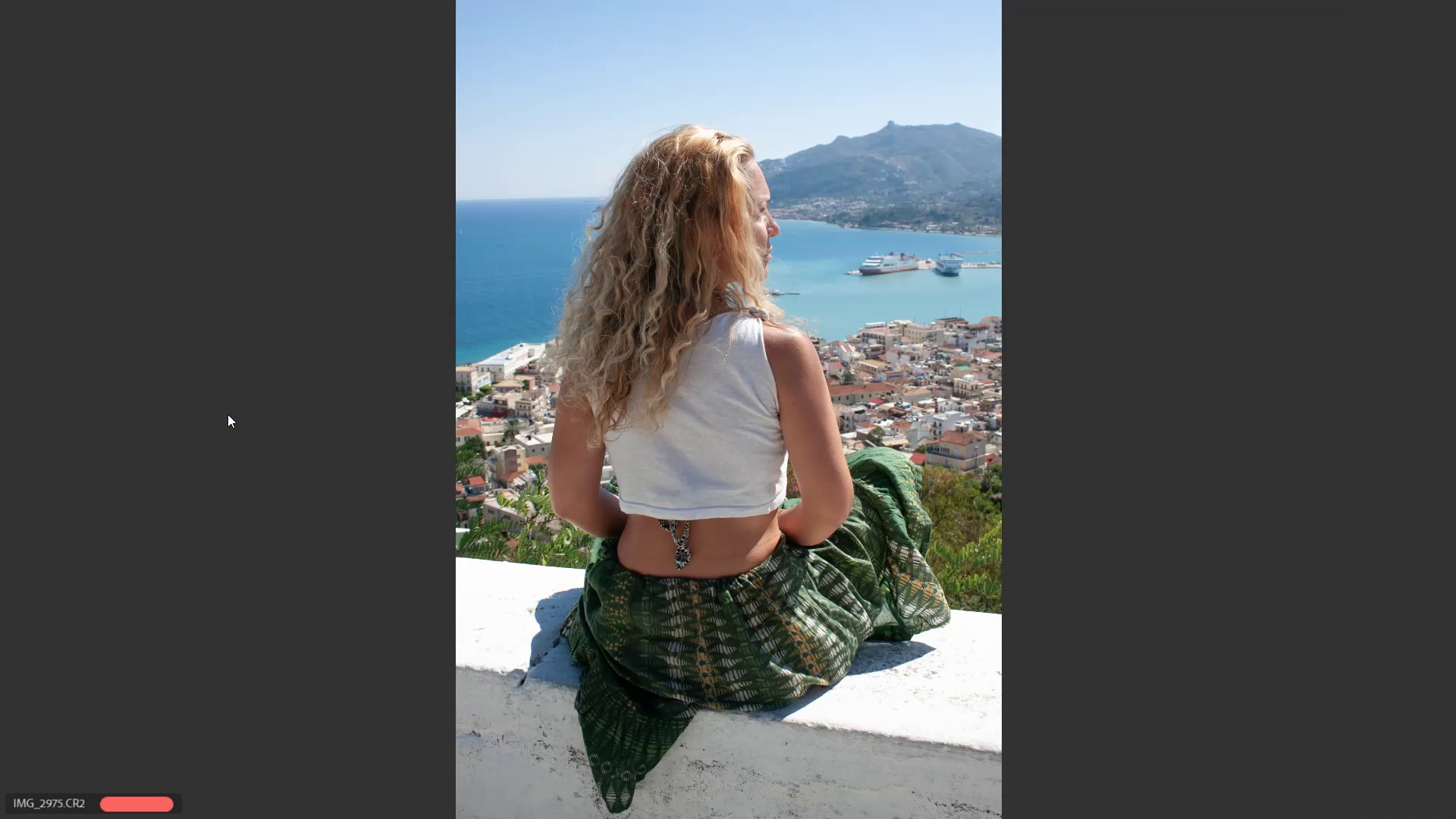 
key(ArrowRight)
 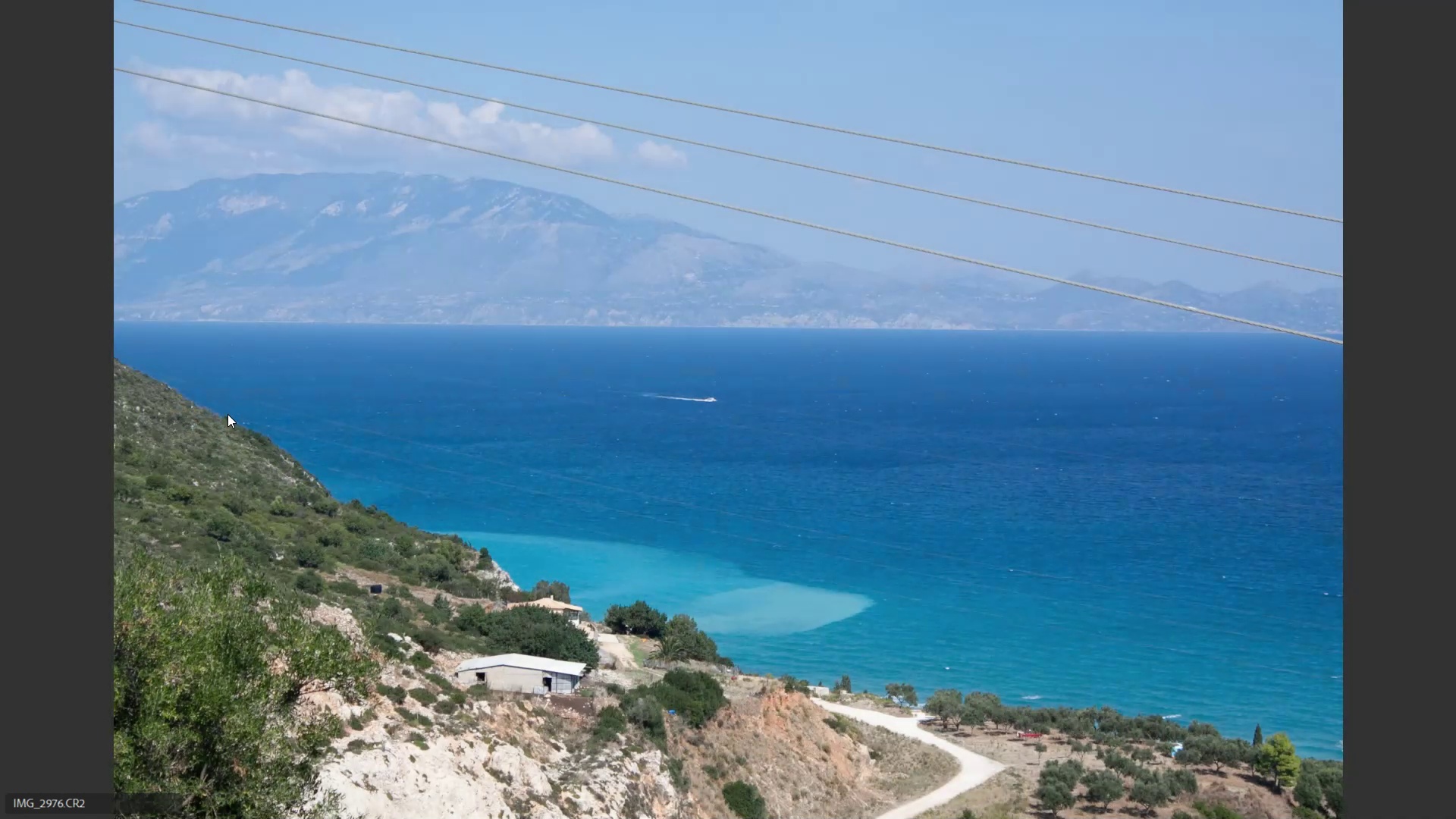 
key(ArrowRight)
 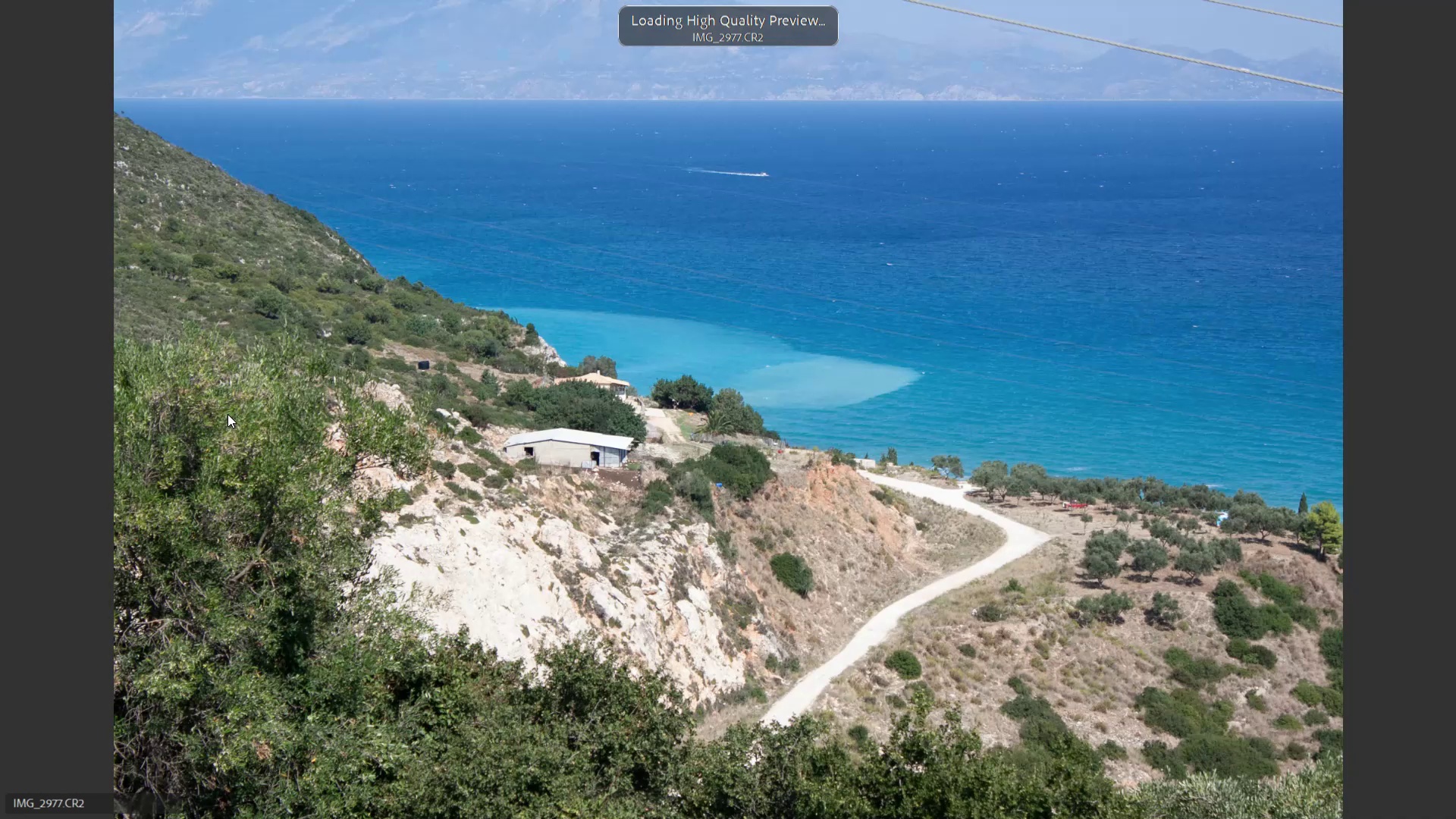 
key(ArrowLeft)
 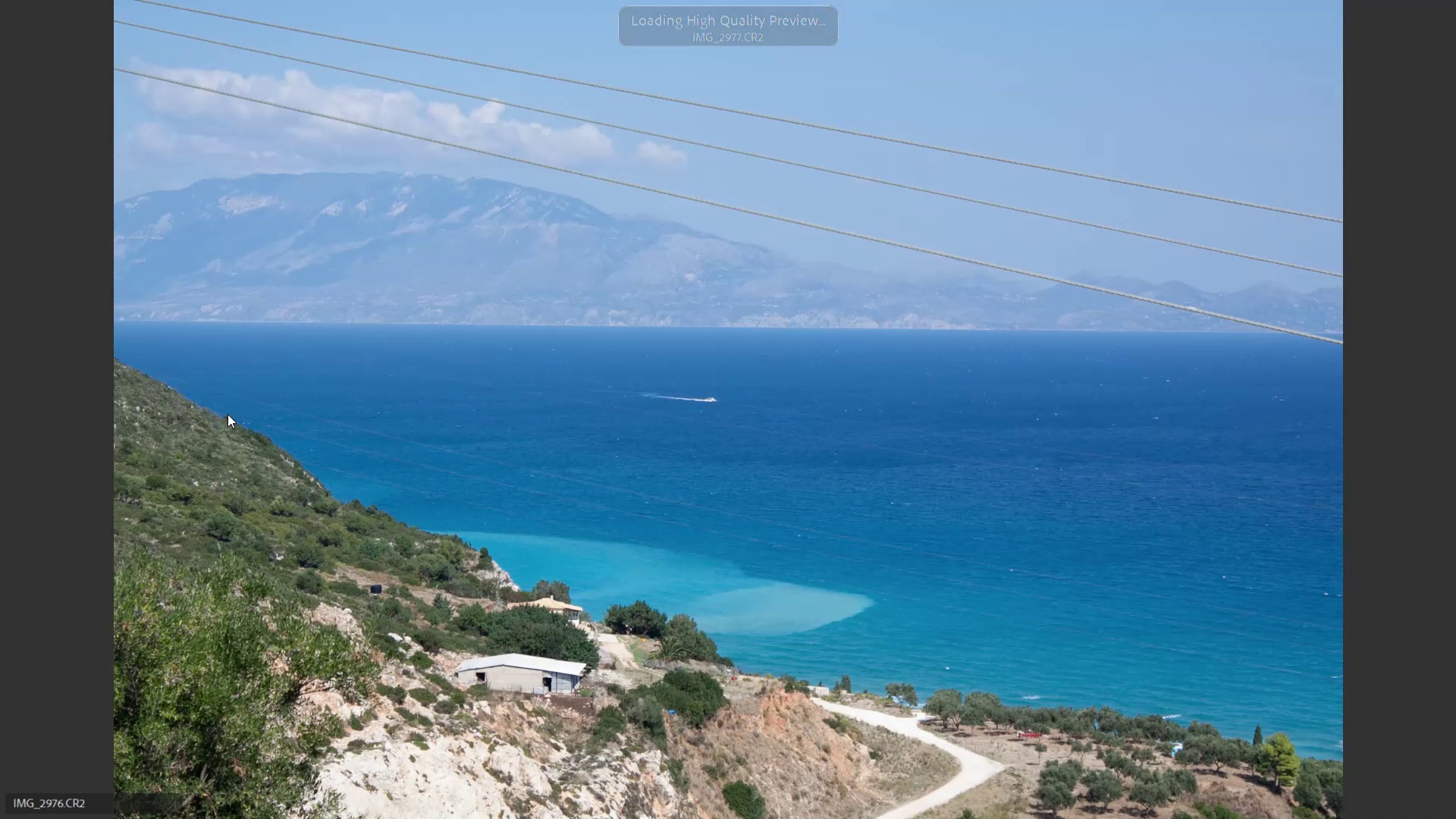 
key(6)
 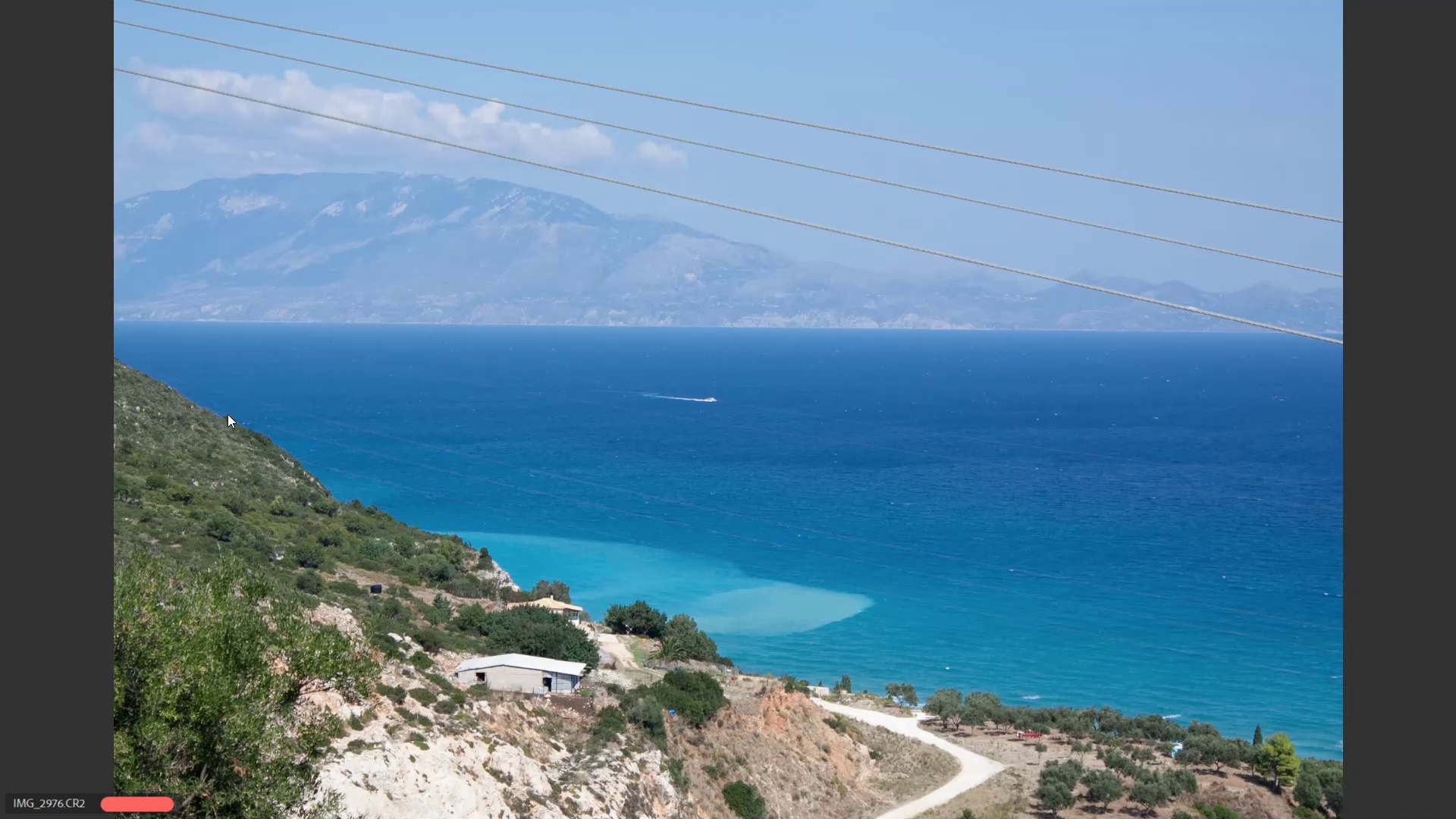 
key(ArrowRight)
 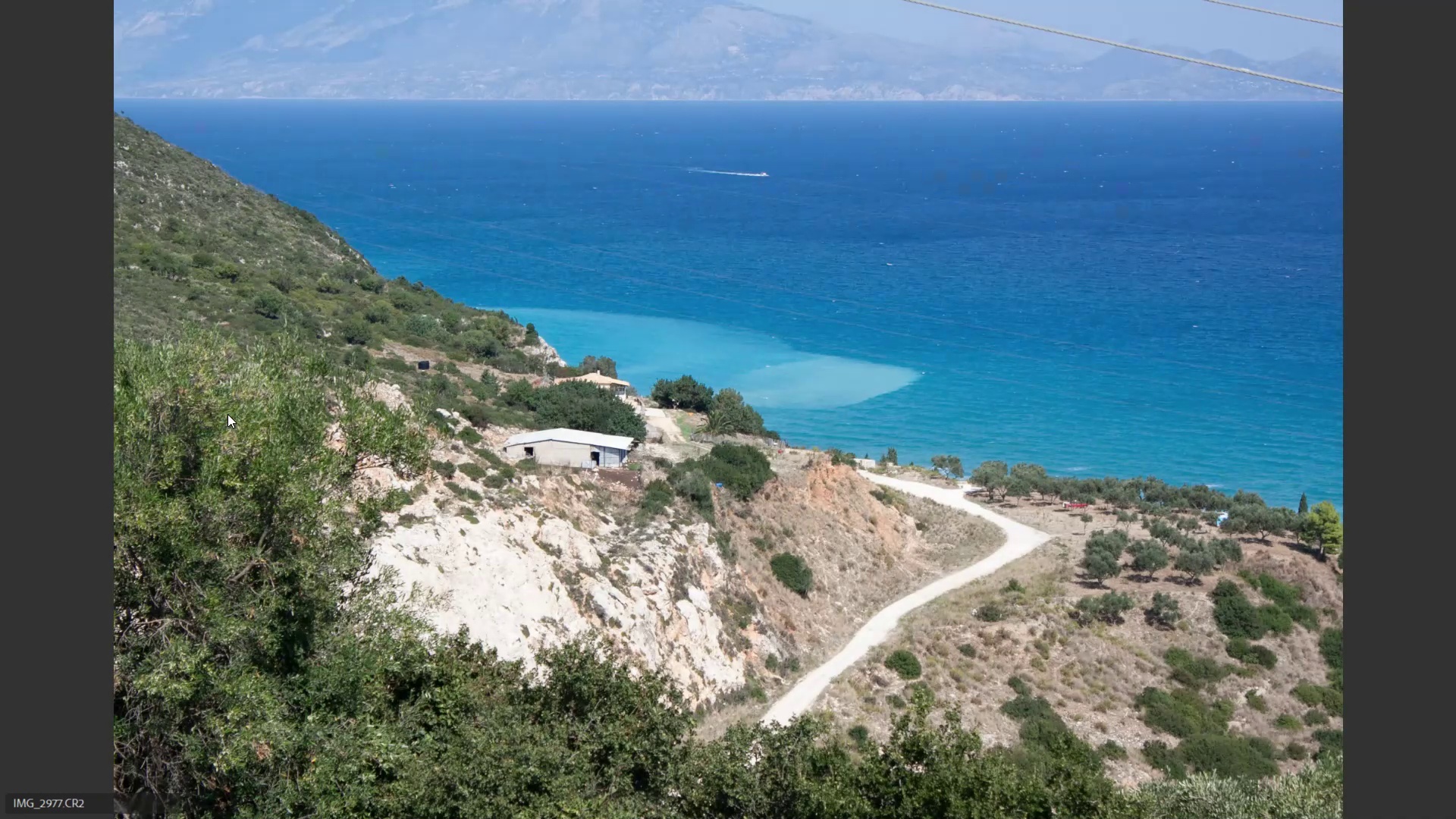 
key(6)
 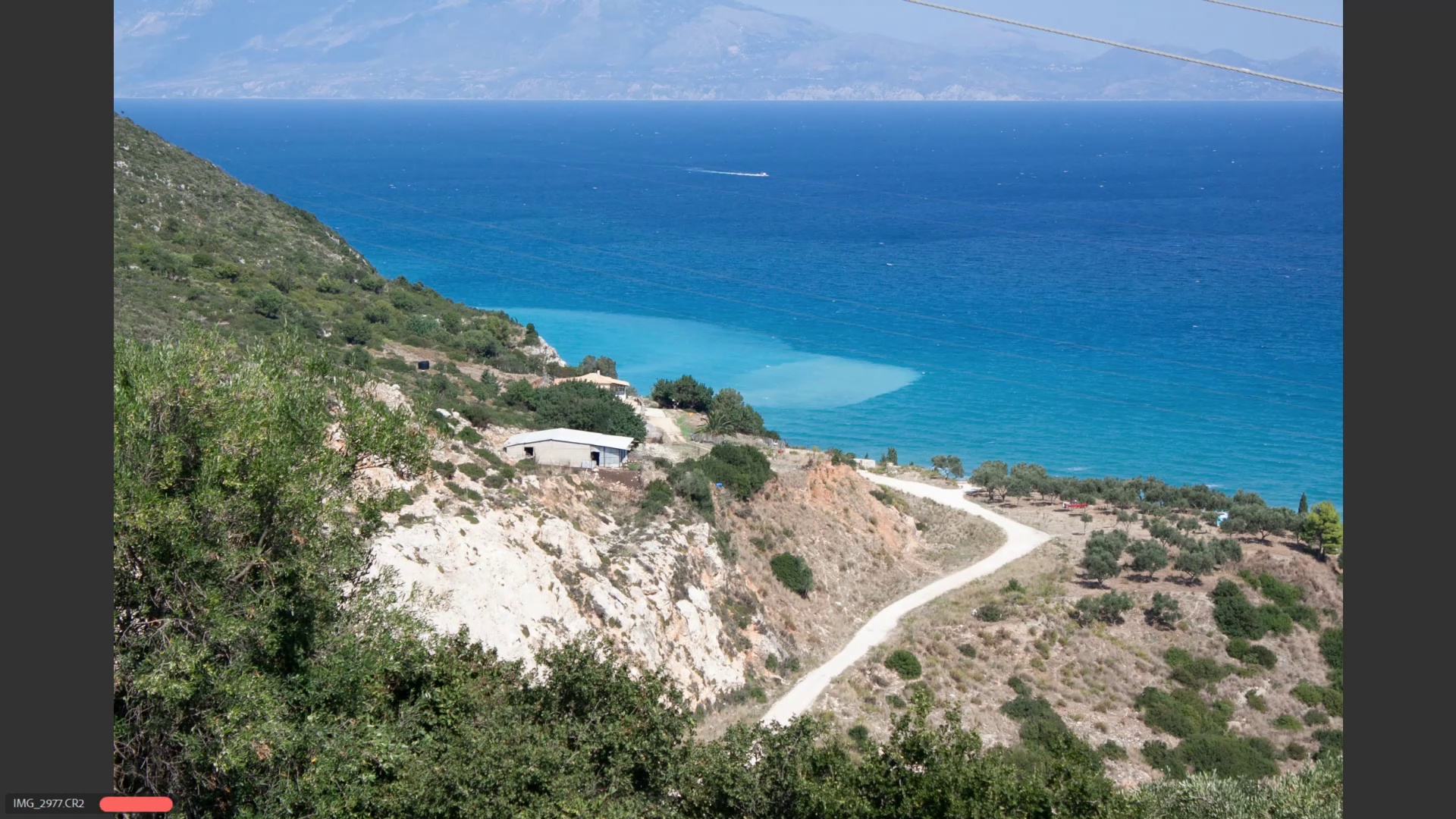 
key(ArrowRight)
 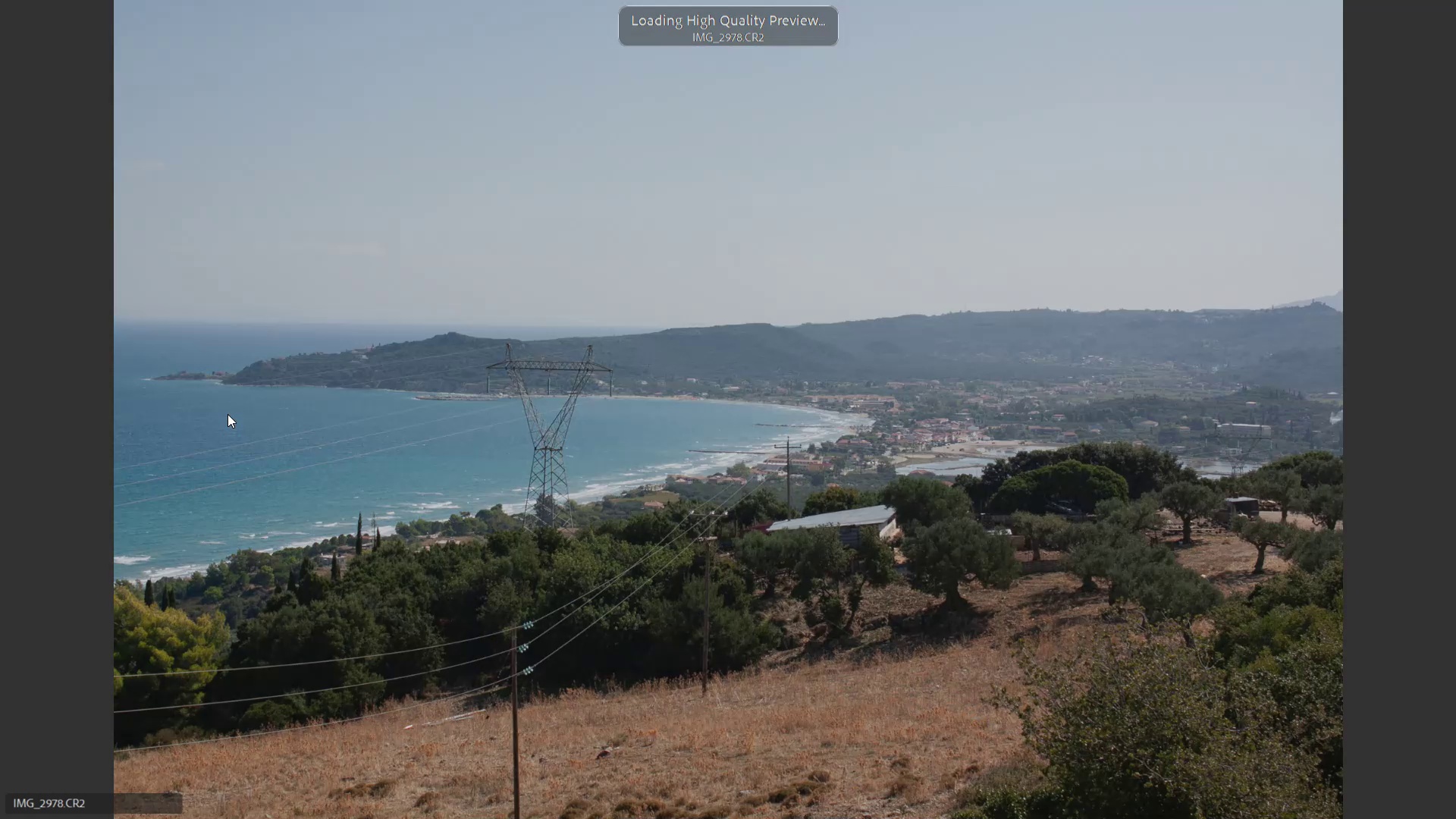 
key(ArrowRight)
 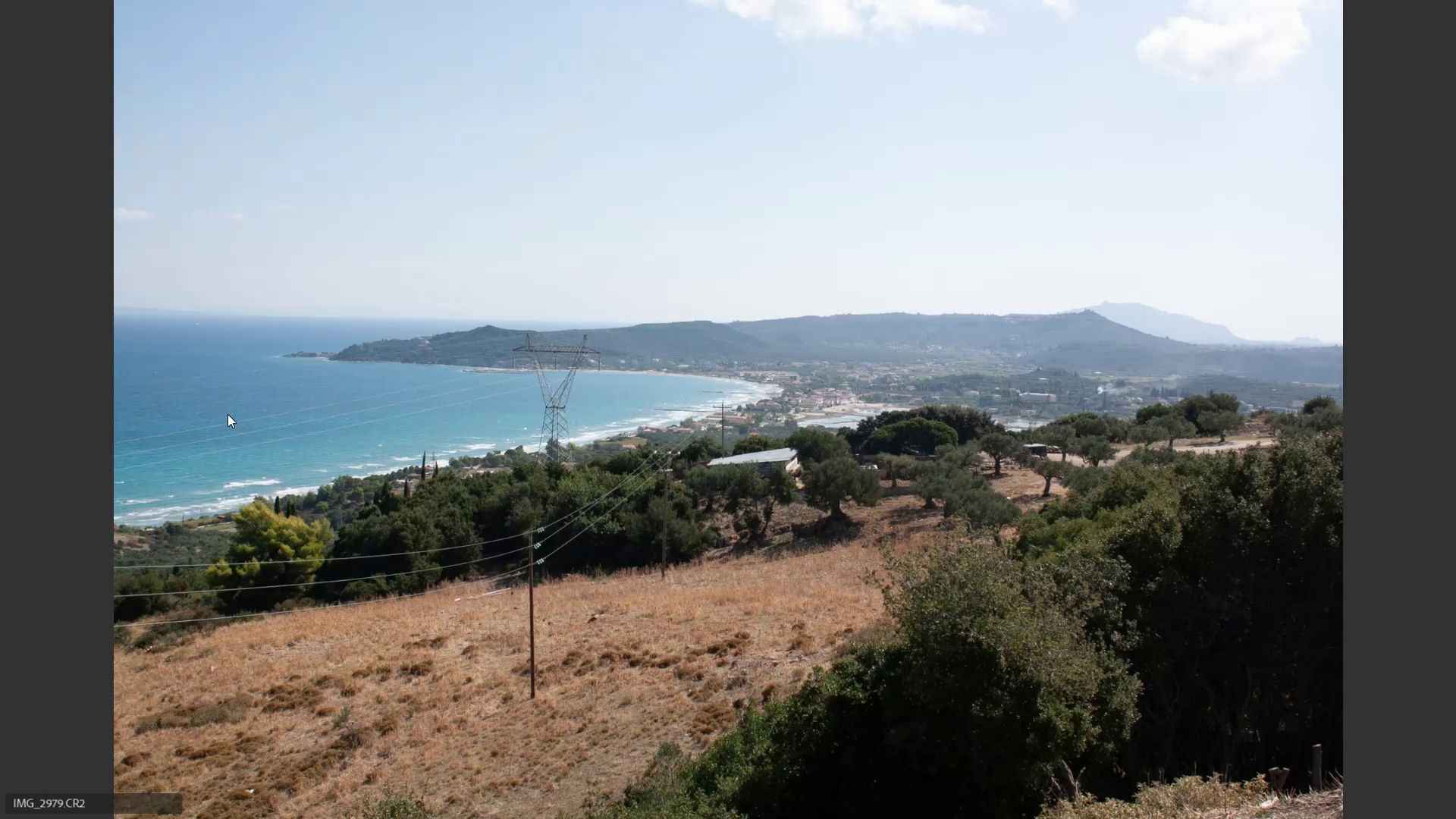 
key(ArrowRight)
 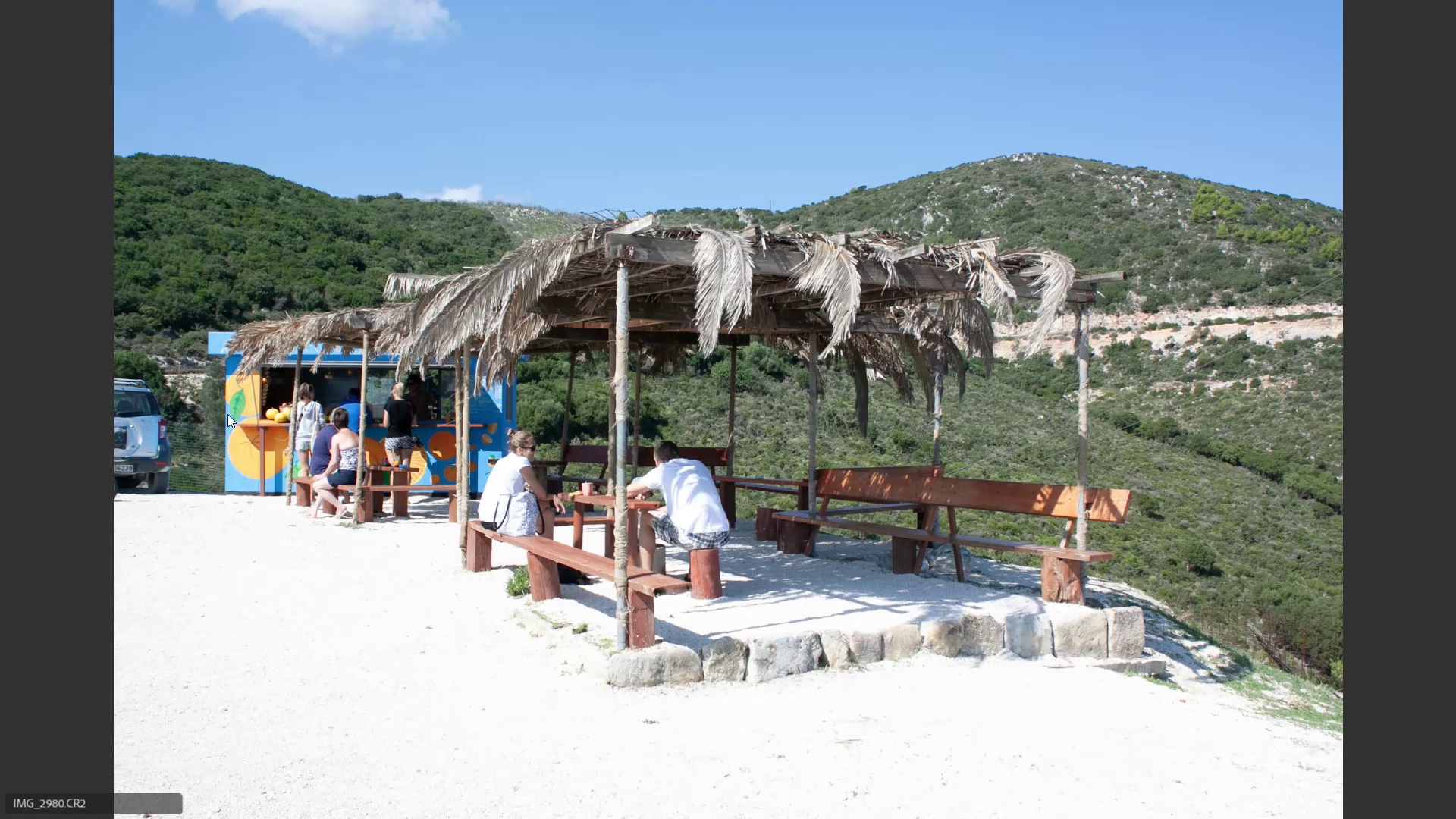 
key(ArrowRight)
 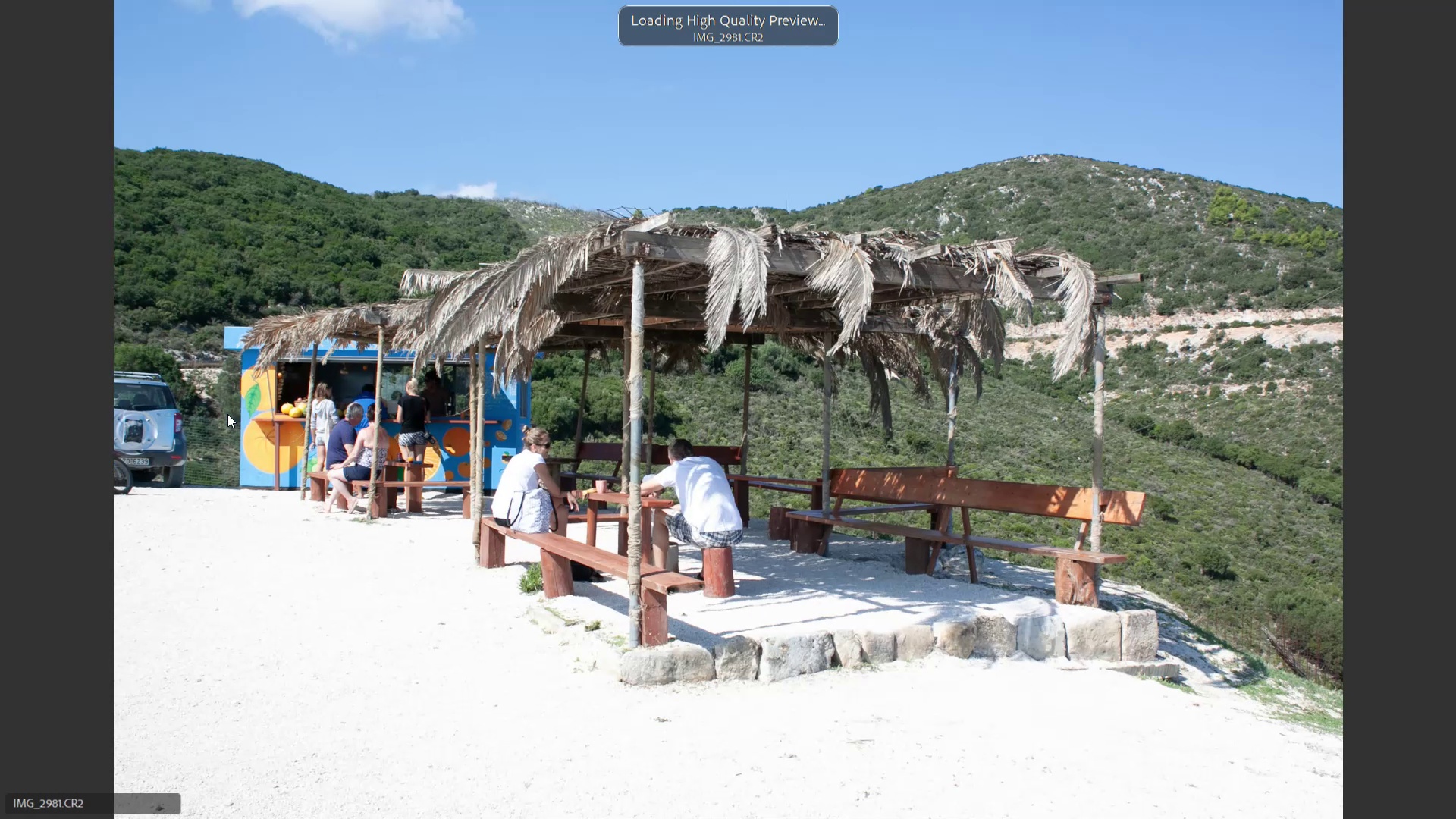 
key(ArrowRight)
 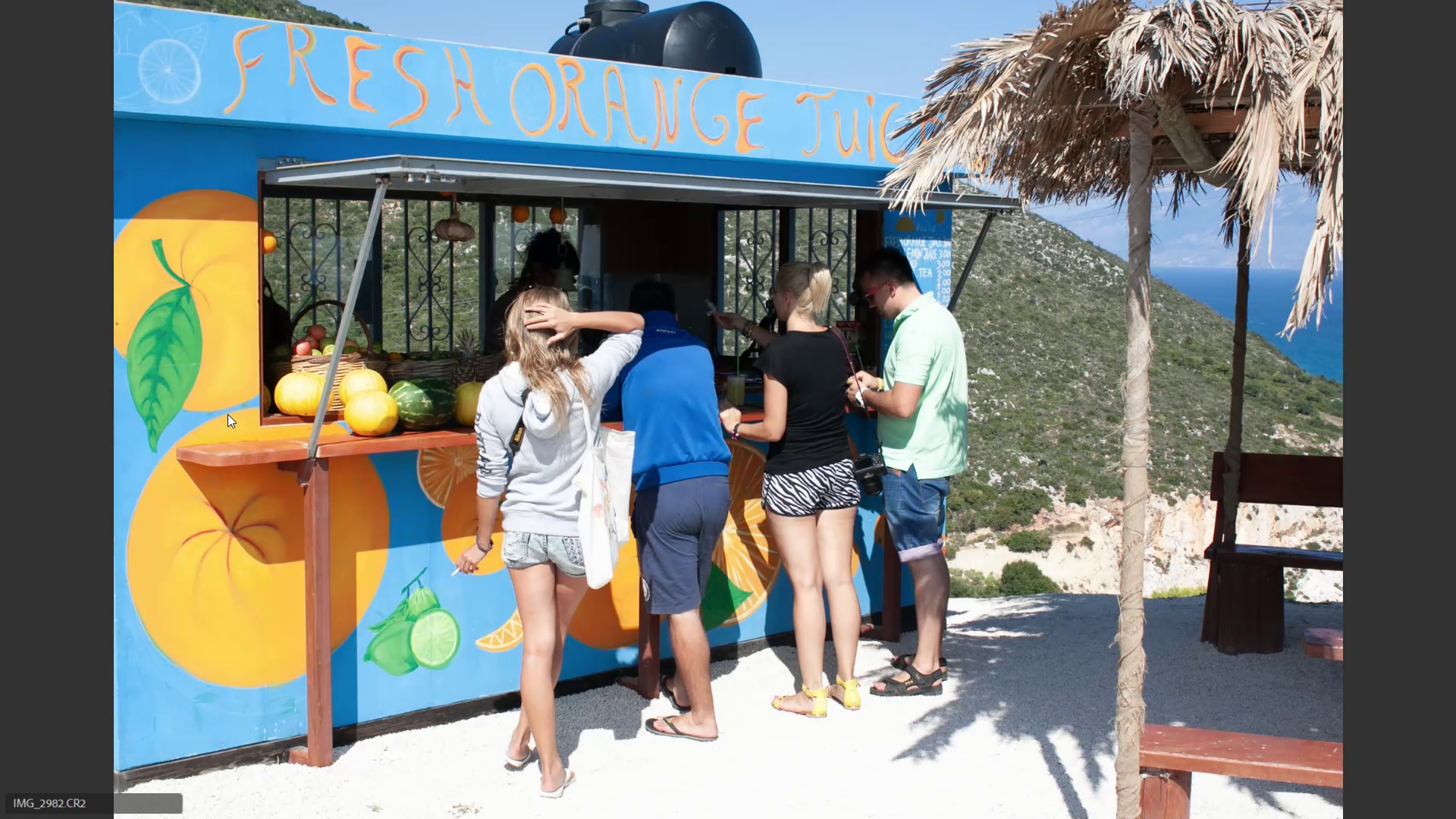 
key(6)
 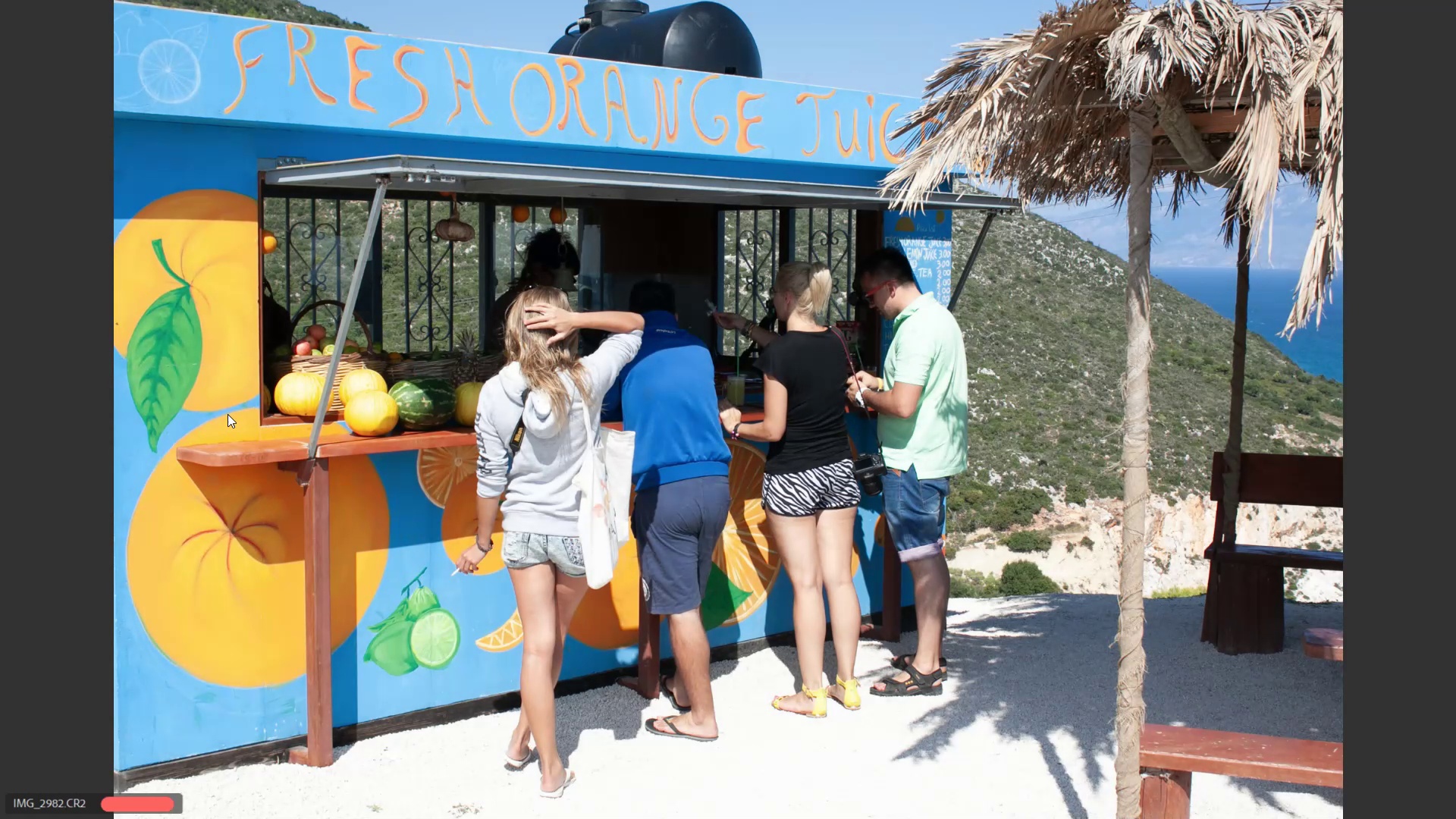 
key(ArrowRight)
 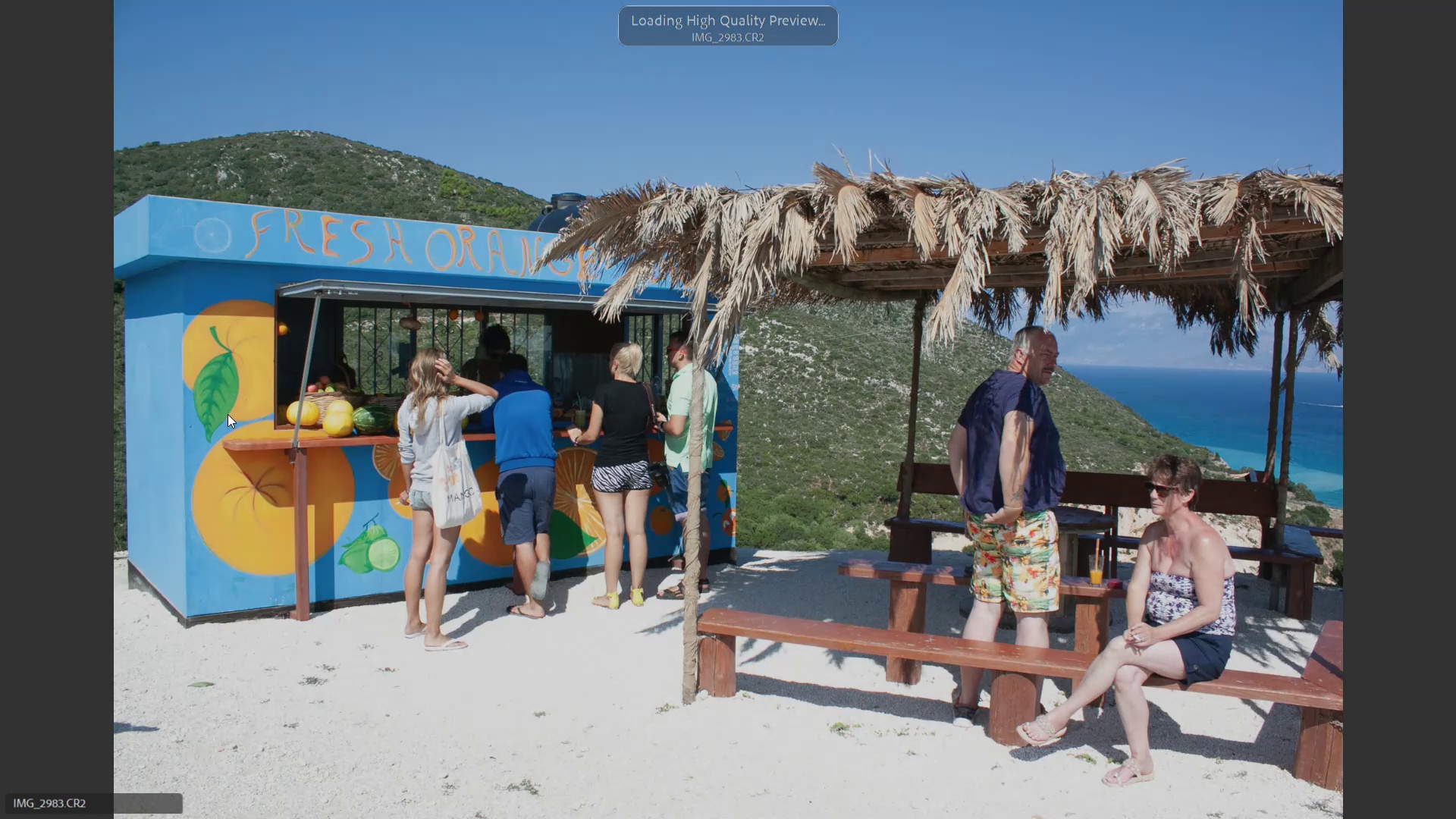 
key(ArrowRight)
 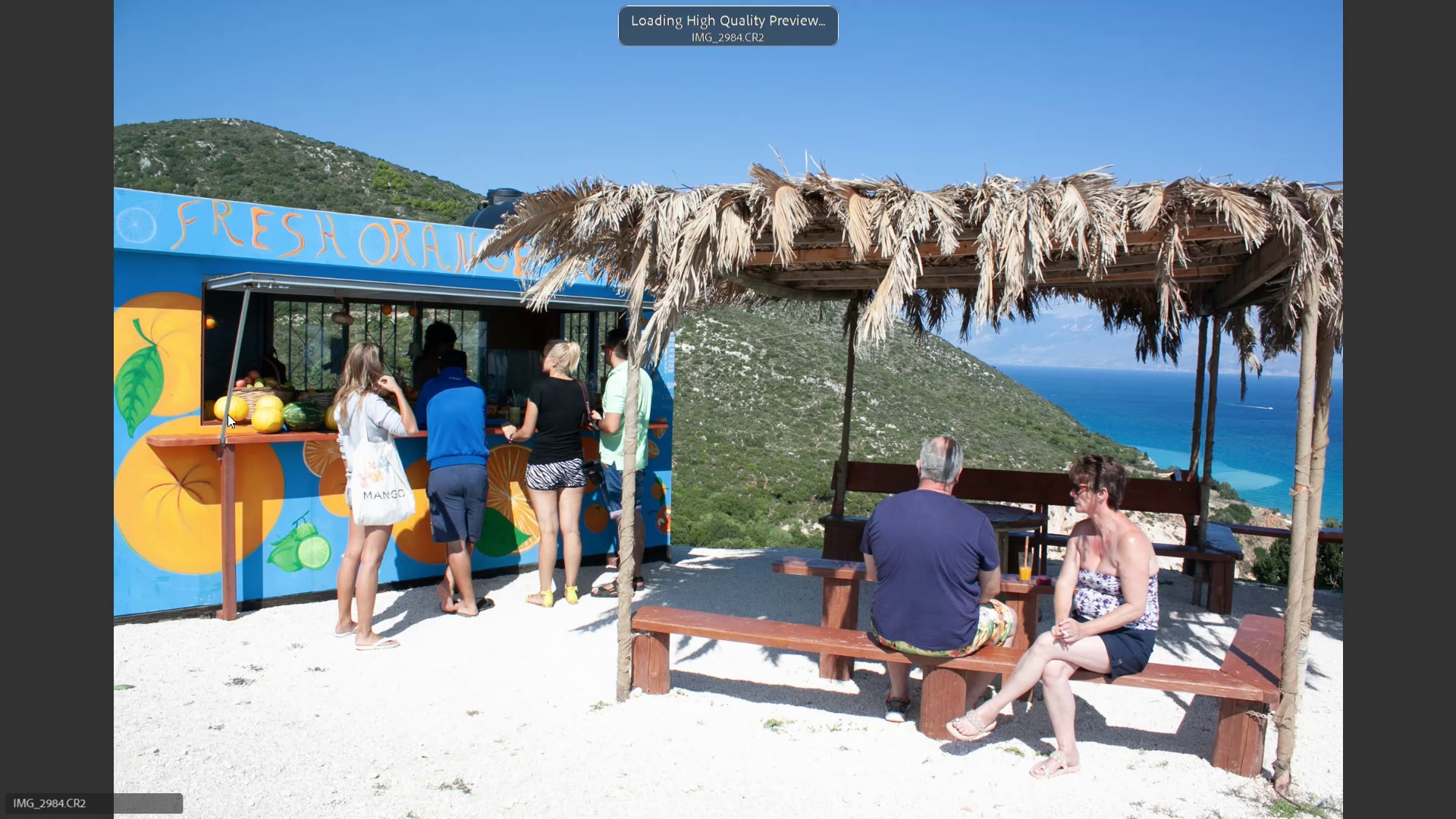 
key(ArrowRight)
 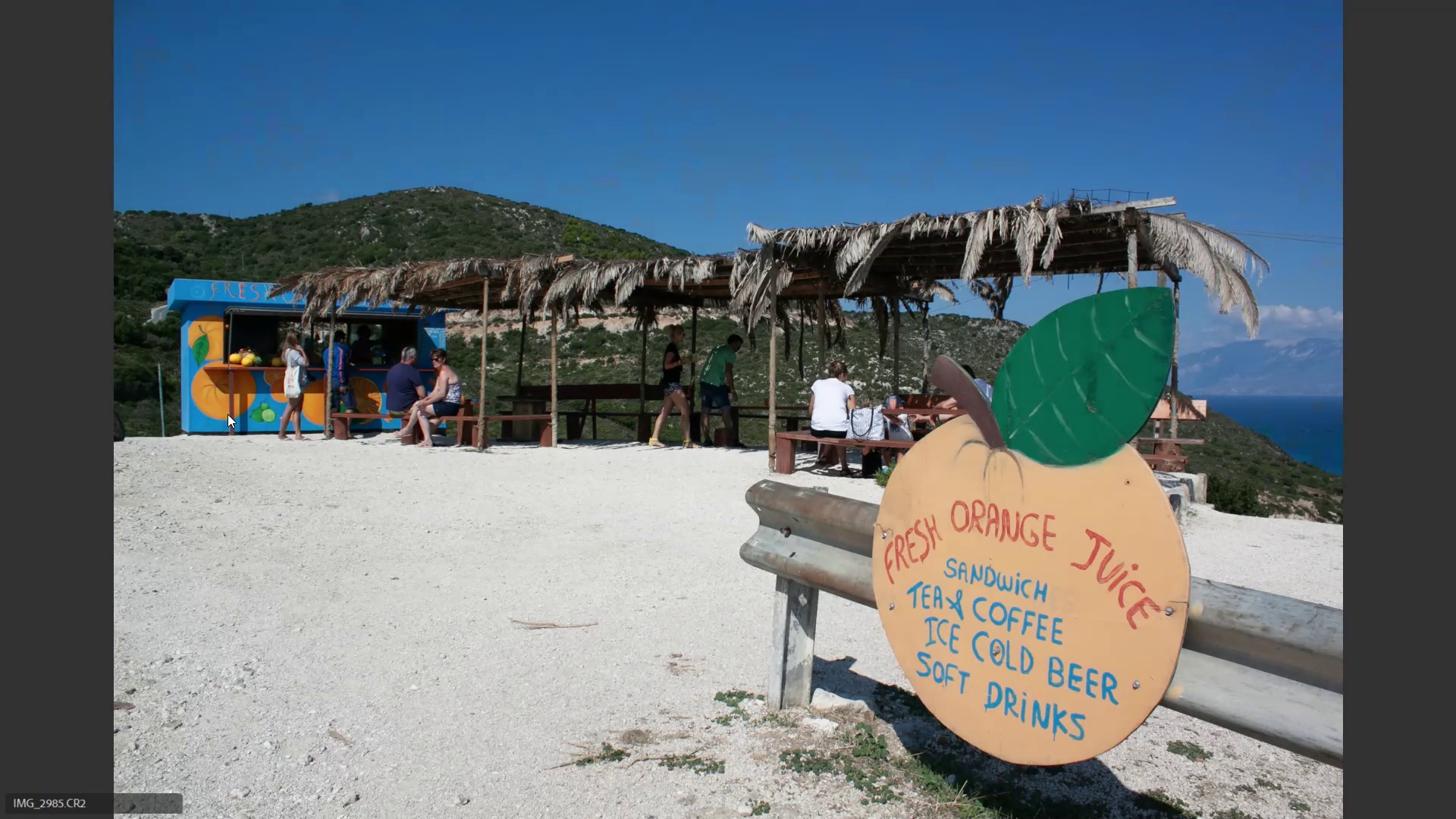 
key(6)
 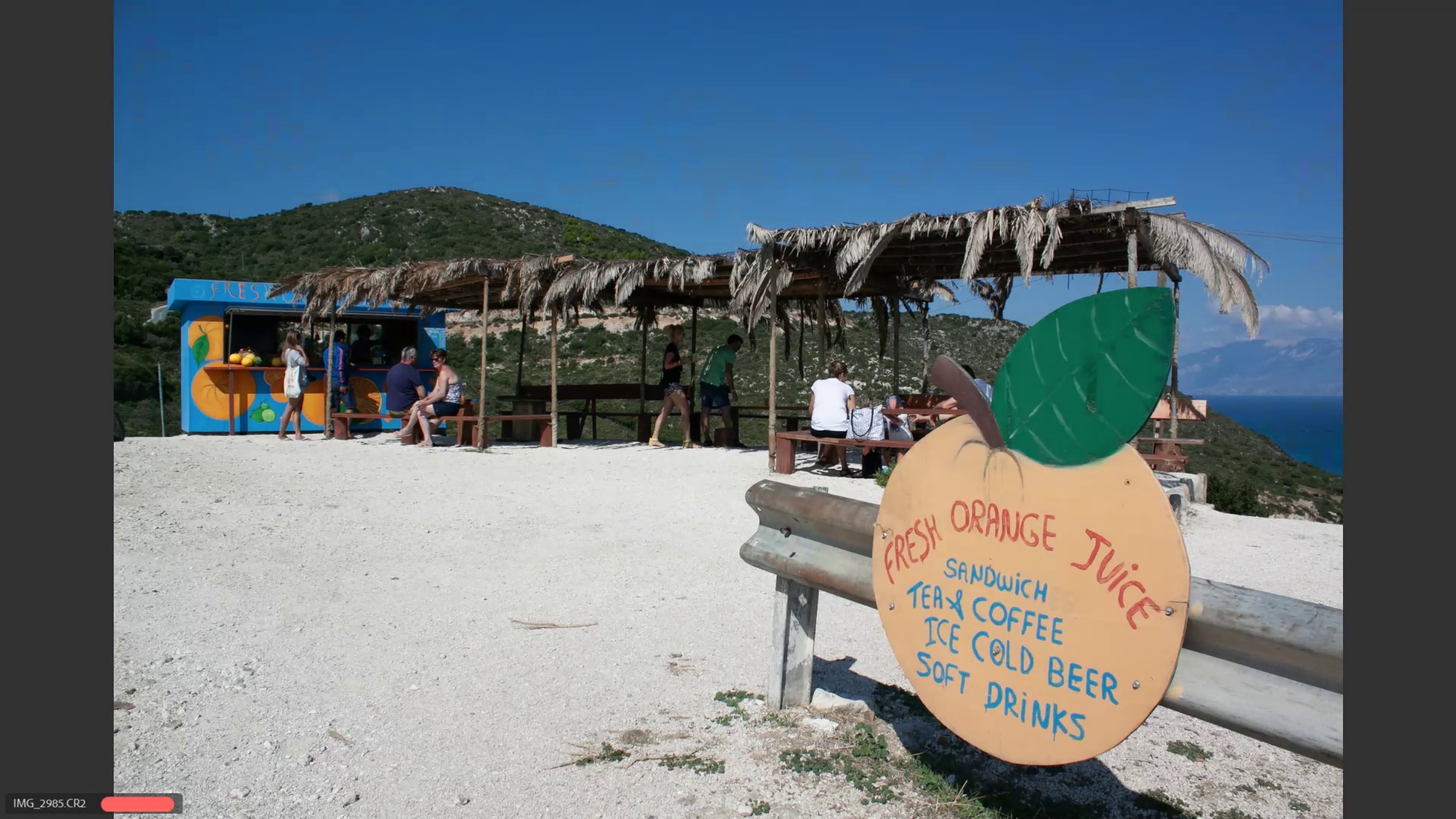 
key(ArrowRight)
 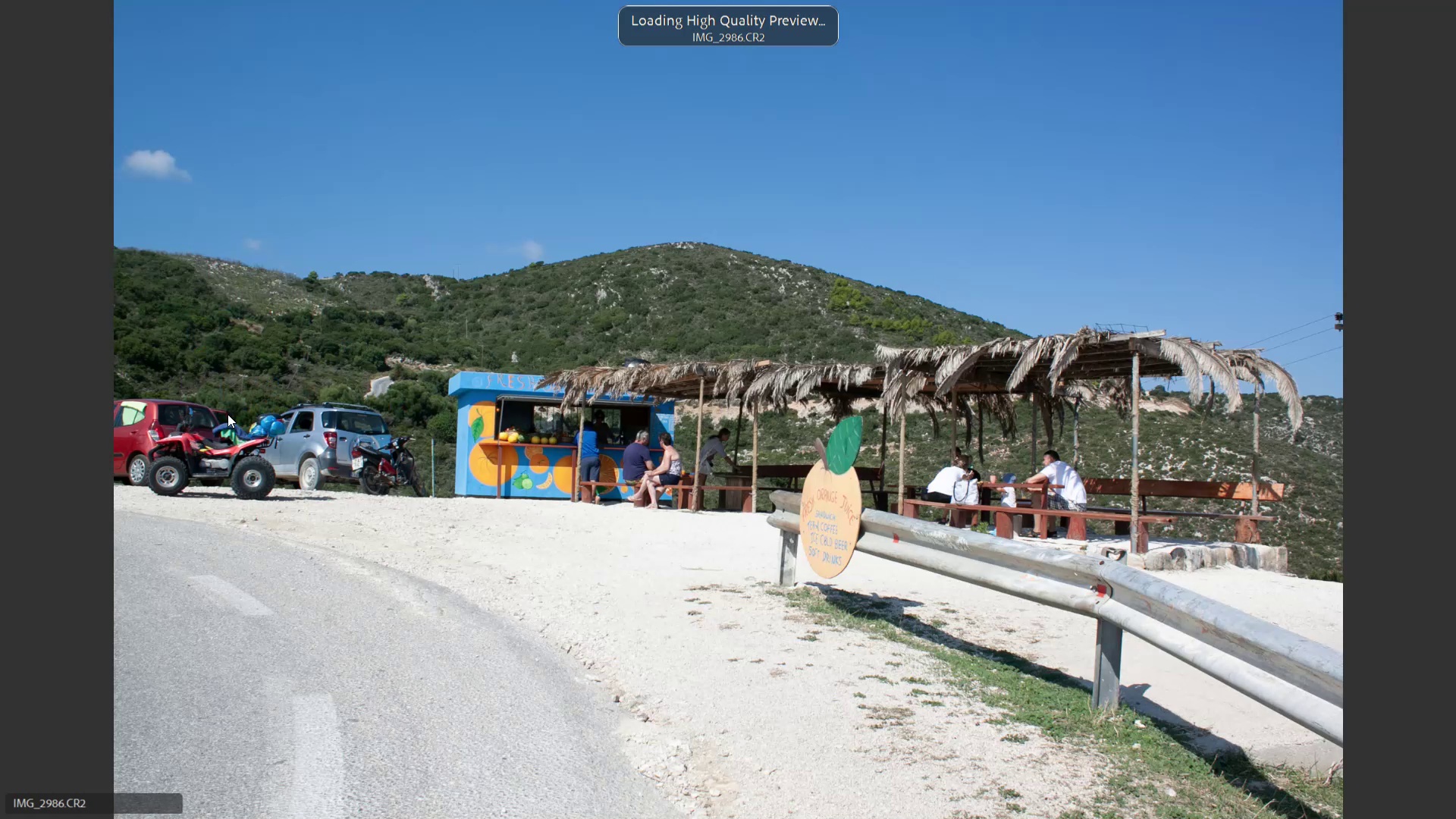 
key(ArrowRight)
 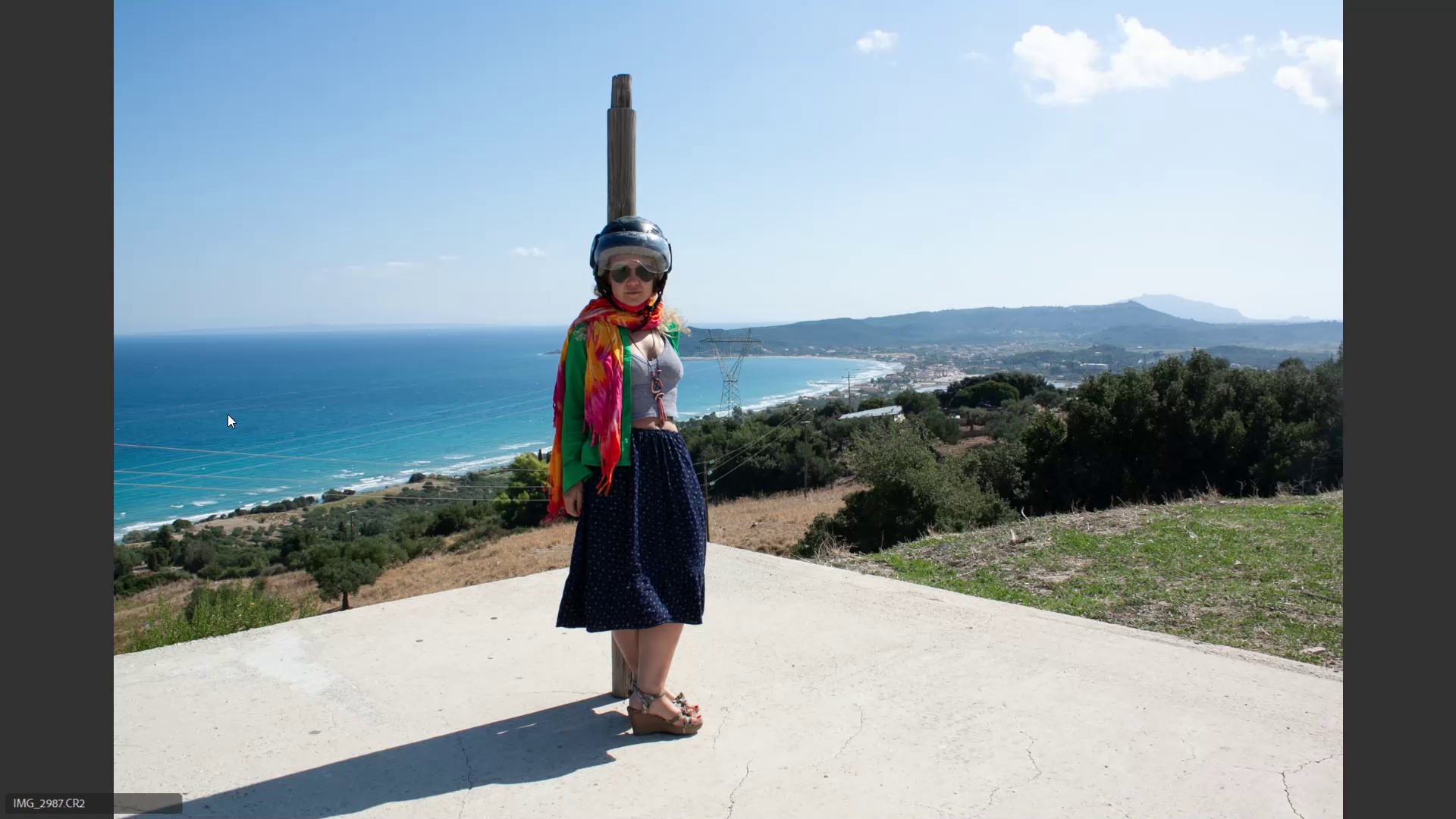 
key(ArrowRight)
 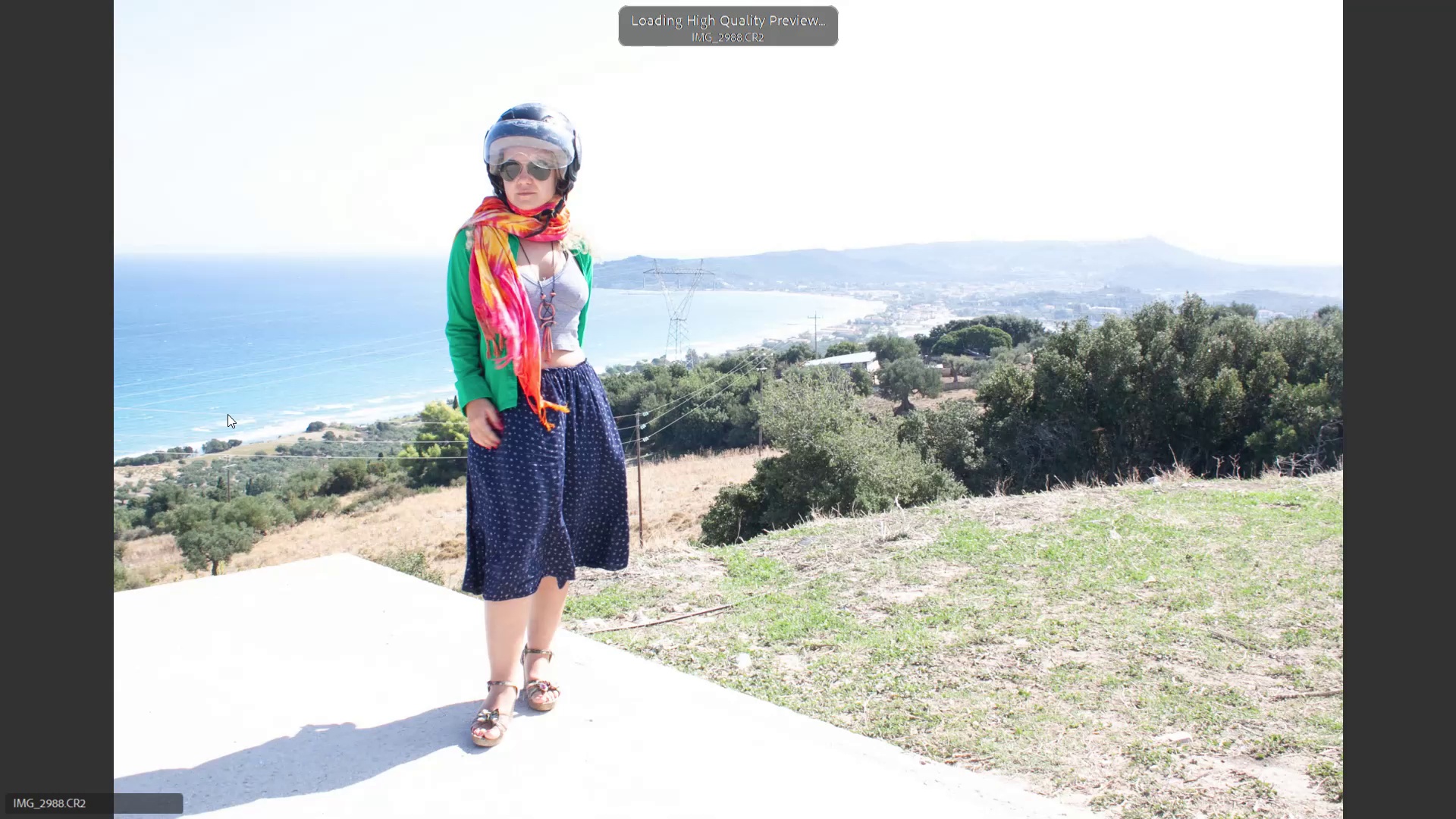 
key(ArrowLeft)
 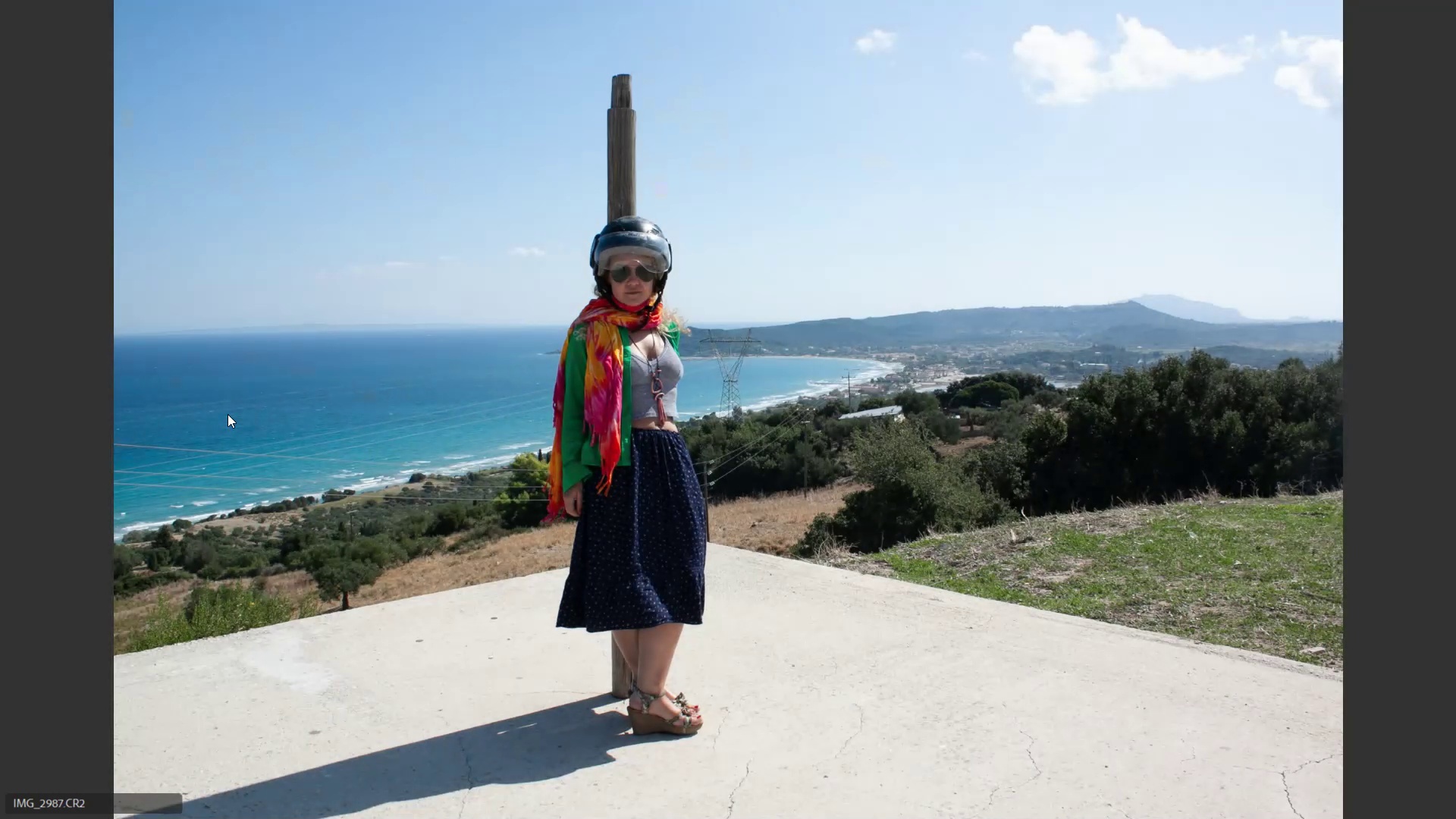 
key(ArrowRight)
 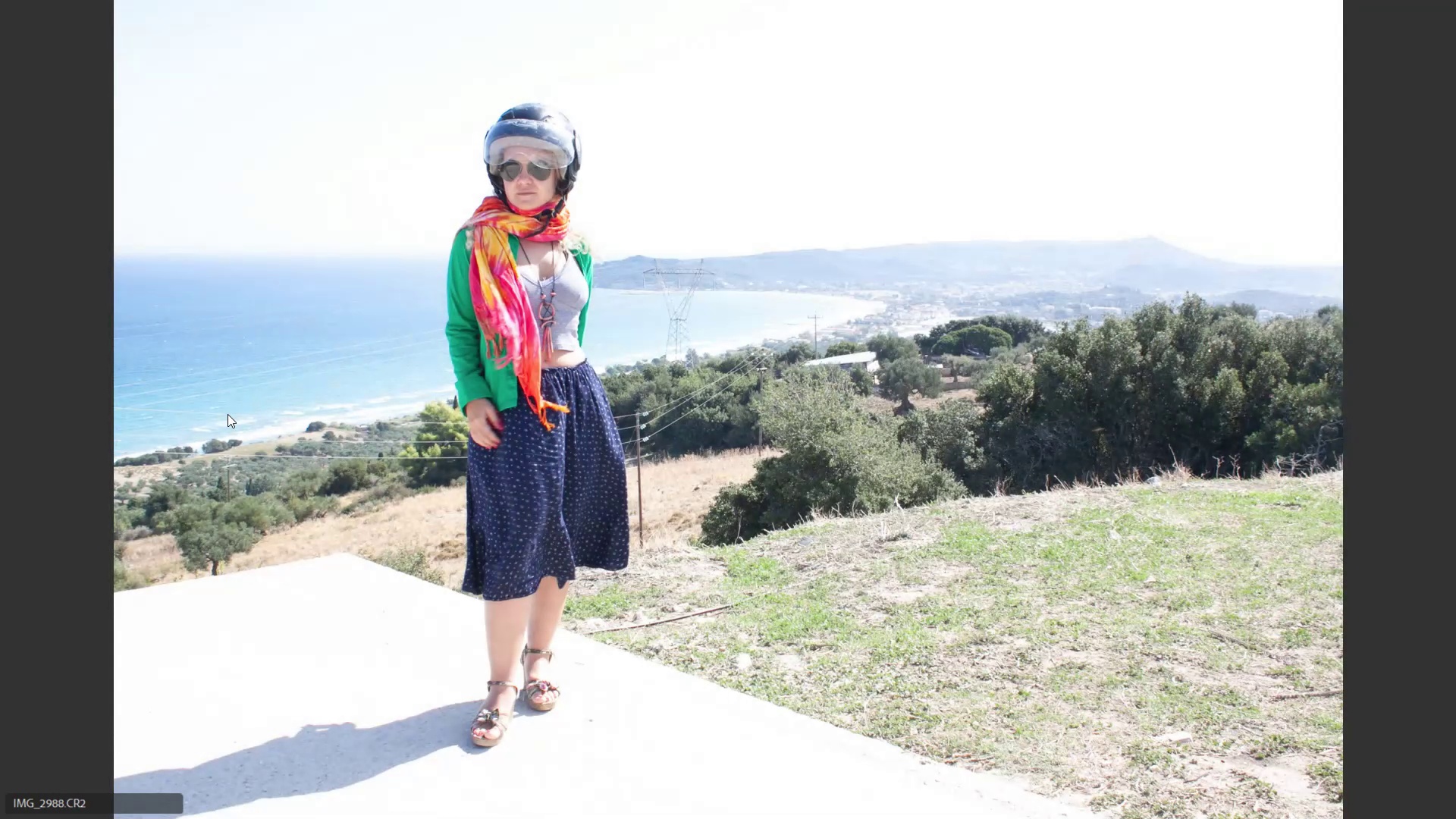 
key(6)
 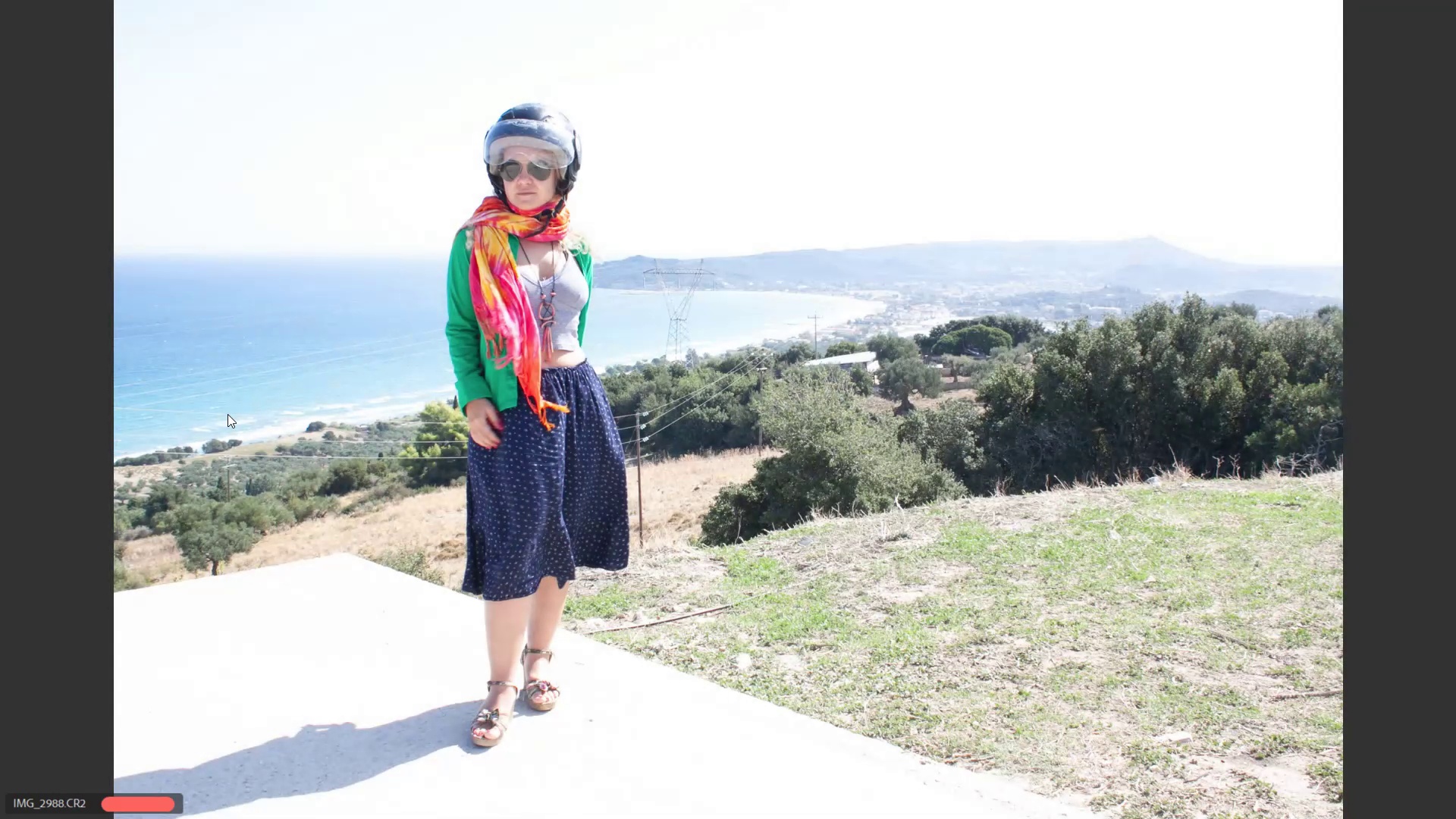 
key(ArrowRight)
 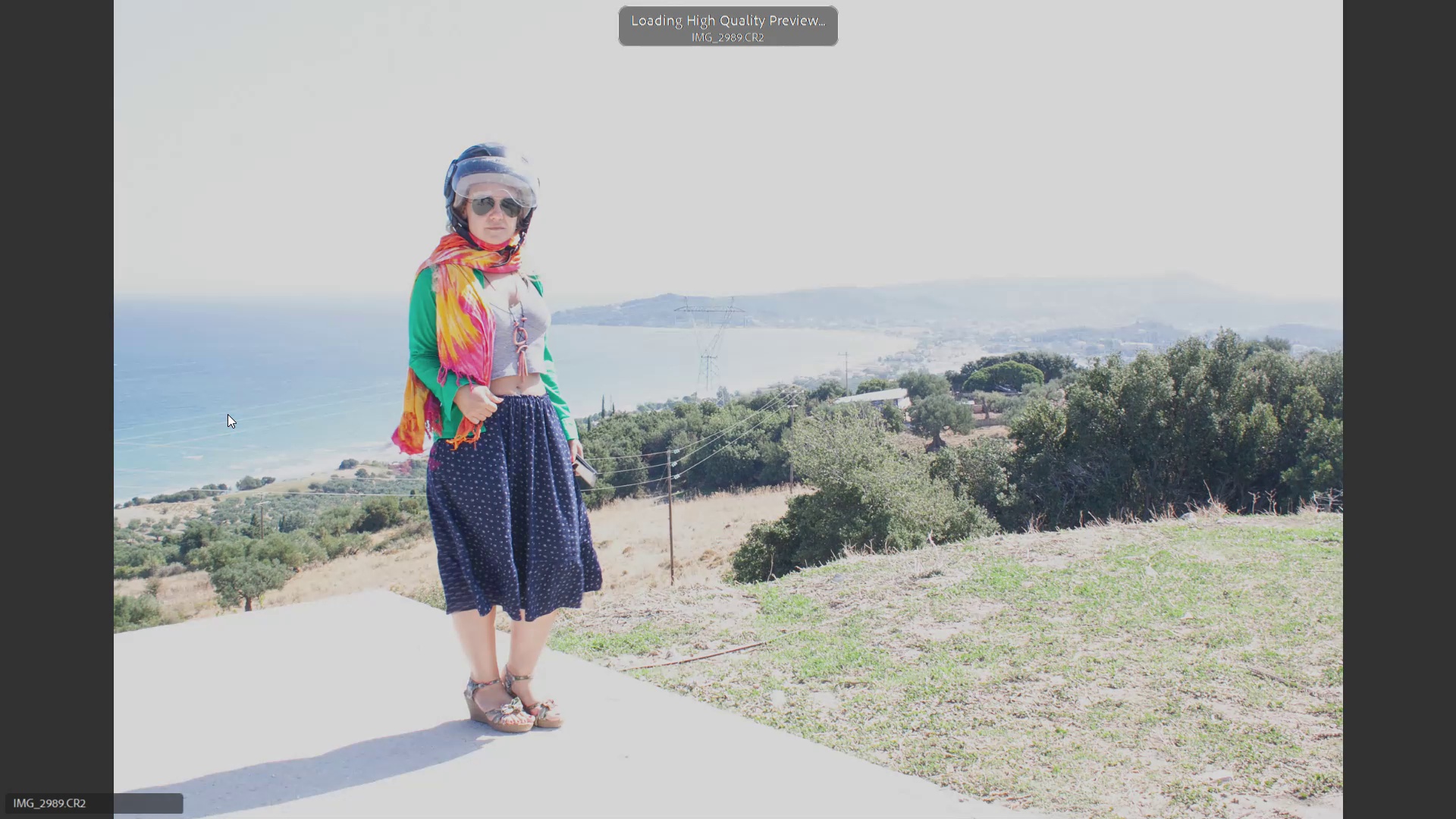 
key(ArrowRight)
 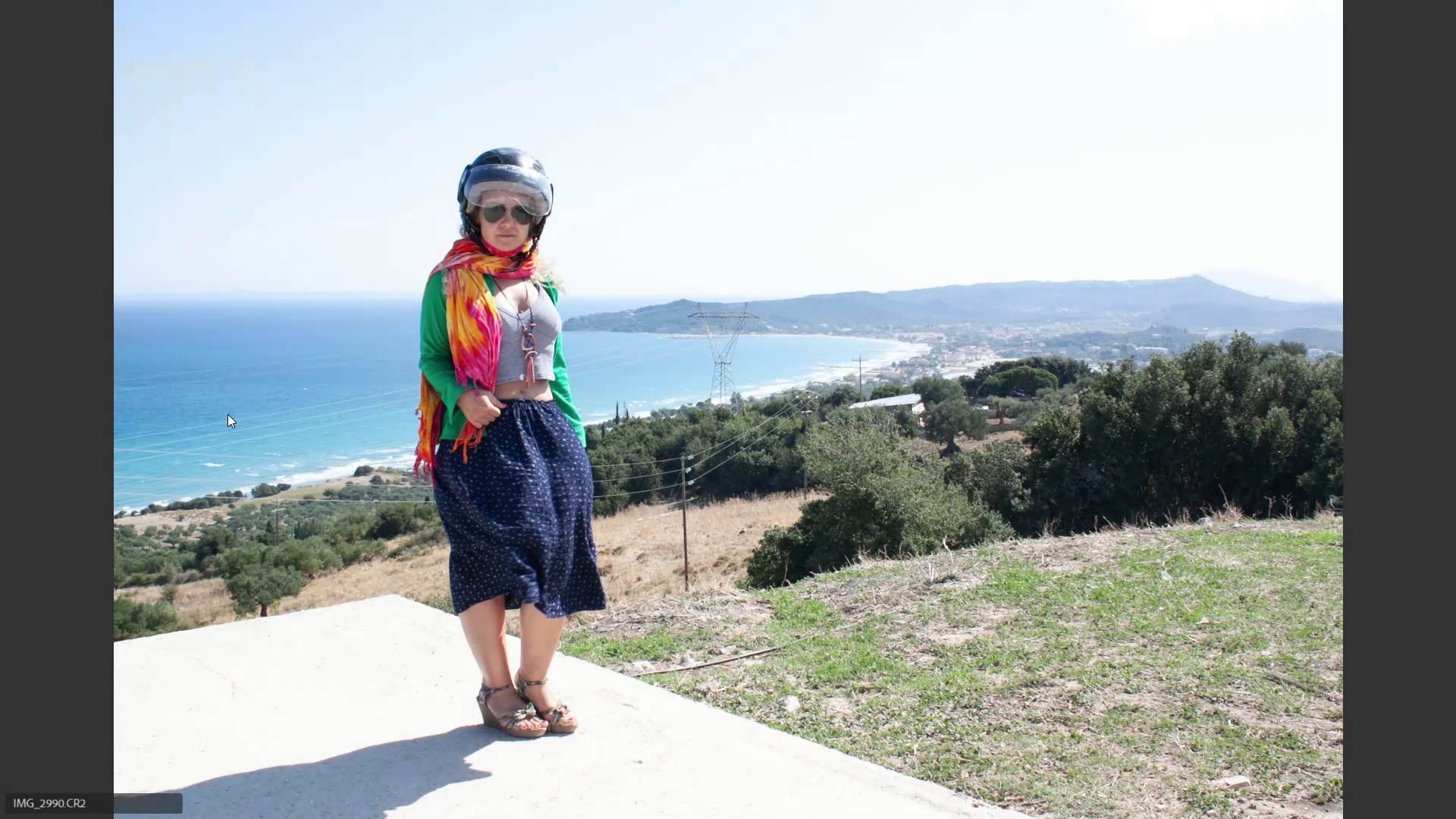 
key(ArrowLeft)
 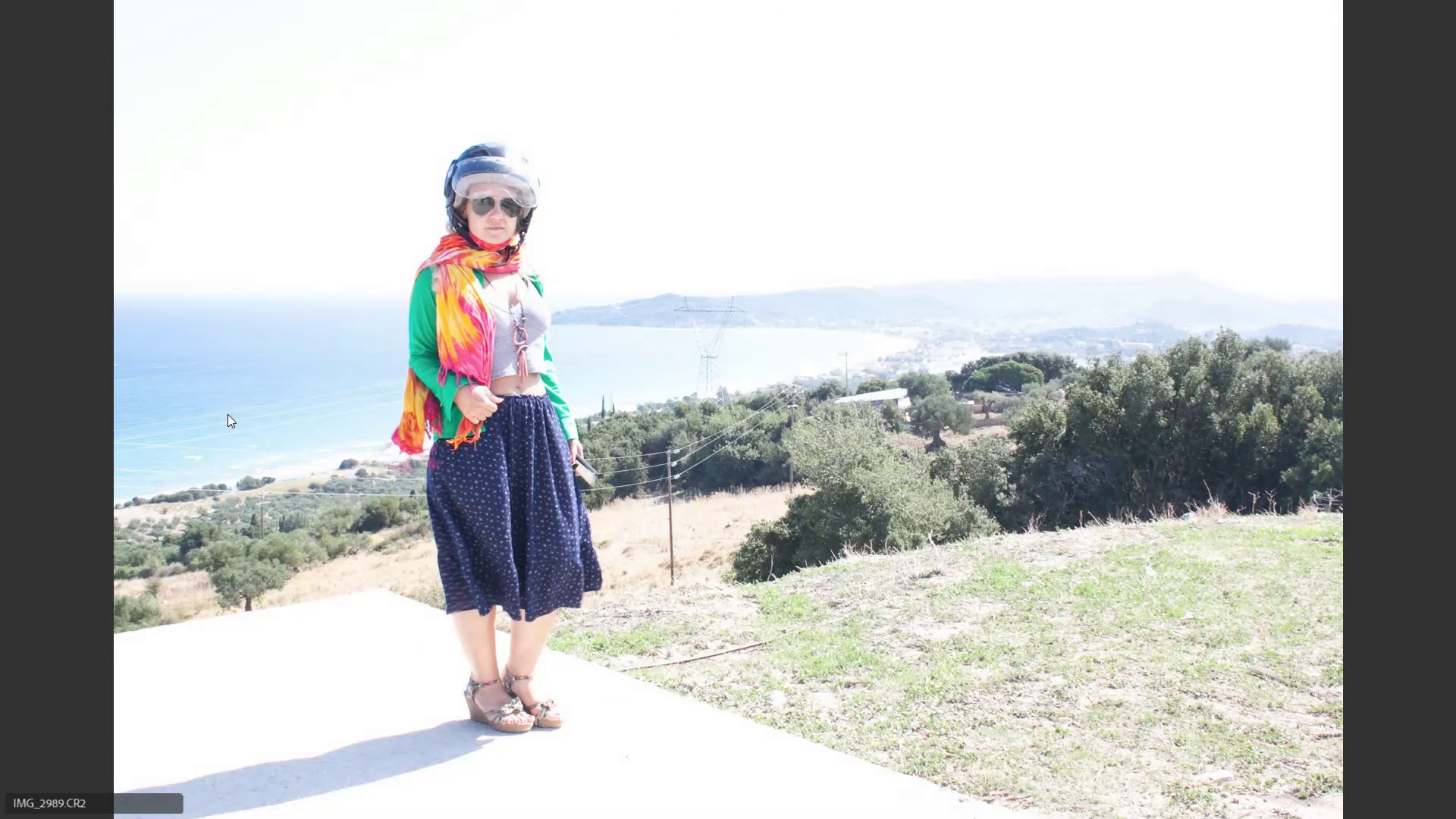 
key(ArrowRight)
 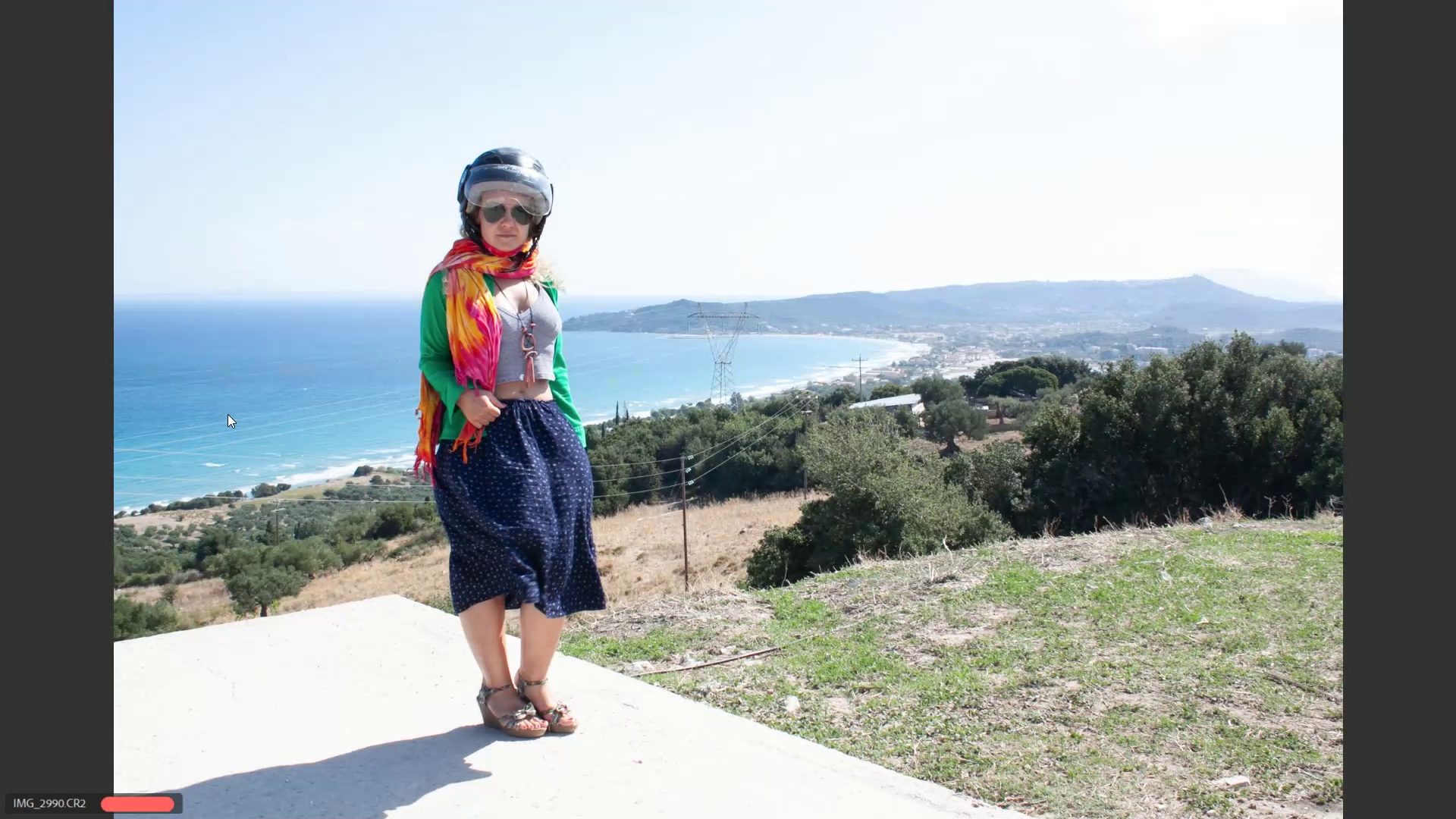 
key(ArrowRight)
 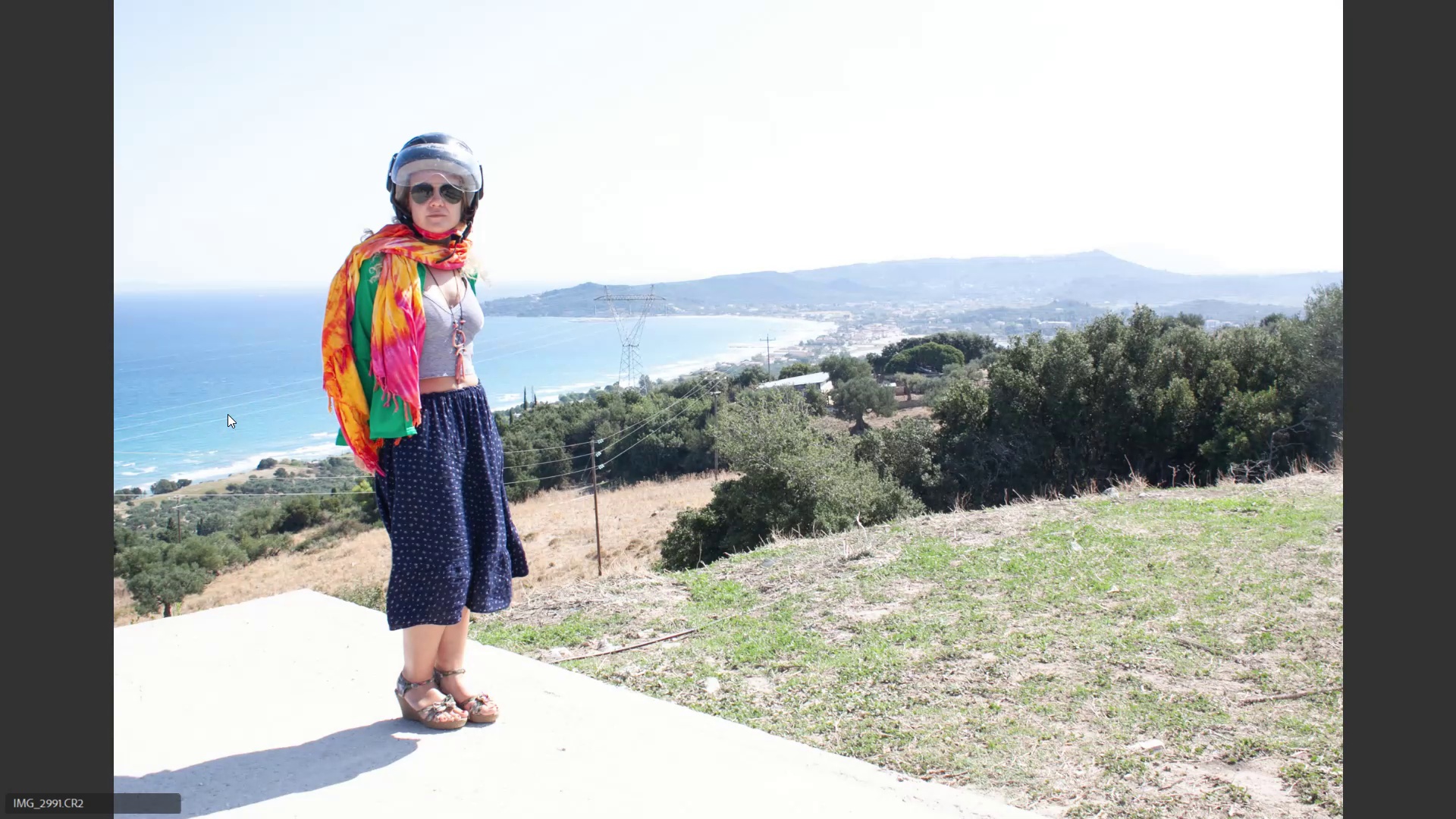 
key(ArrowRight)
 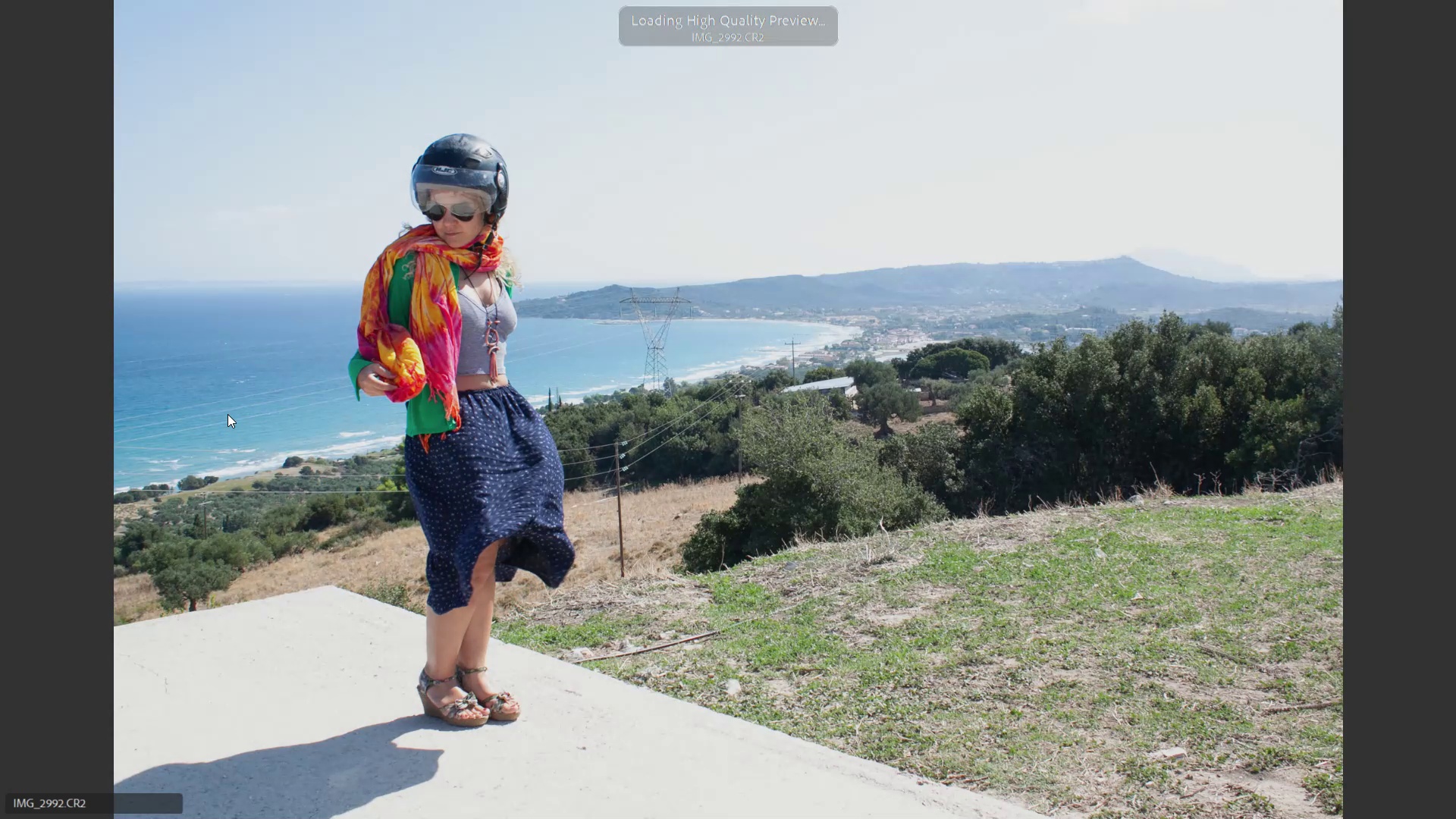 
key(ArrowLeft)
 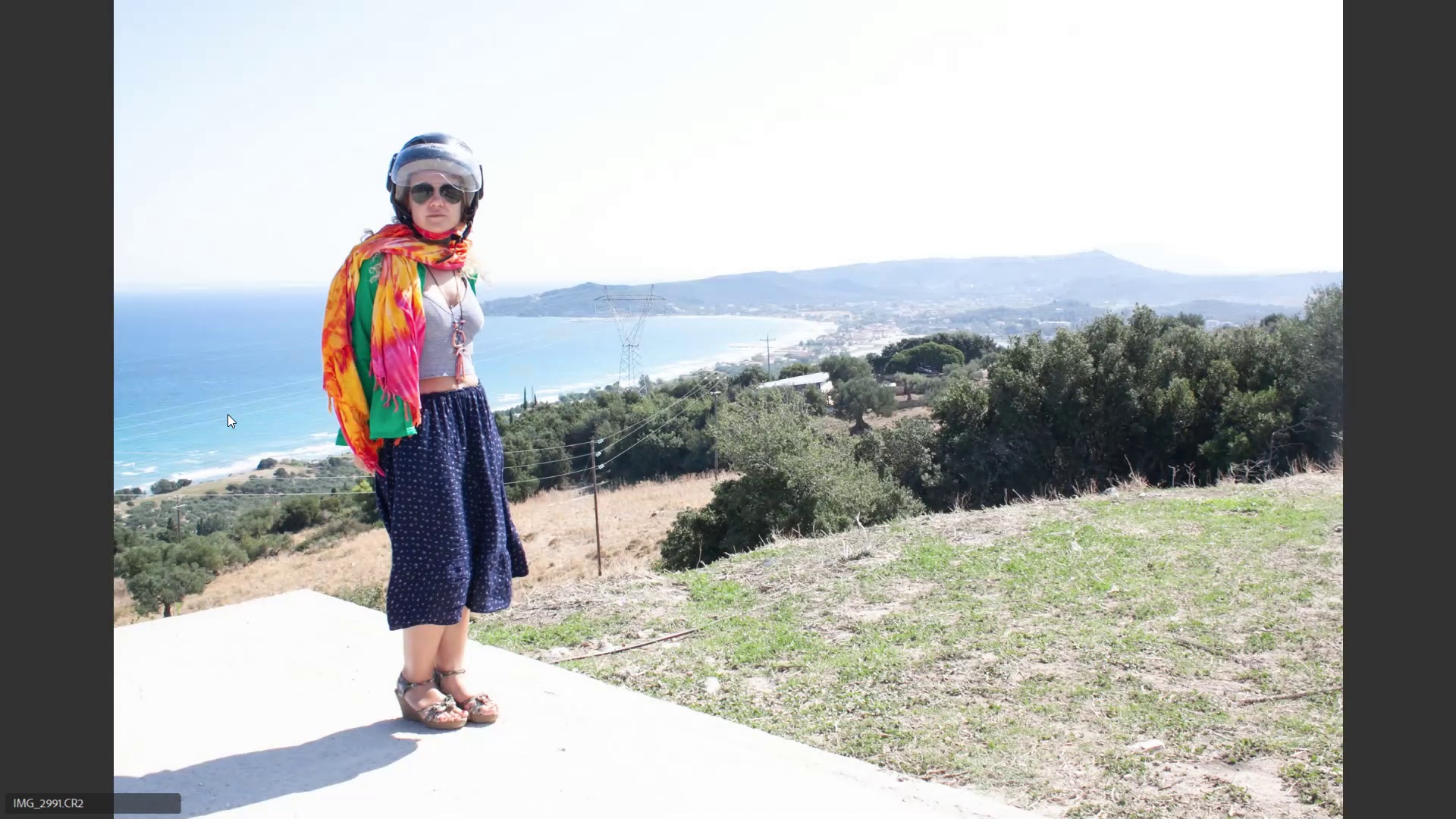 
key(ArrowRight)
 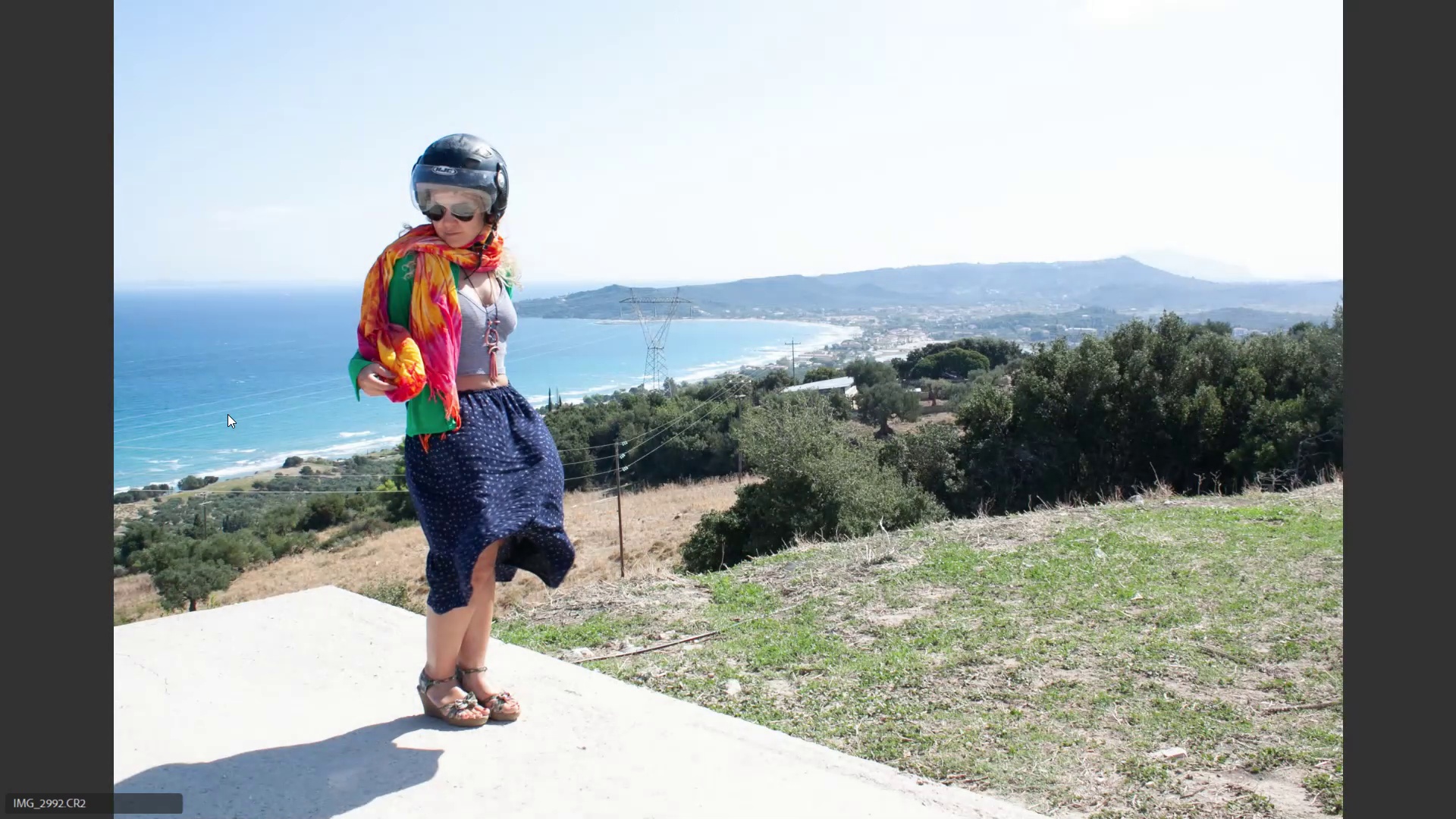 
key(ArrowLeft)
 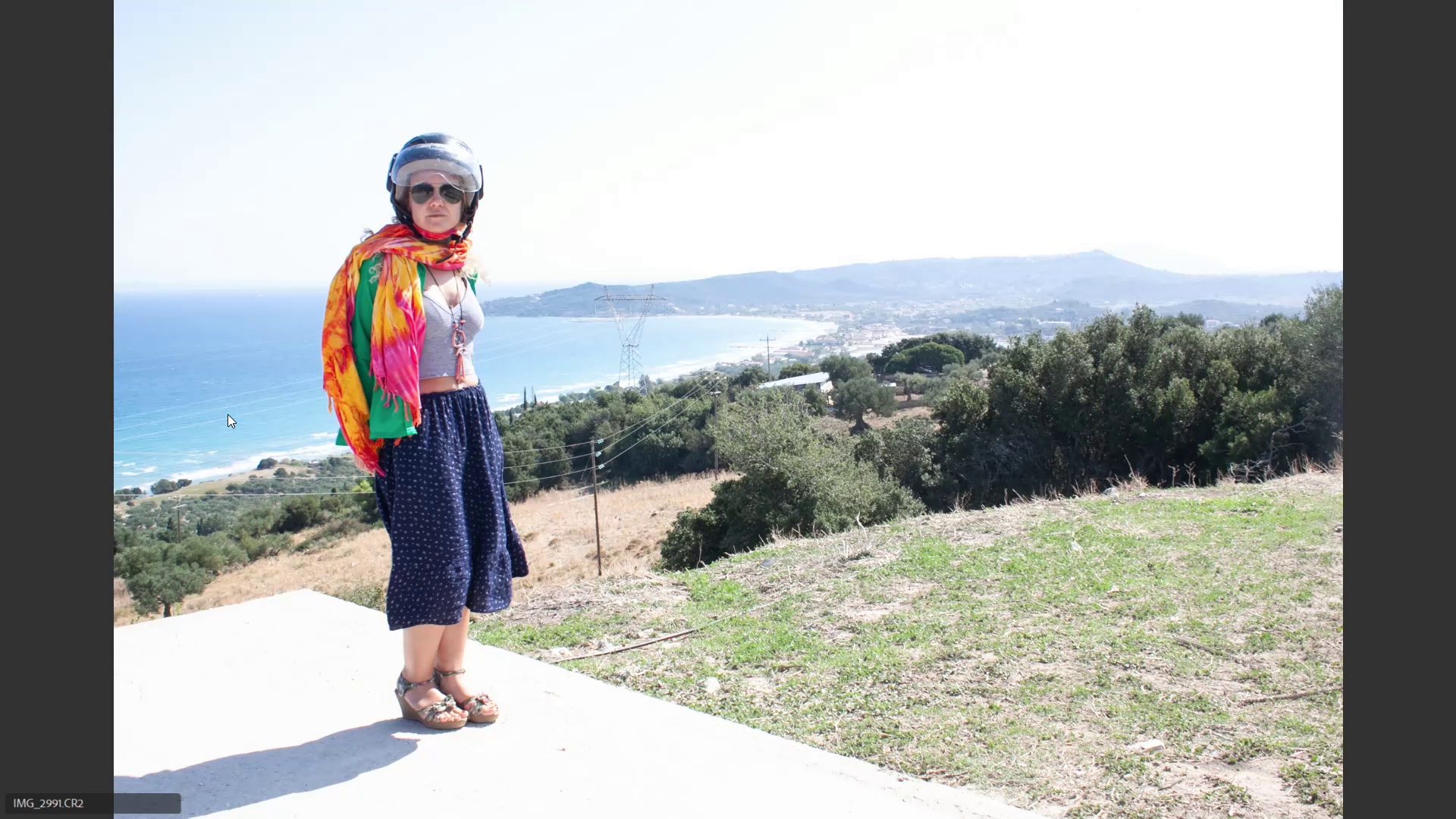 
key(6)
 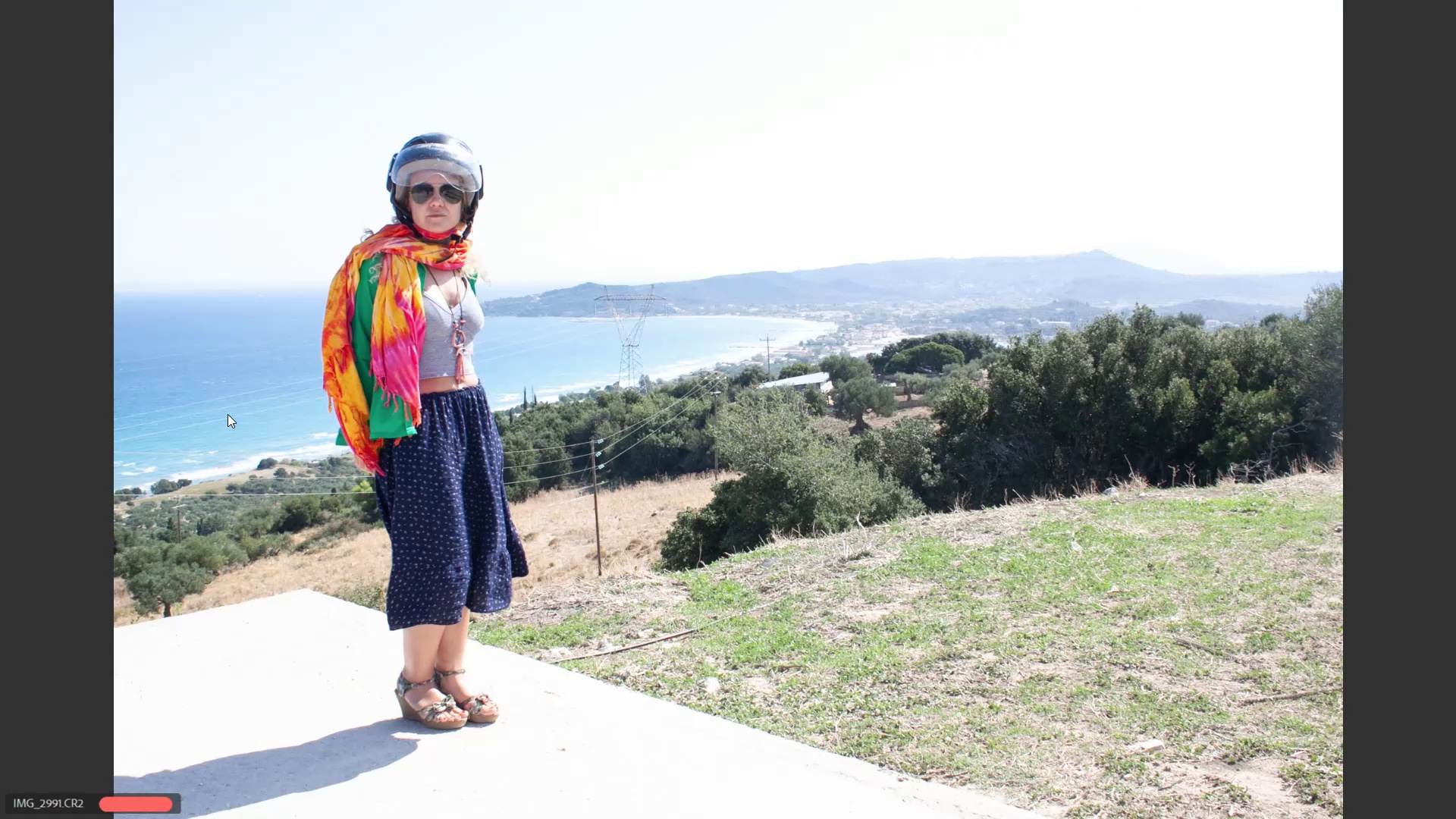 
key(ArrowRight)
 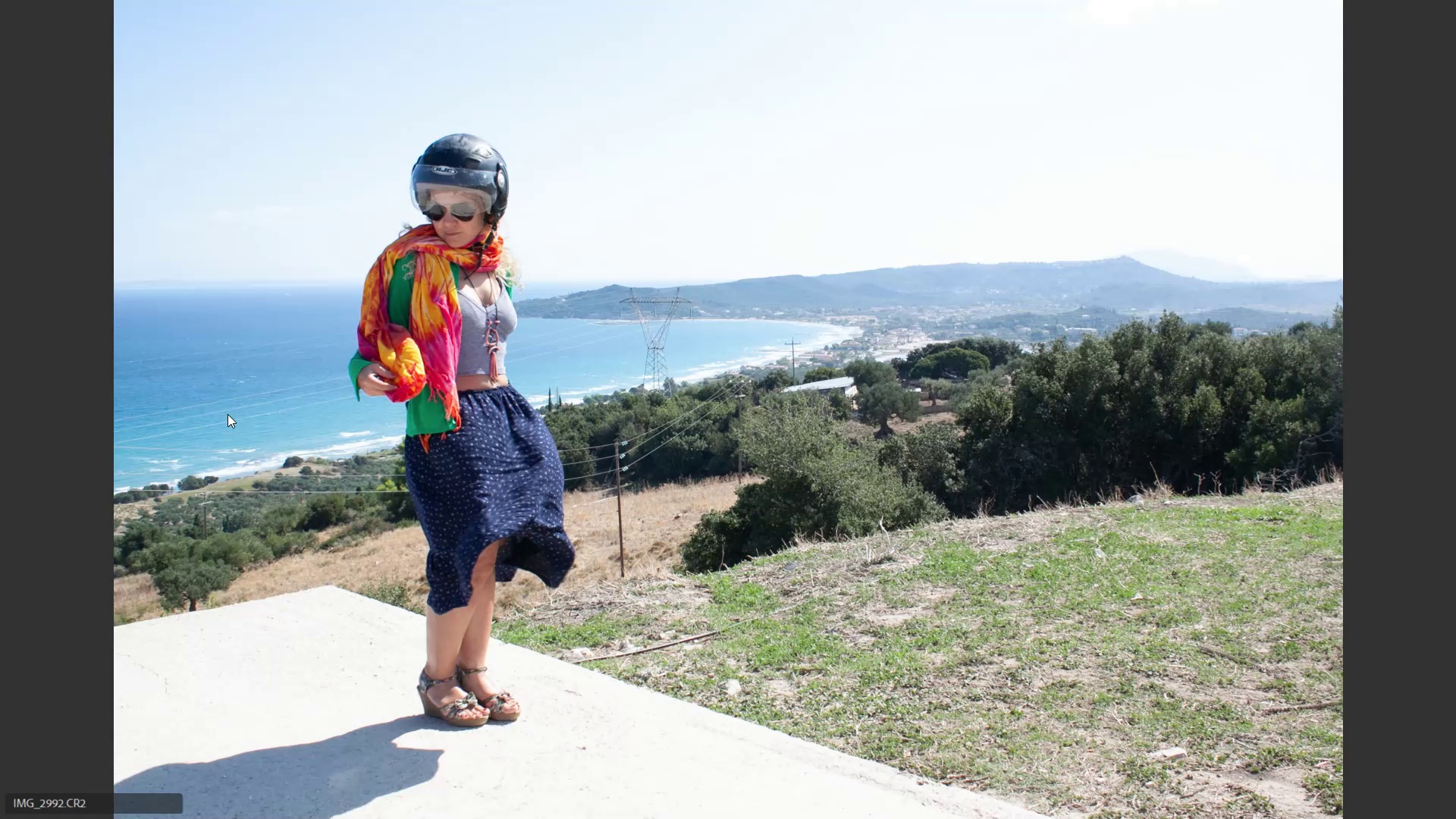 
key(ArrowRight)
 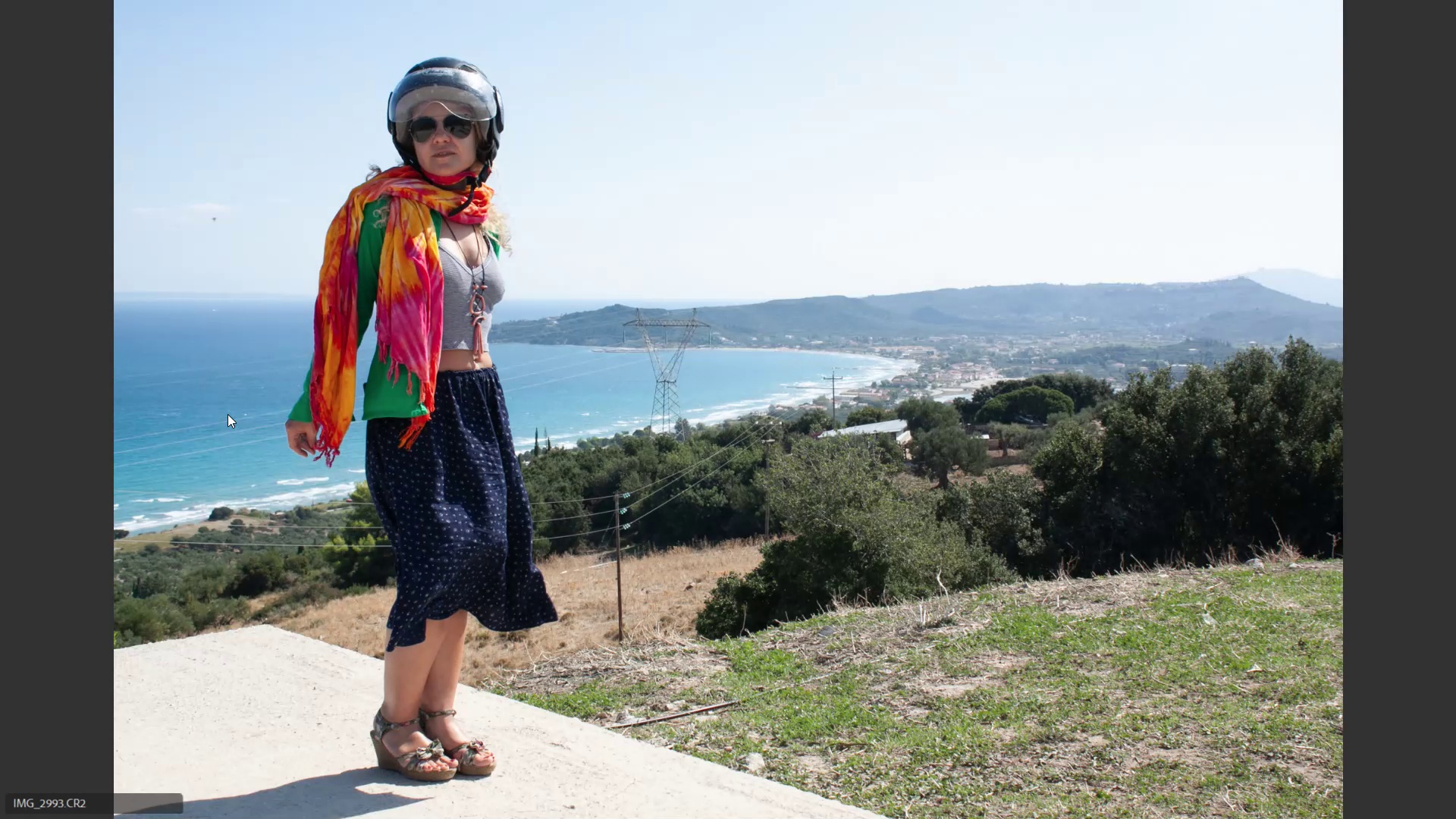 
key(ArrowRight)
 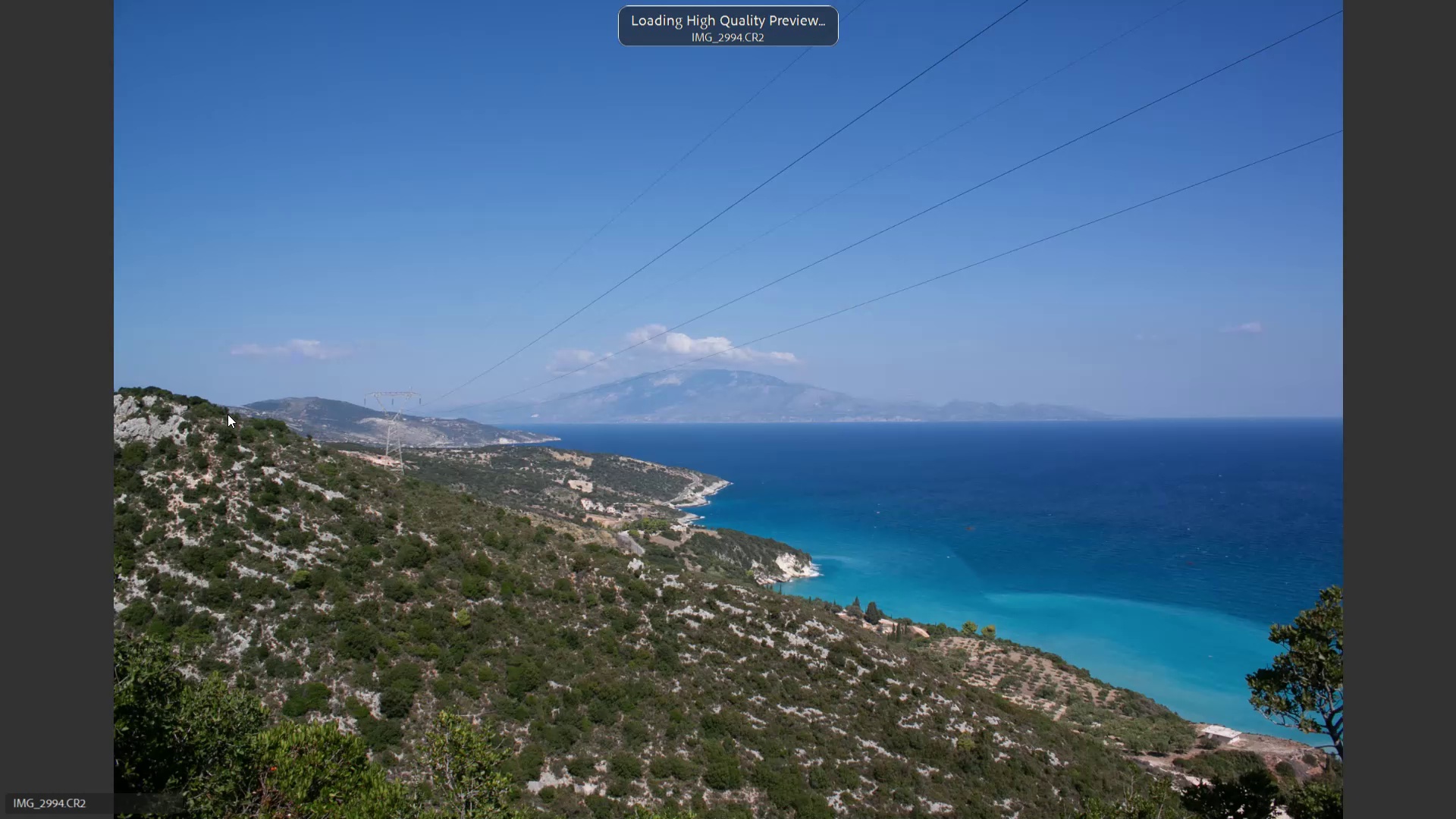 
key(ArrowLeft)
 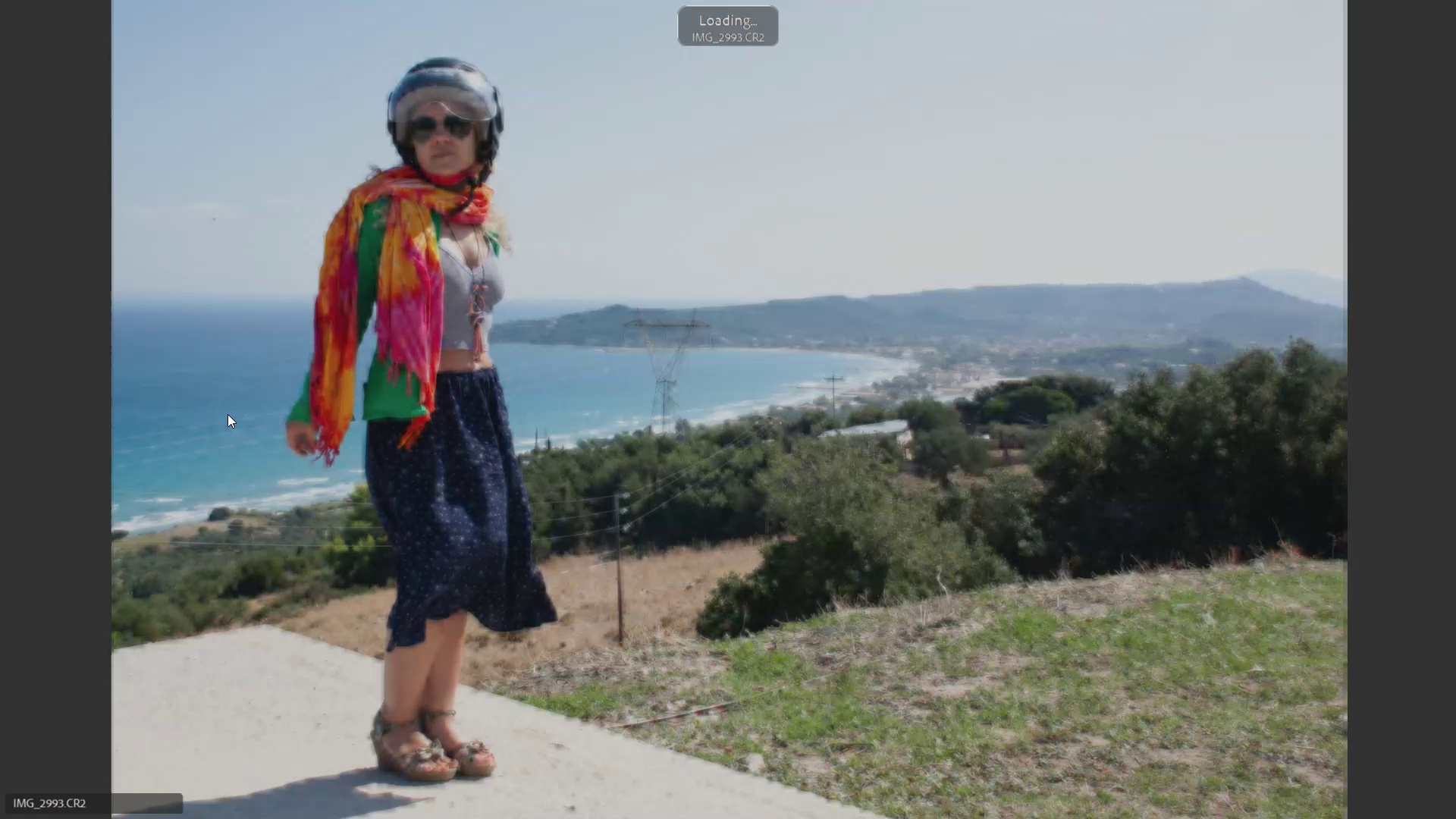 
key(6)
 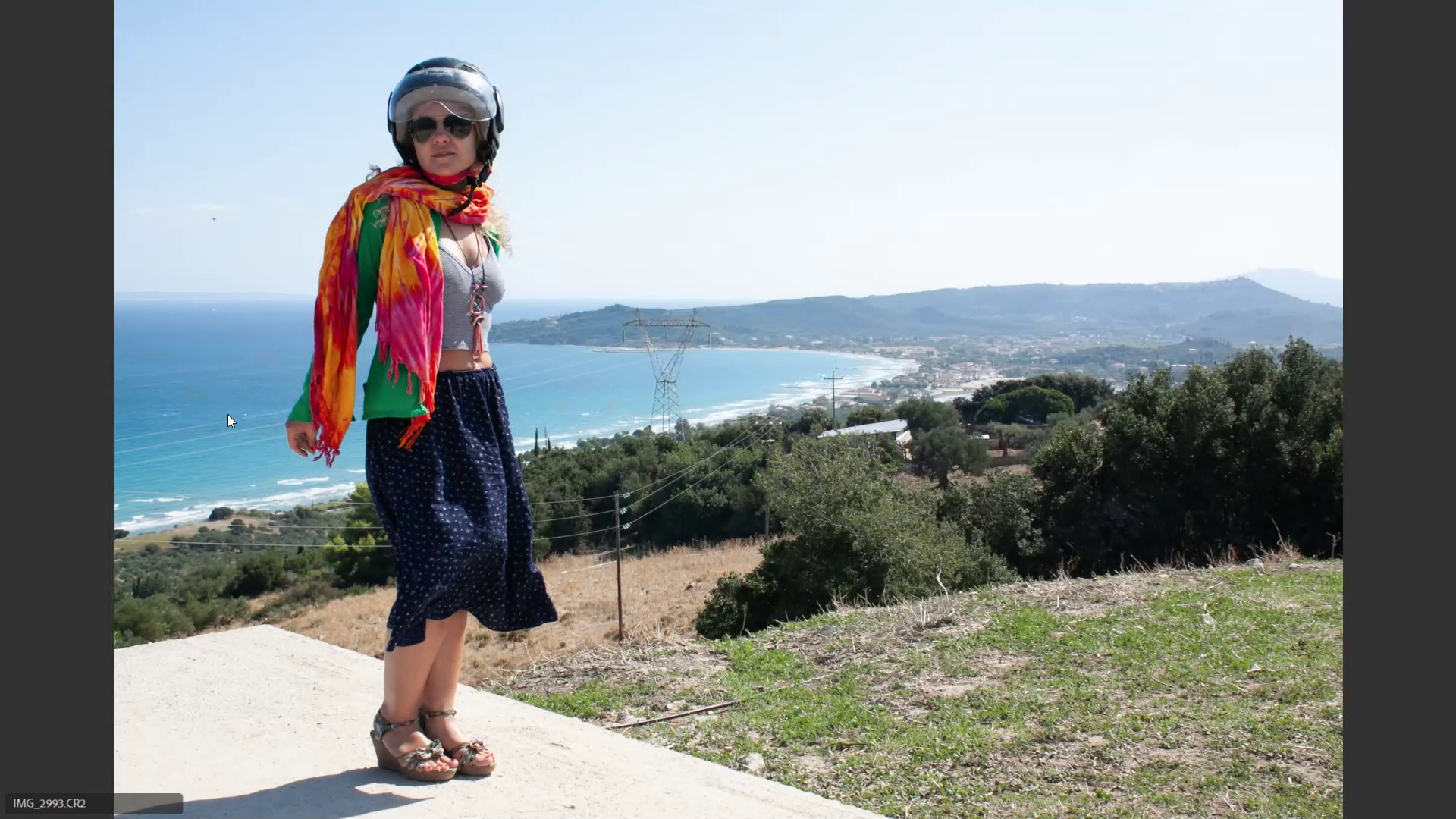 
key(ArrowRight)
 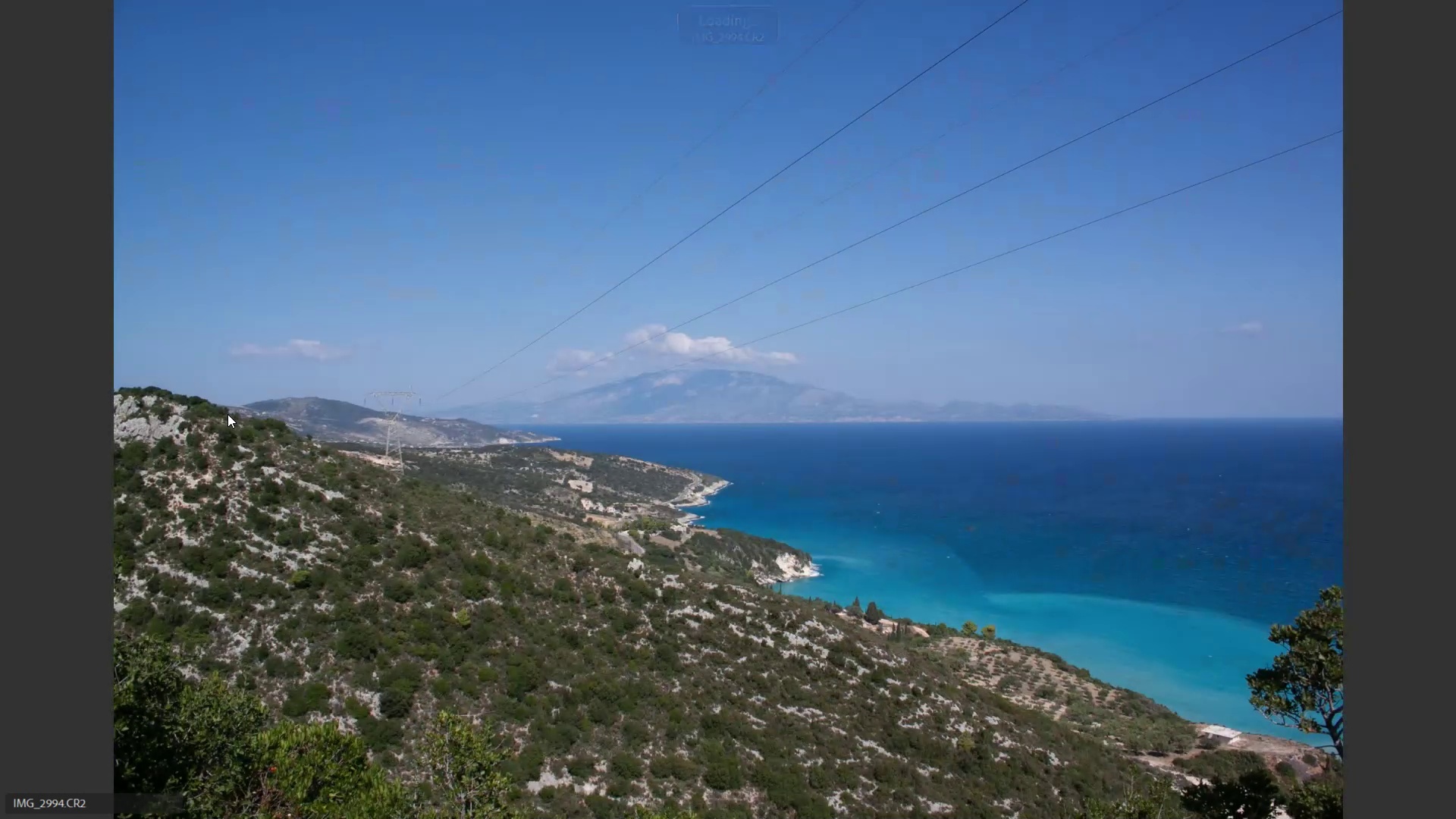 
key(ArrowRight)
 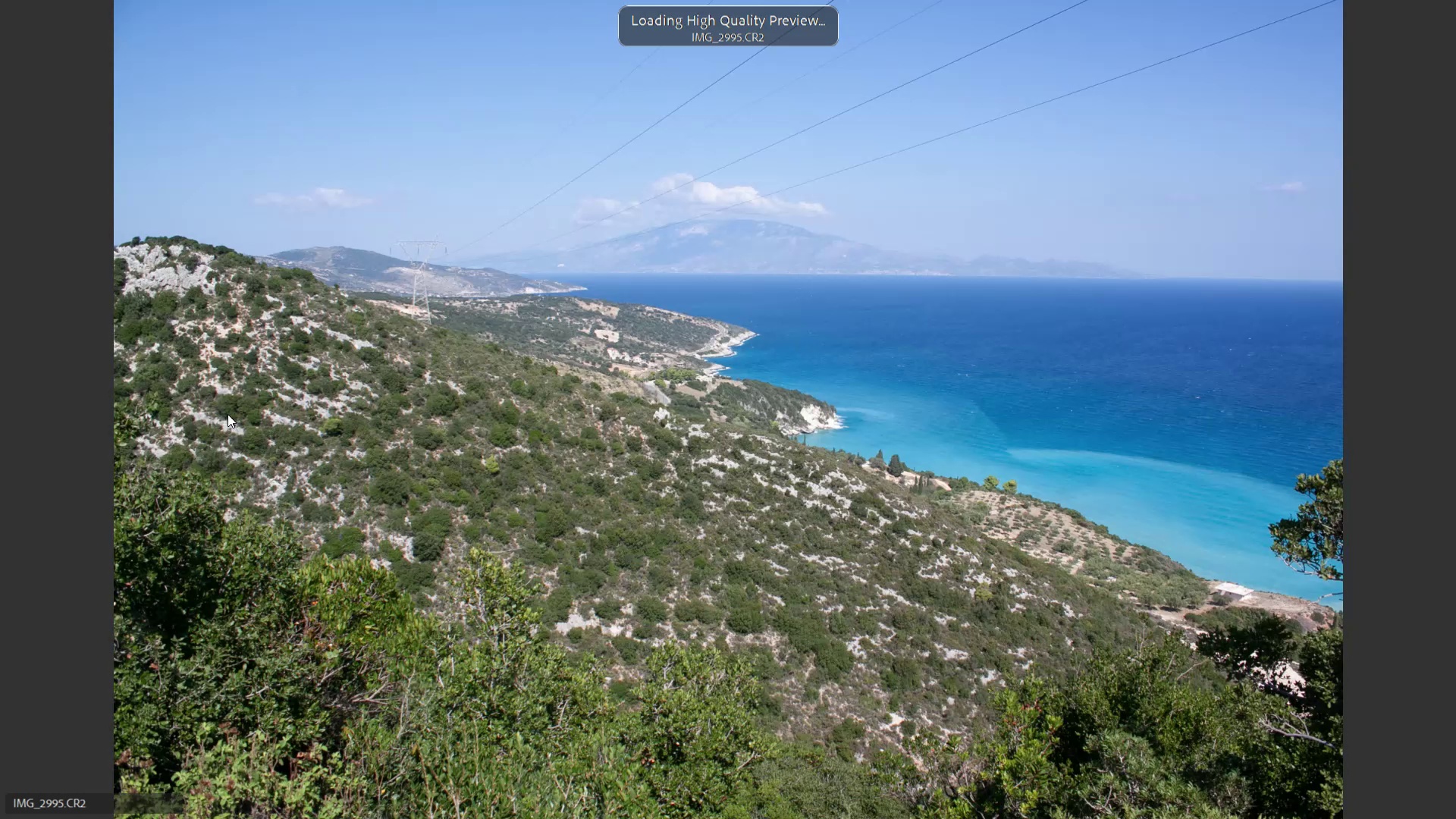 
key(ArrowLeft)
 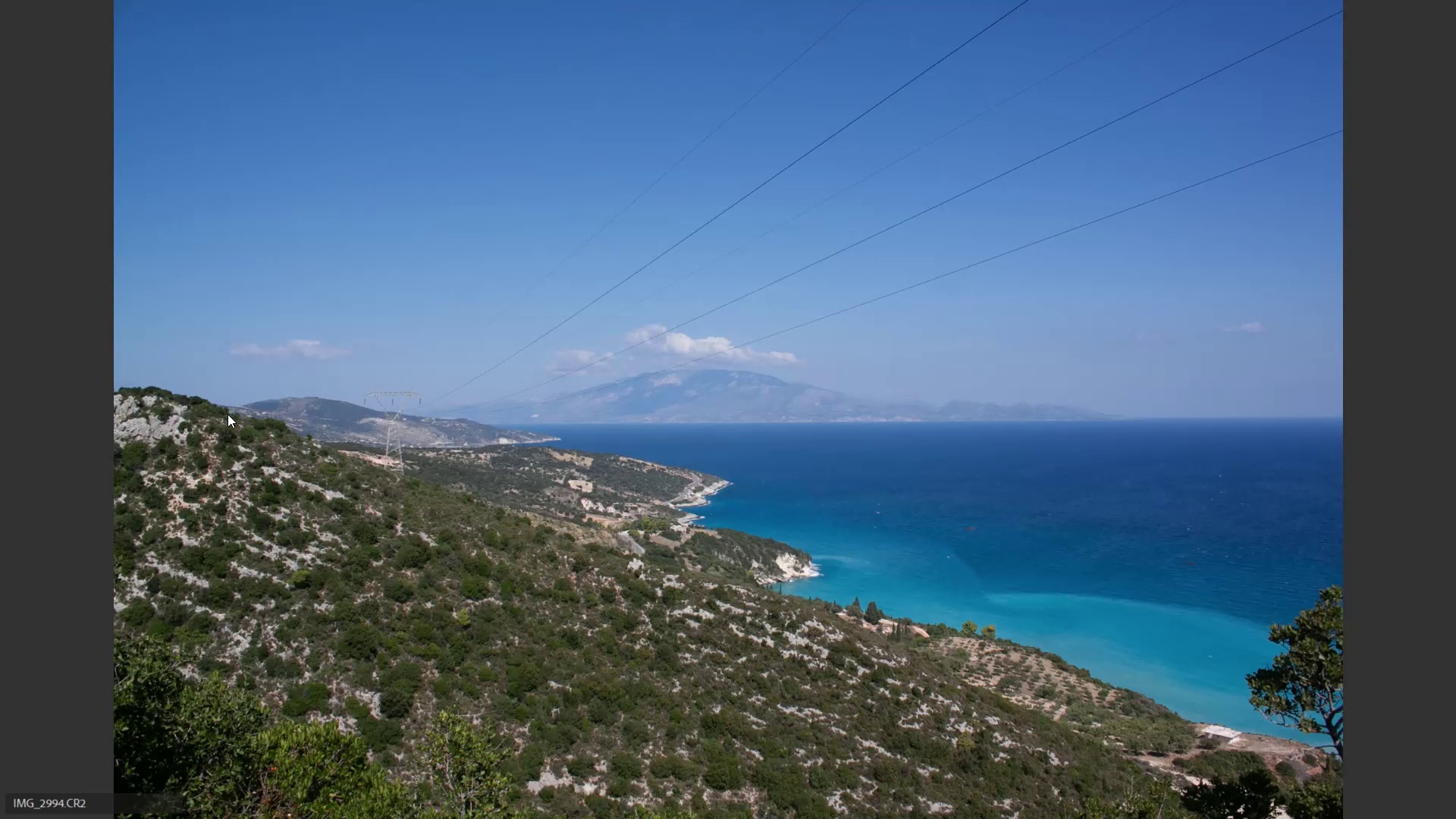 
key(ArrowRight)
 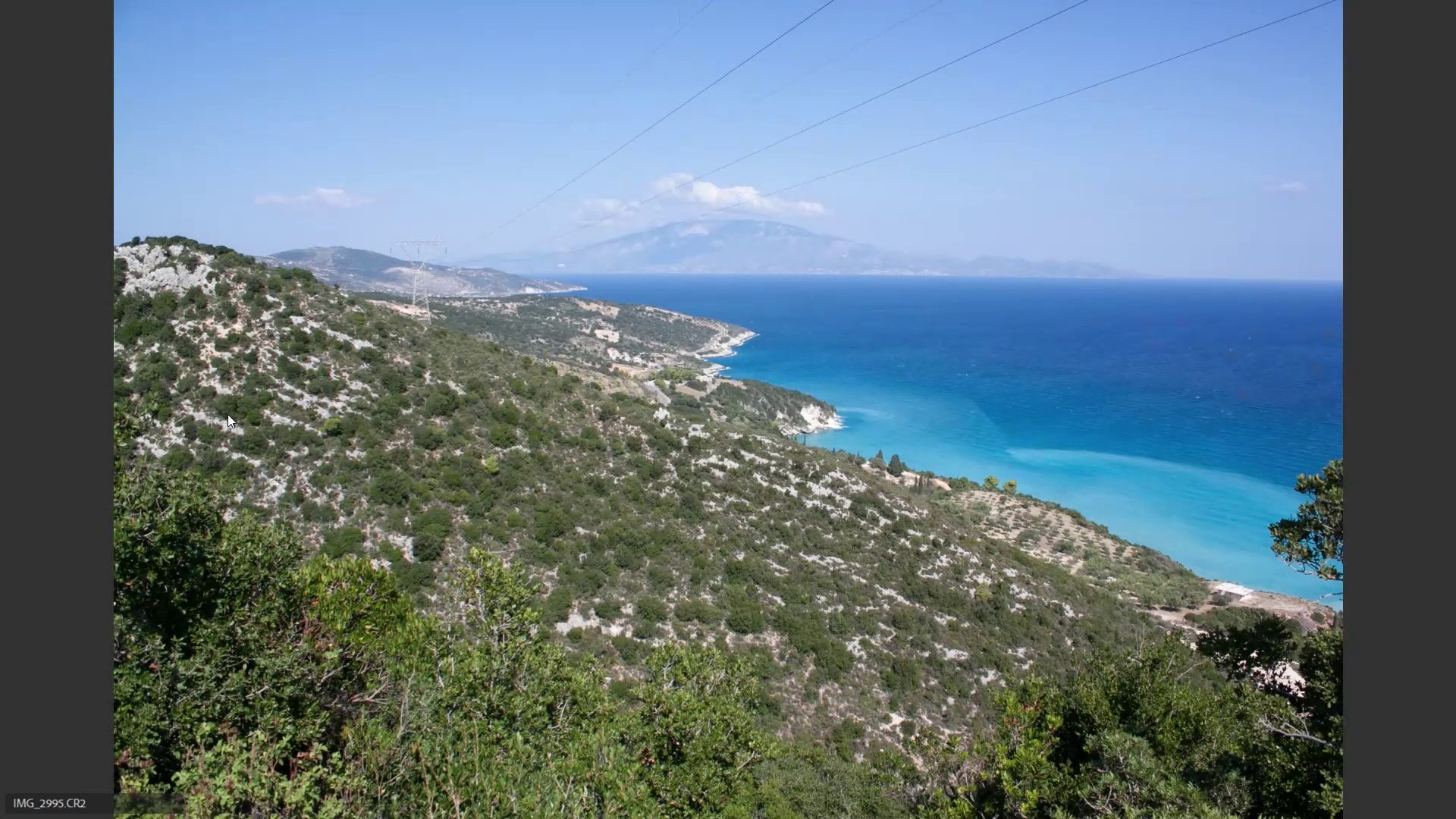 
key(ArrowLeft)
 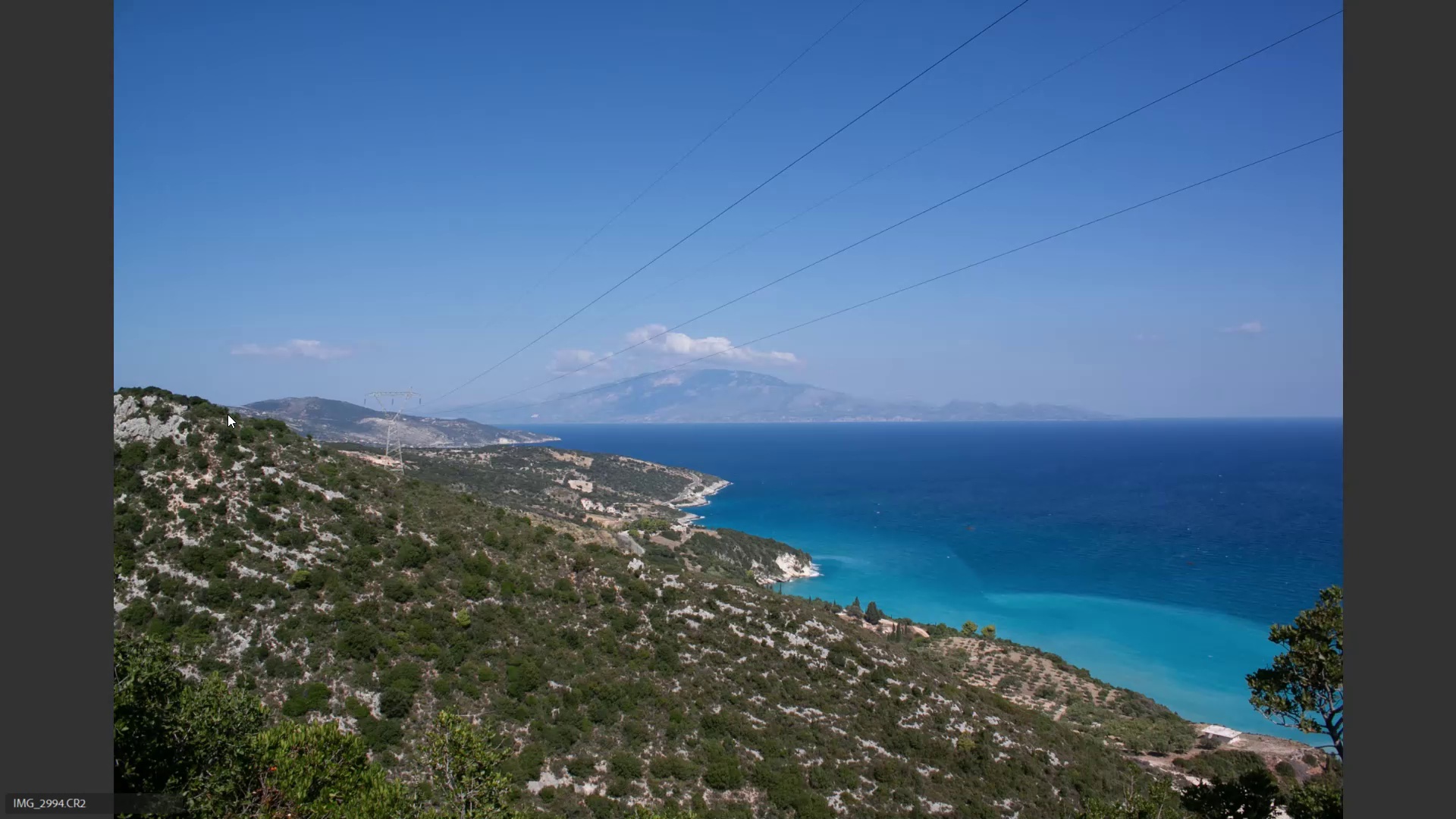 
key(6)
 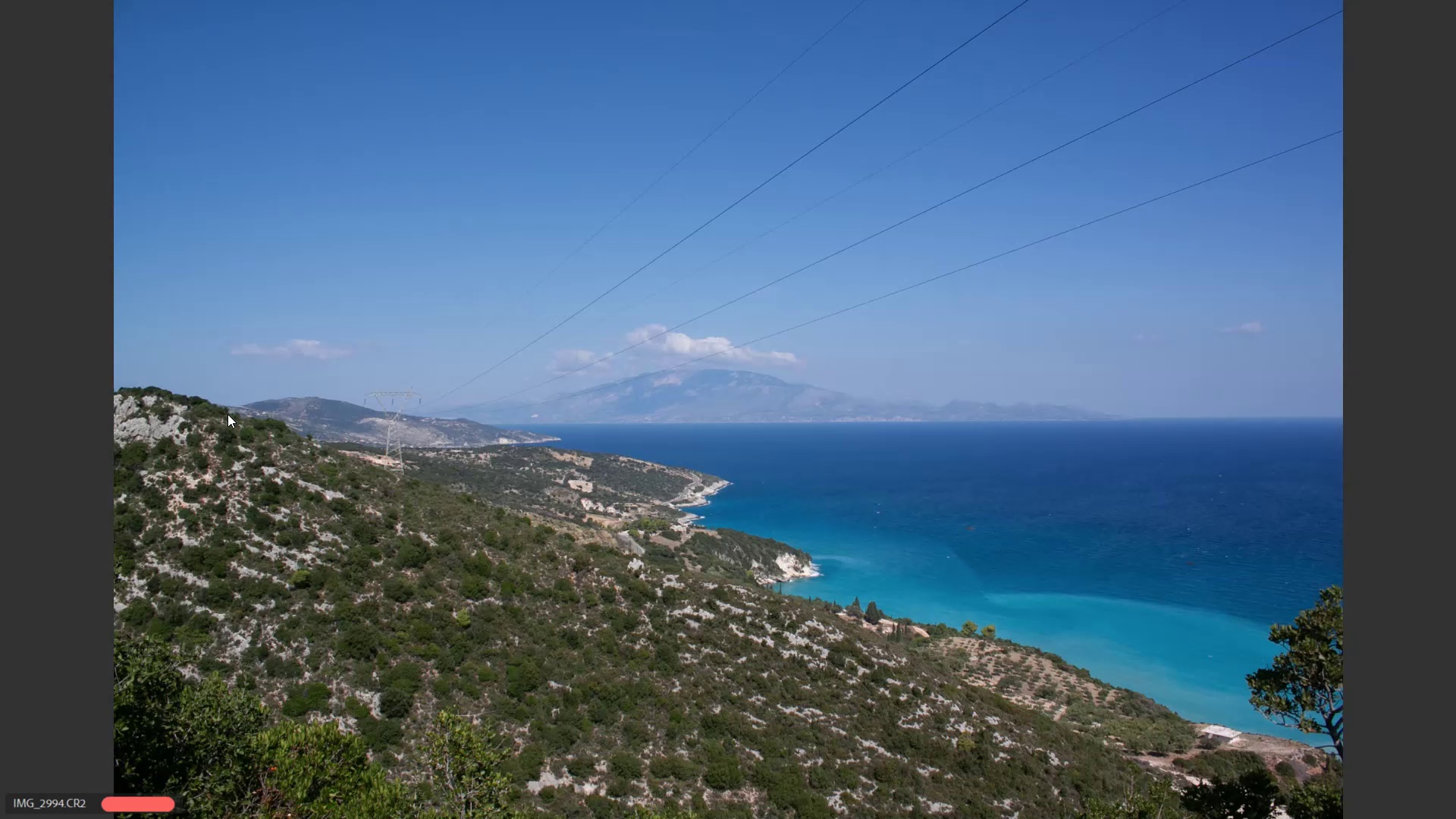 
key(ArrowRight)
 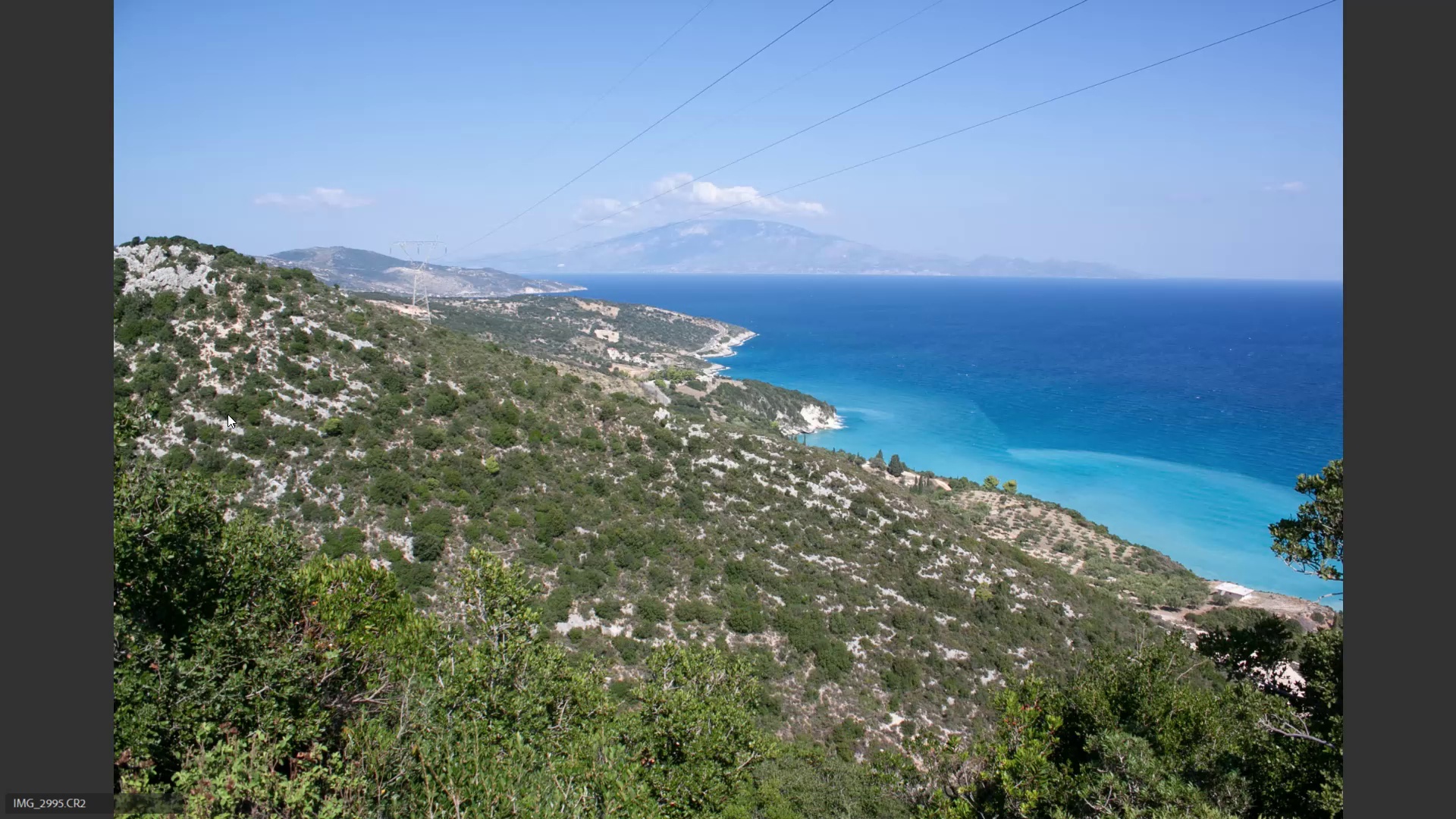 
key(ArrowRight)
 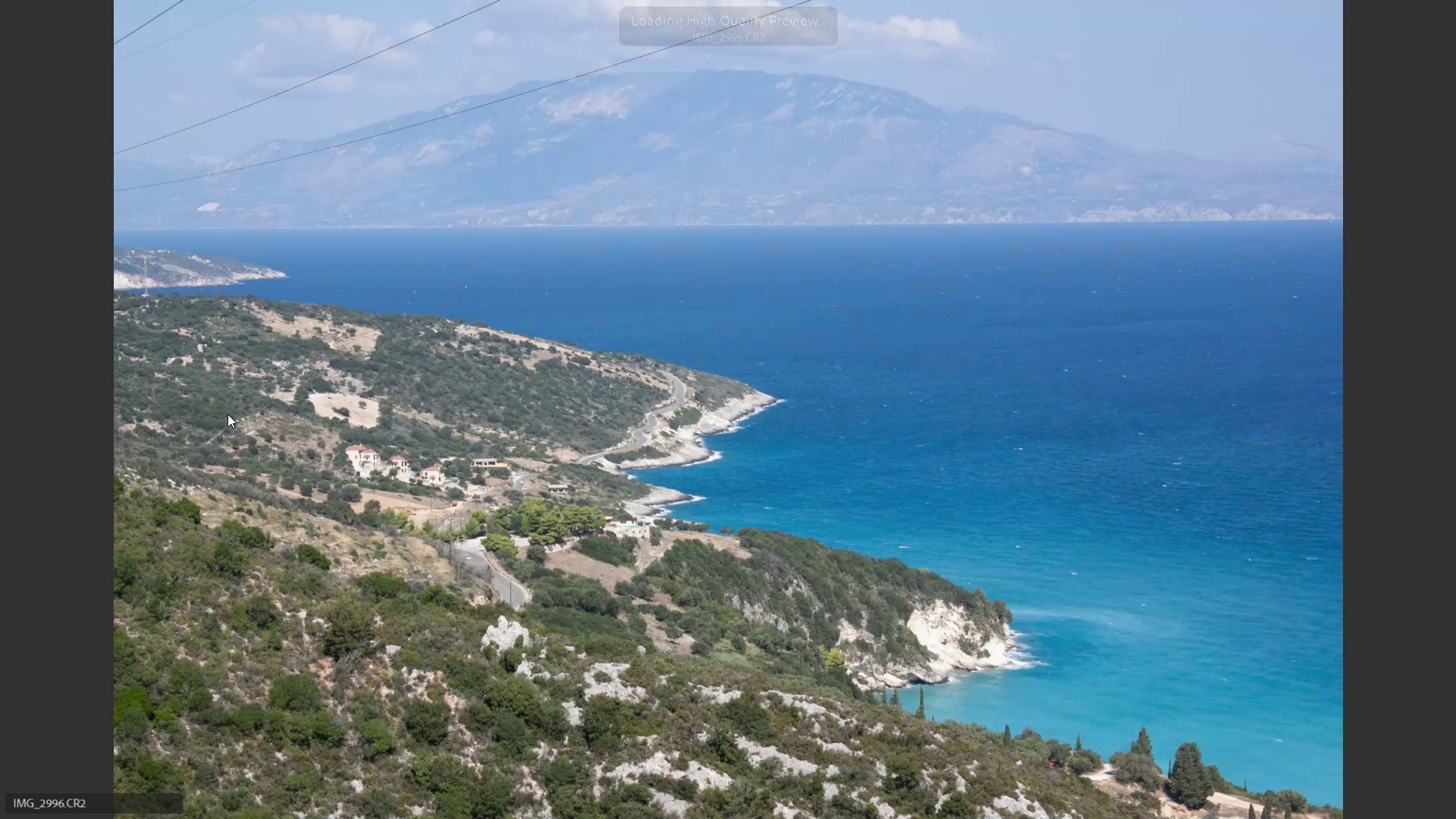 
key(6)
 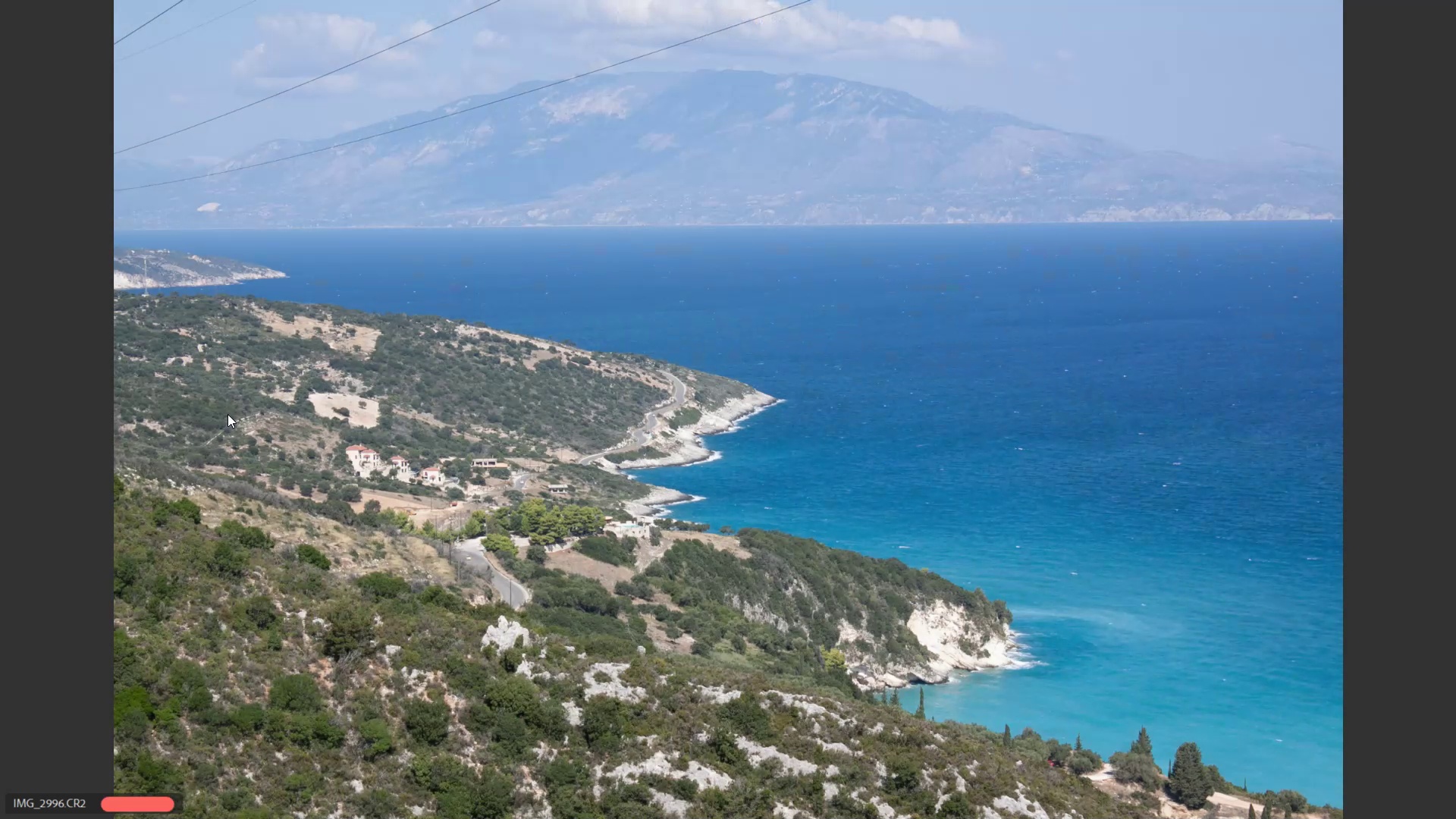 
key(ArrowRight)
 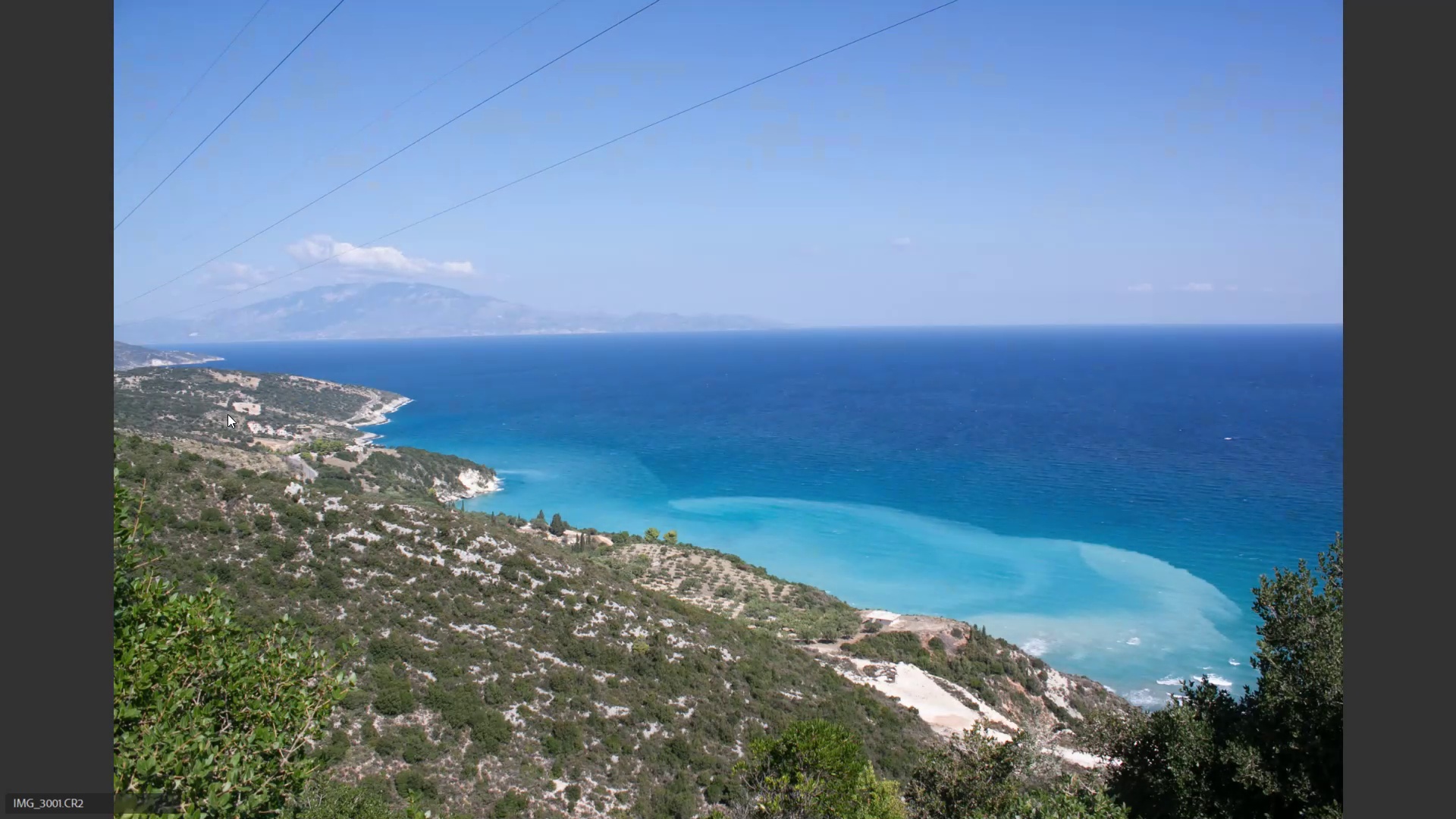 
key(ArrowRight)
 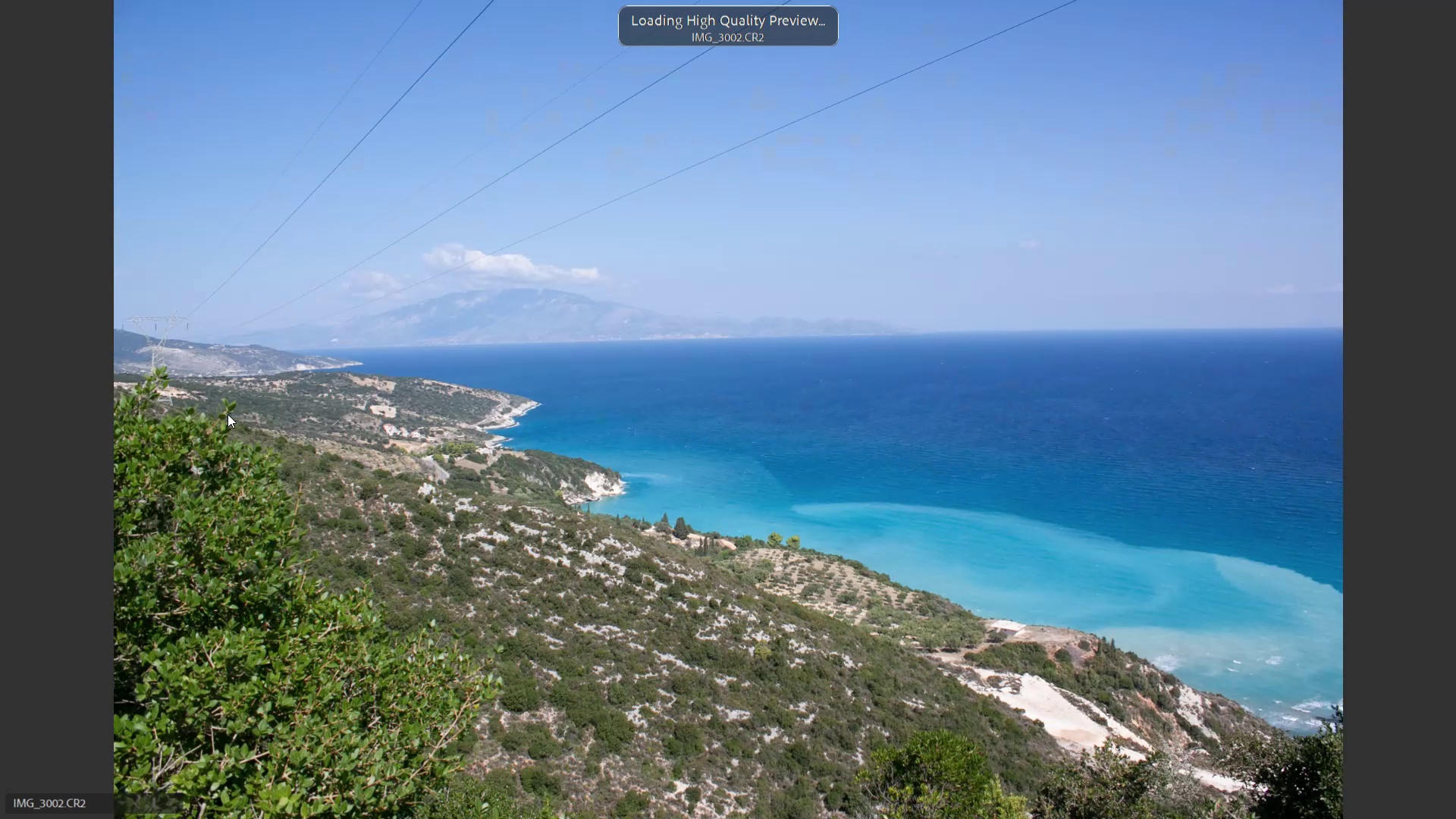 
key(ArrowRight)
 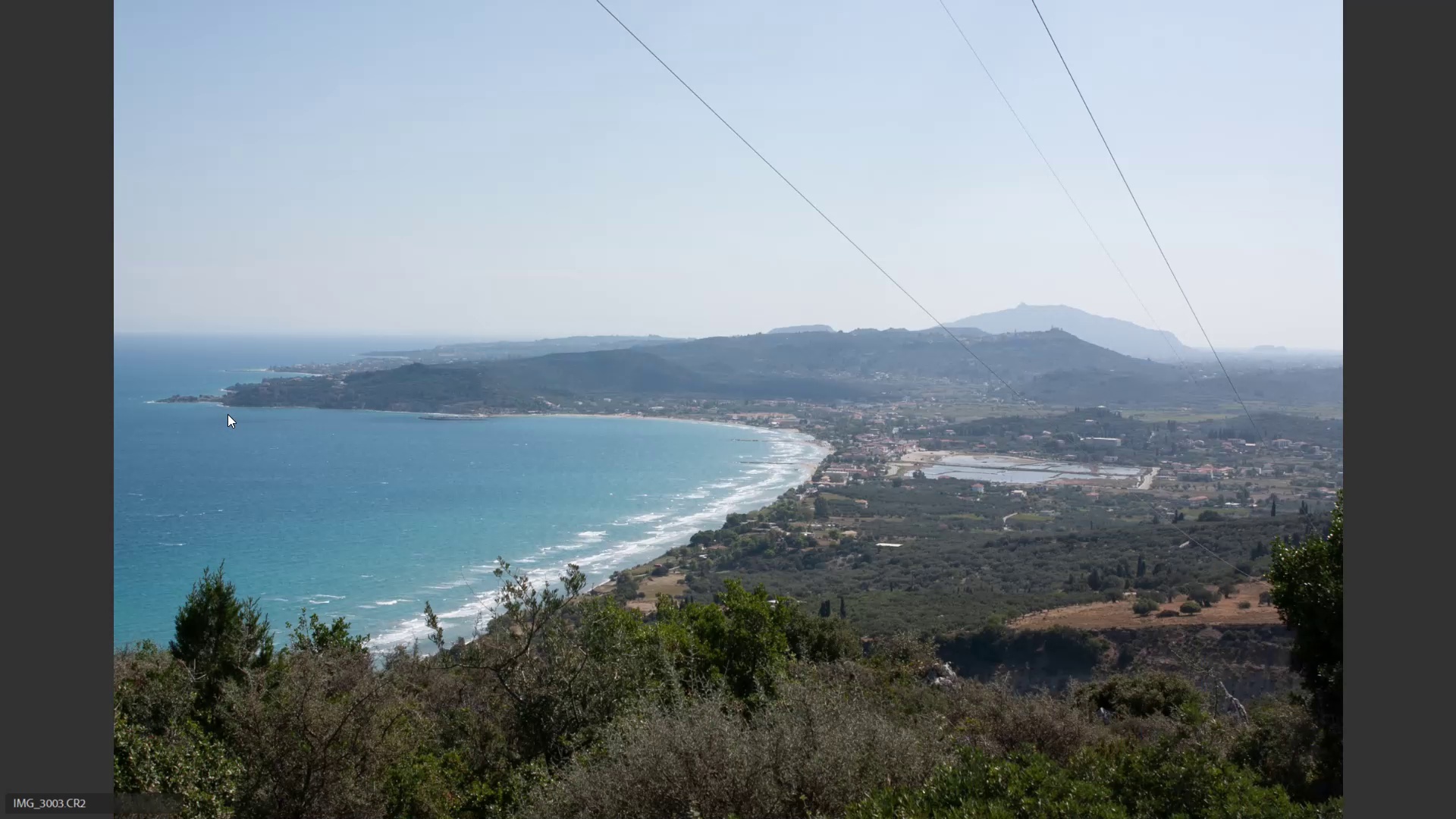 
key(ArrowRight)
 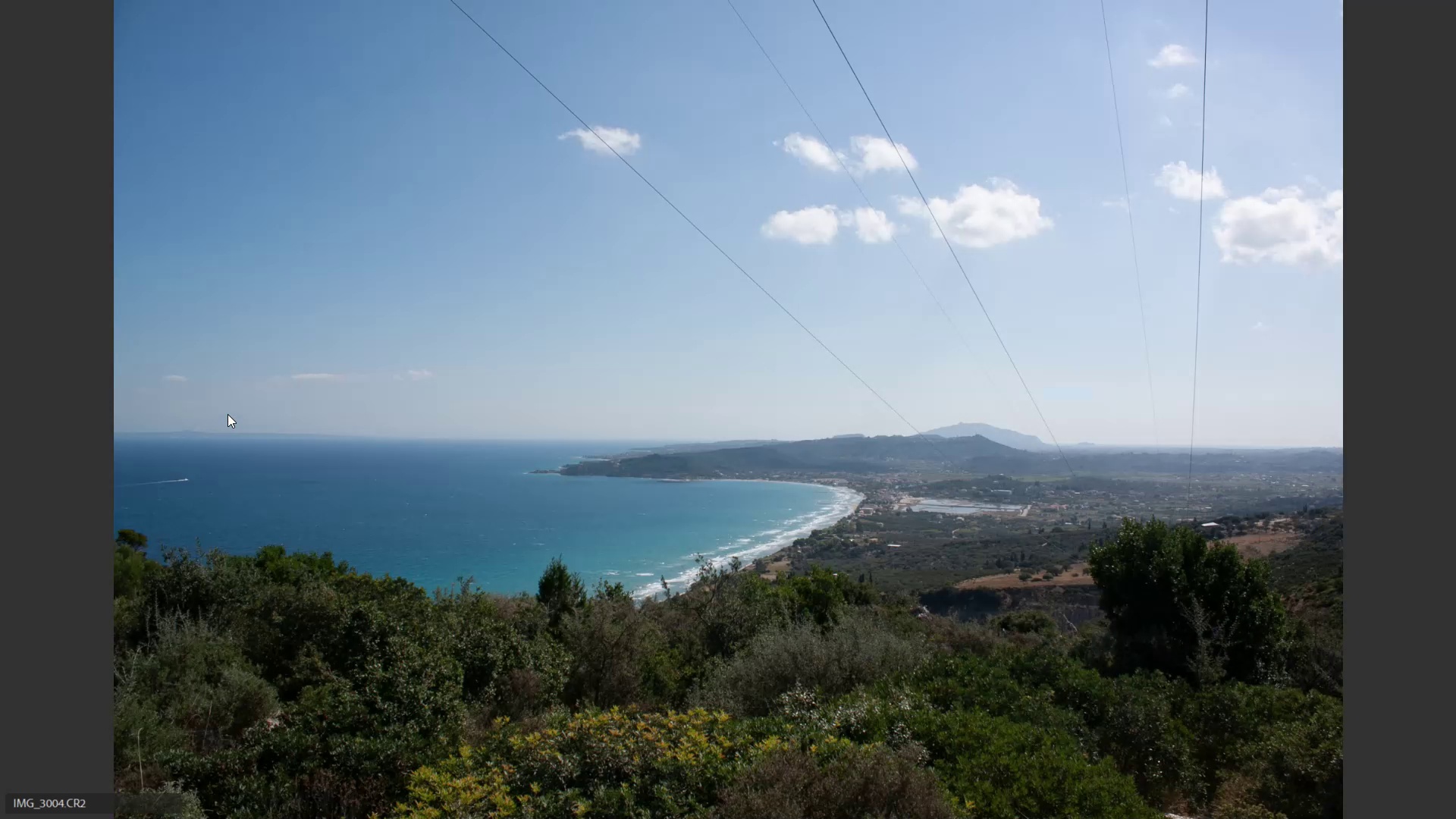 
key(ArrowRight)
 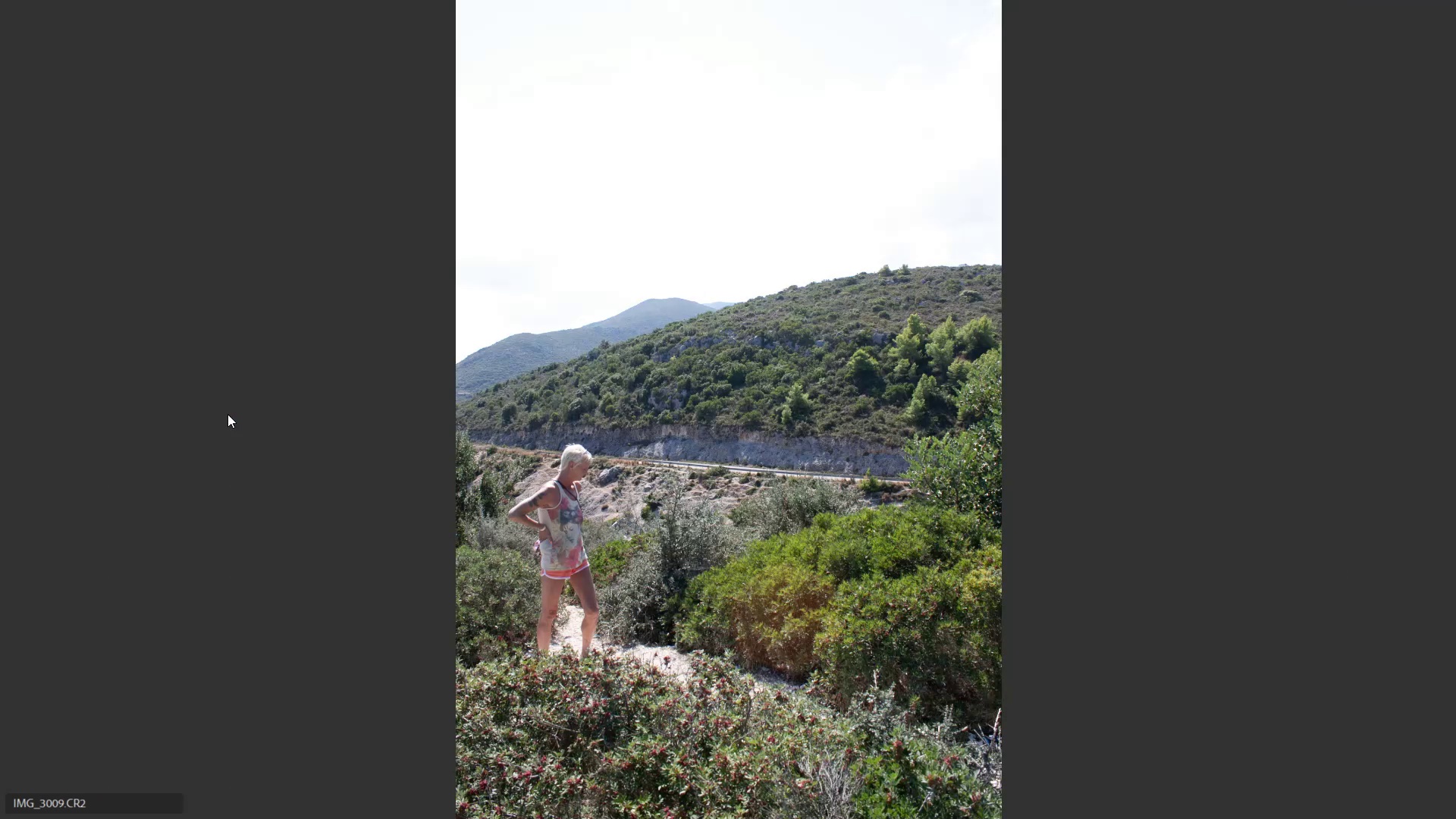 
key(ArrowRight)
 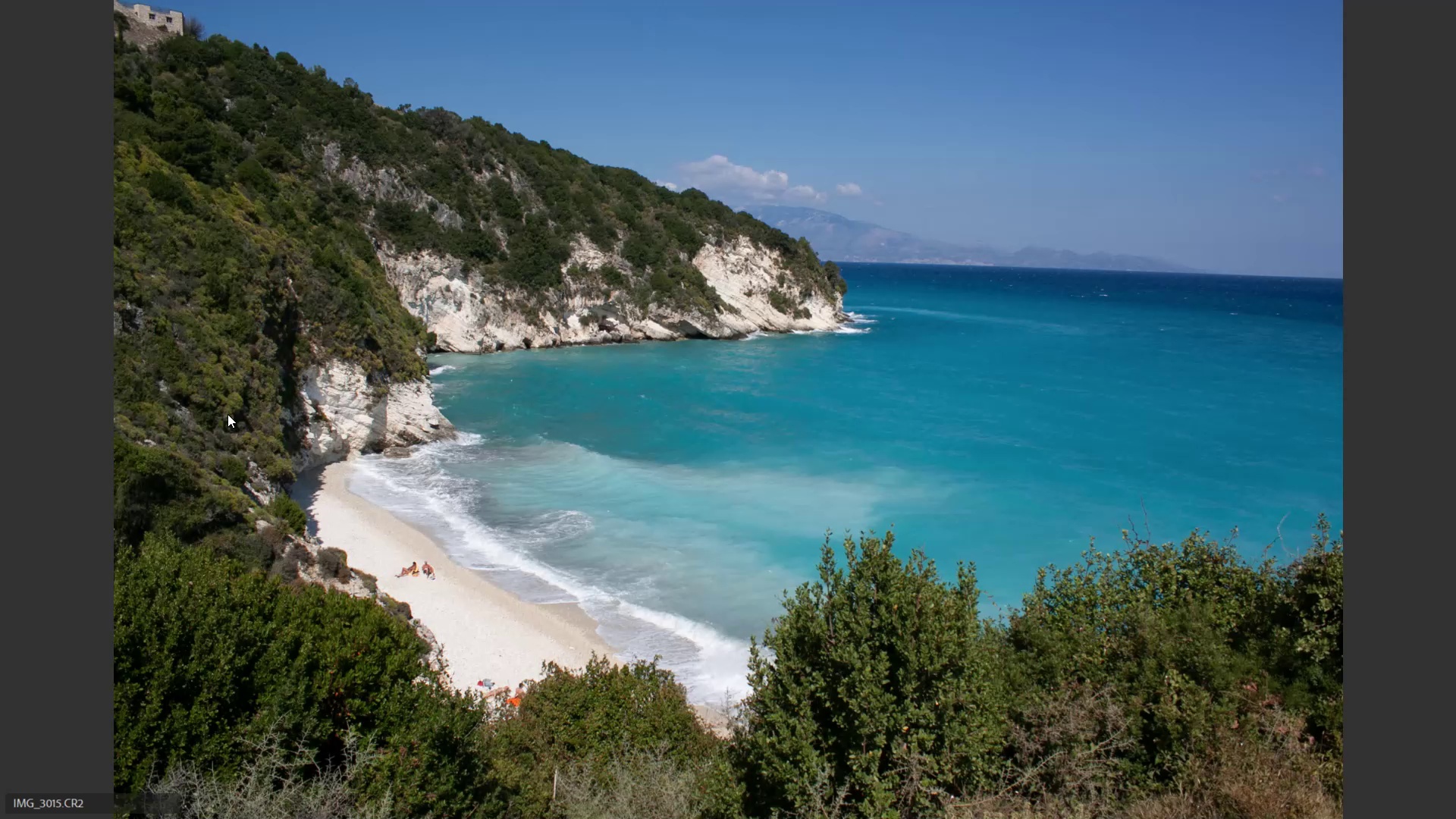 
key(ArrowRight)
 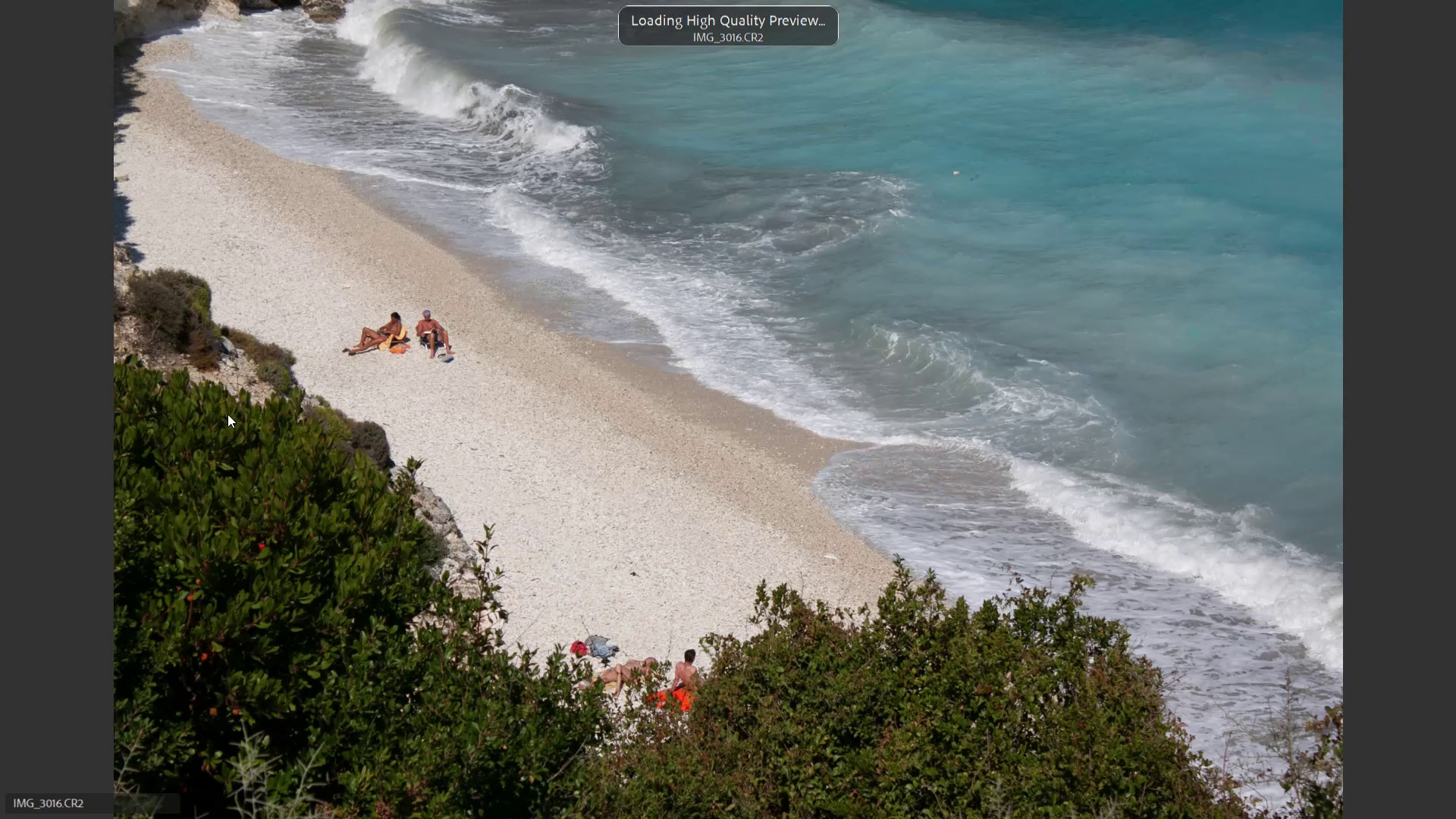 
key(ArrowLeft)
 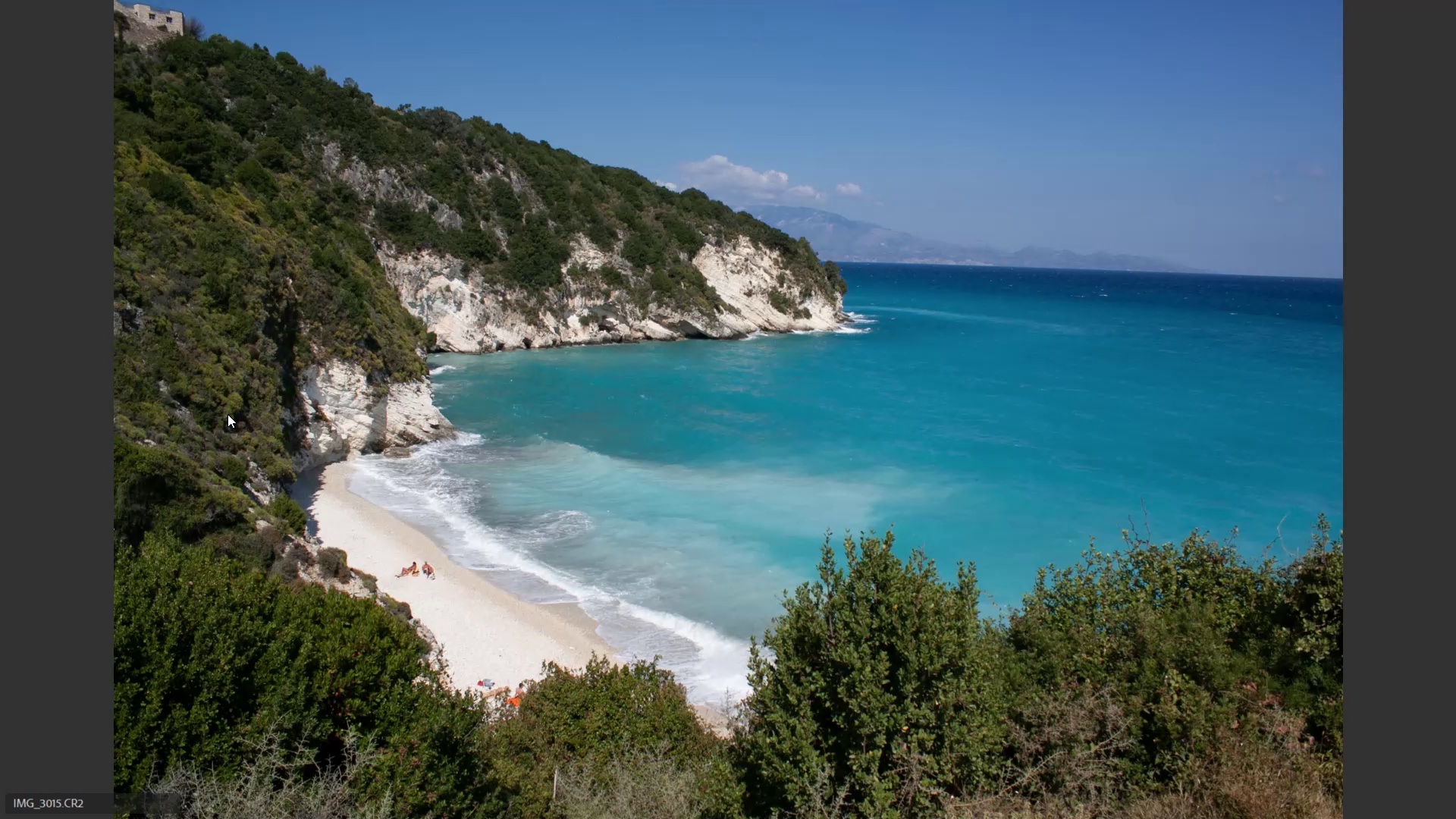 
key(6)
 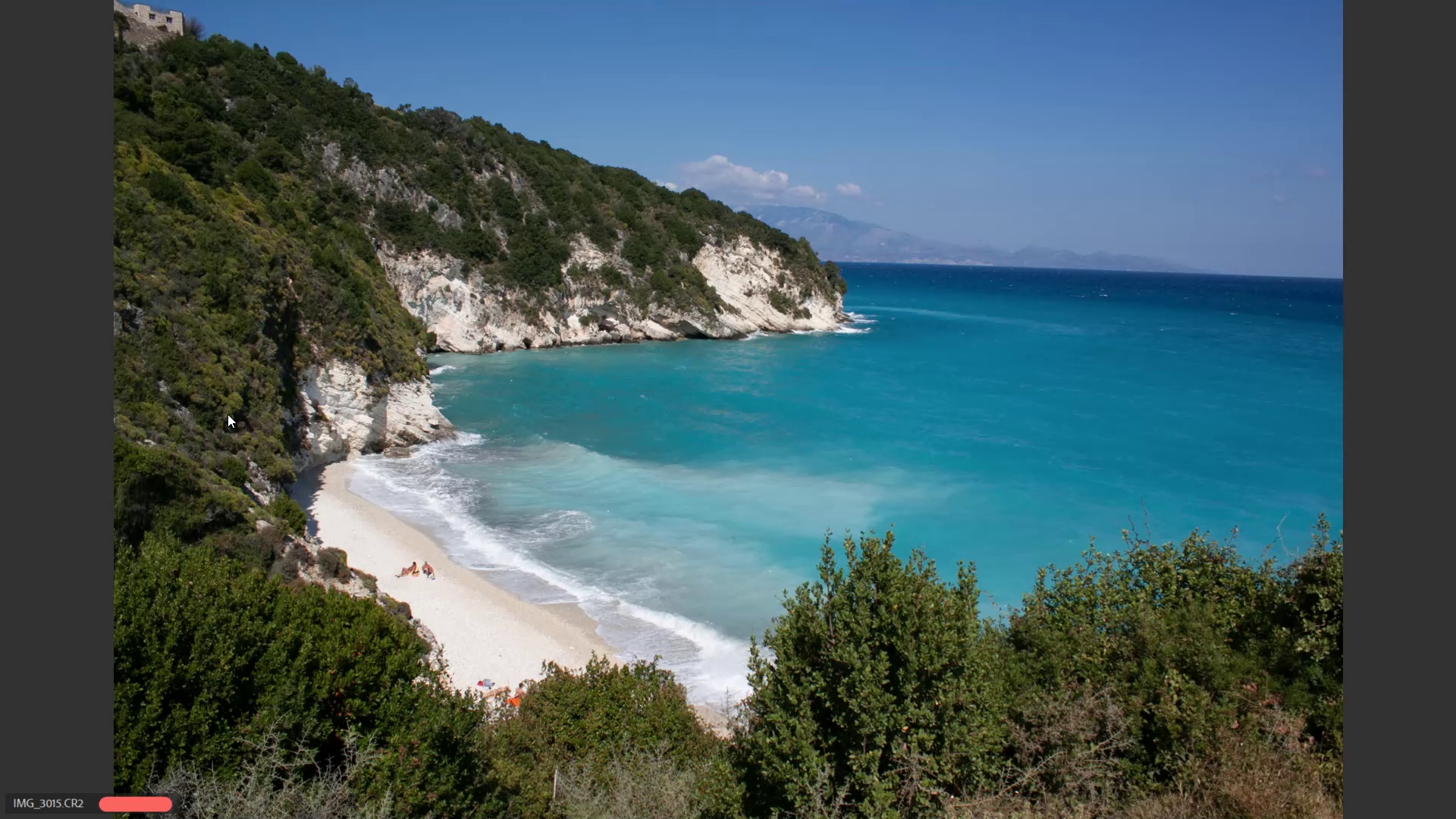 
key(ArrowRight)
 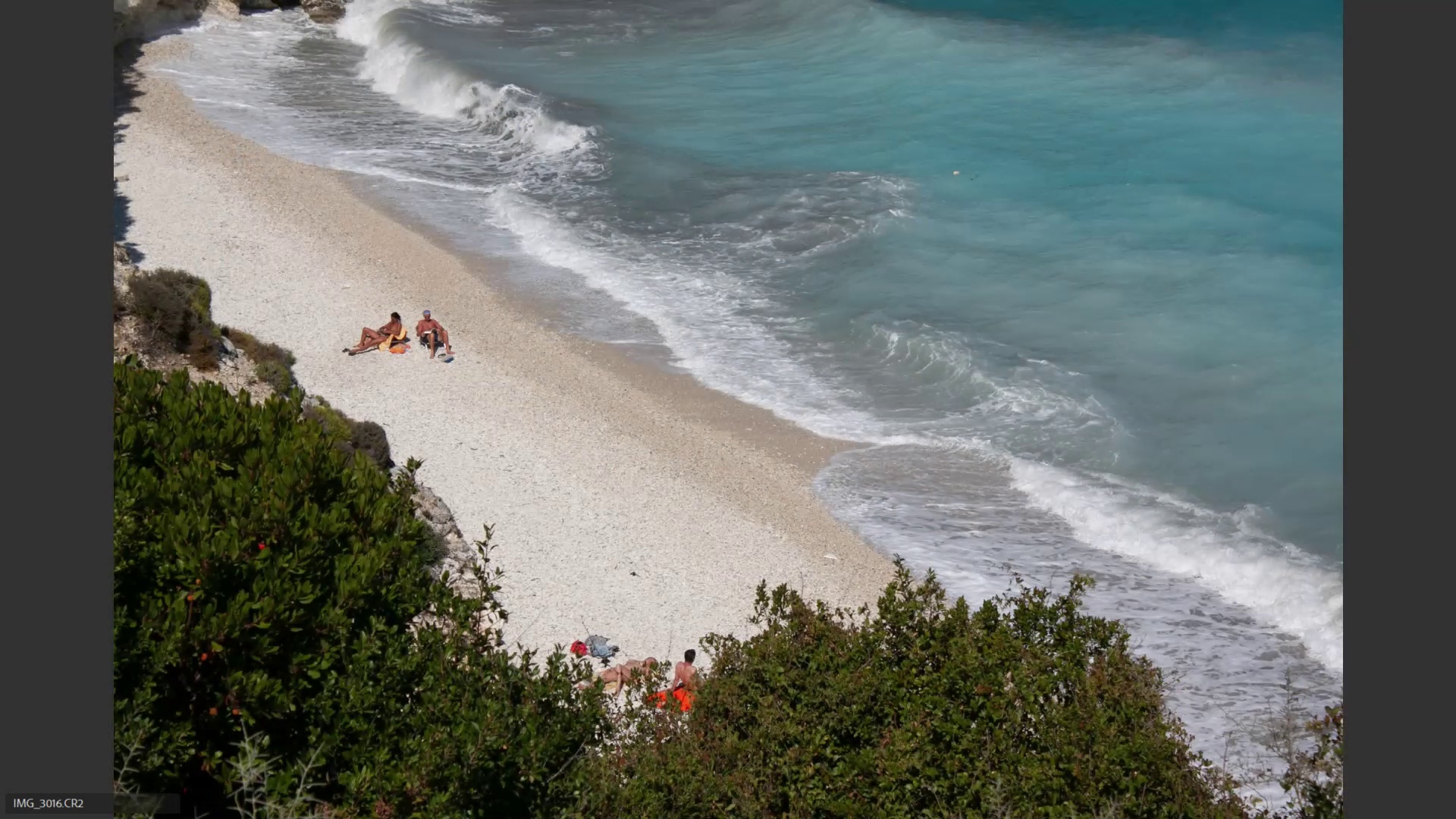 
key(6)
 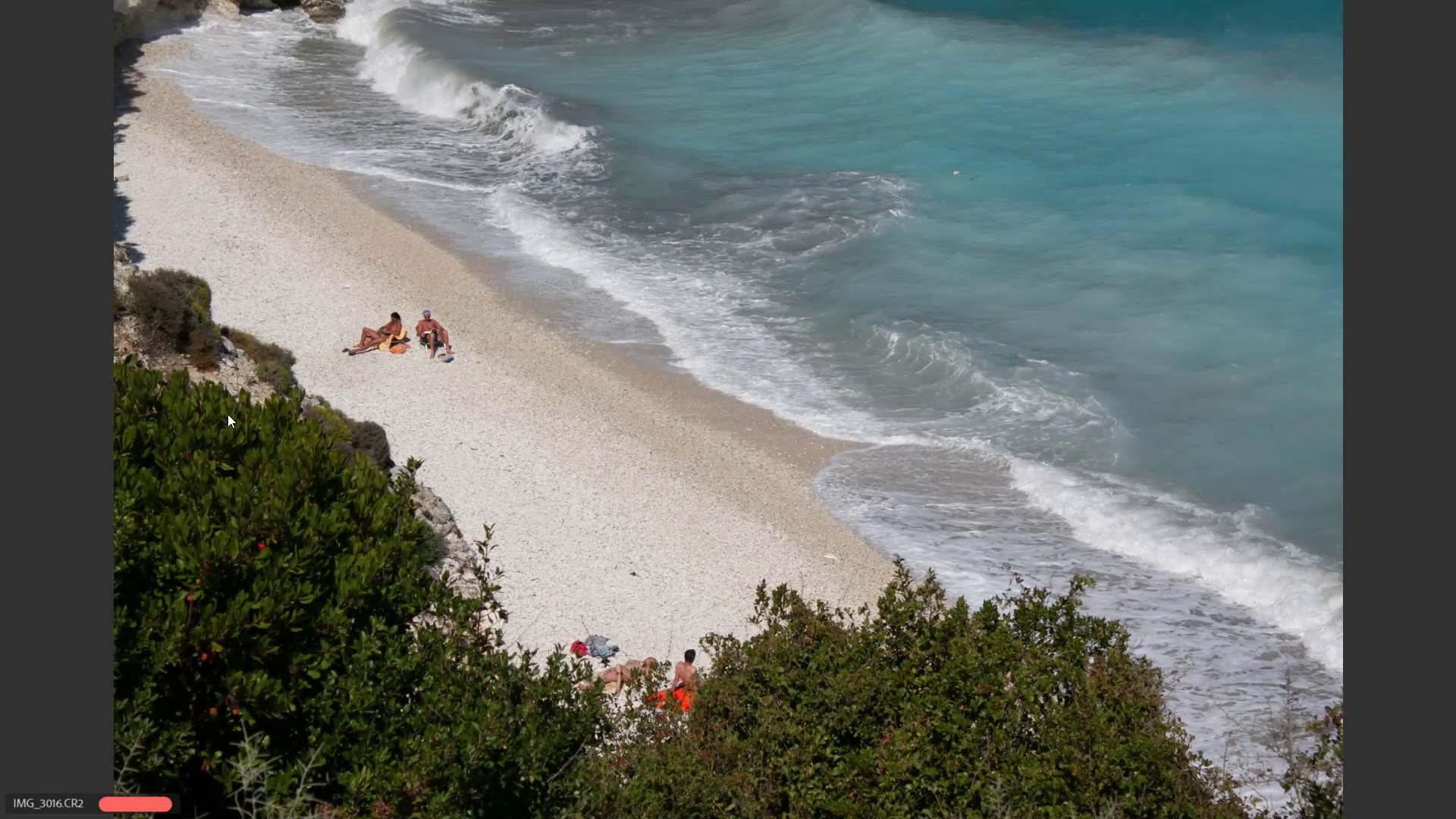 
key(ArrowRight)
 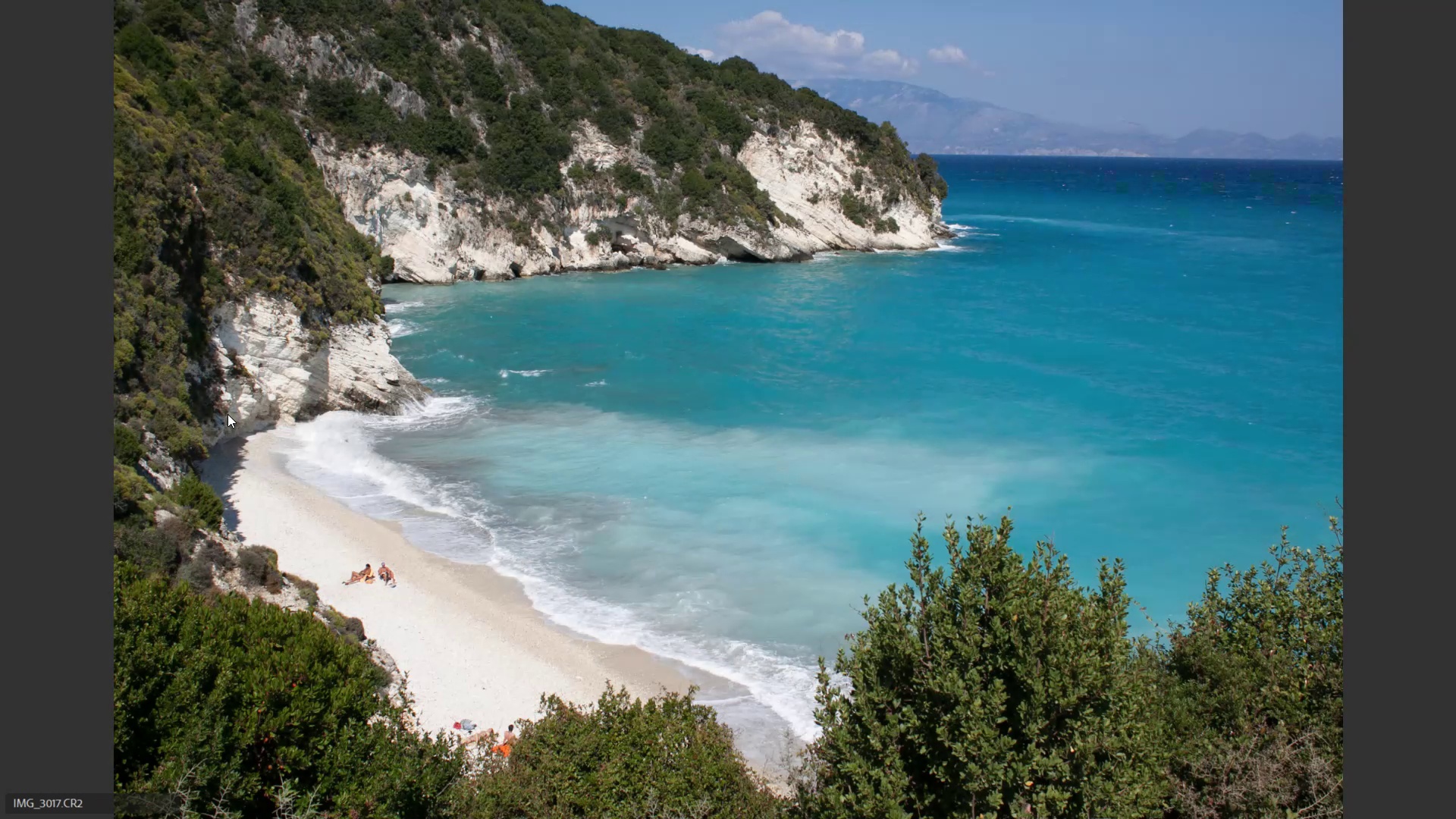 
key(6)
 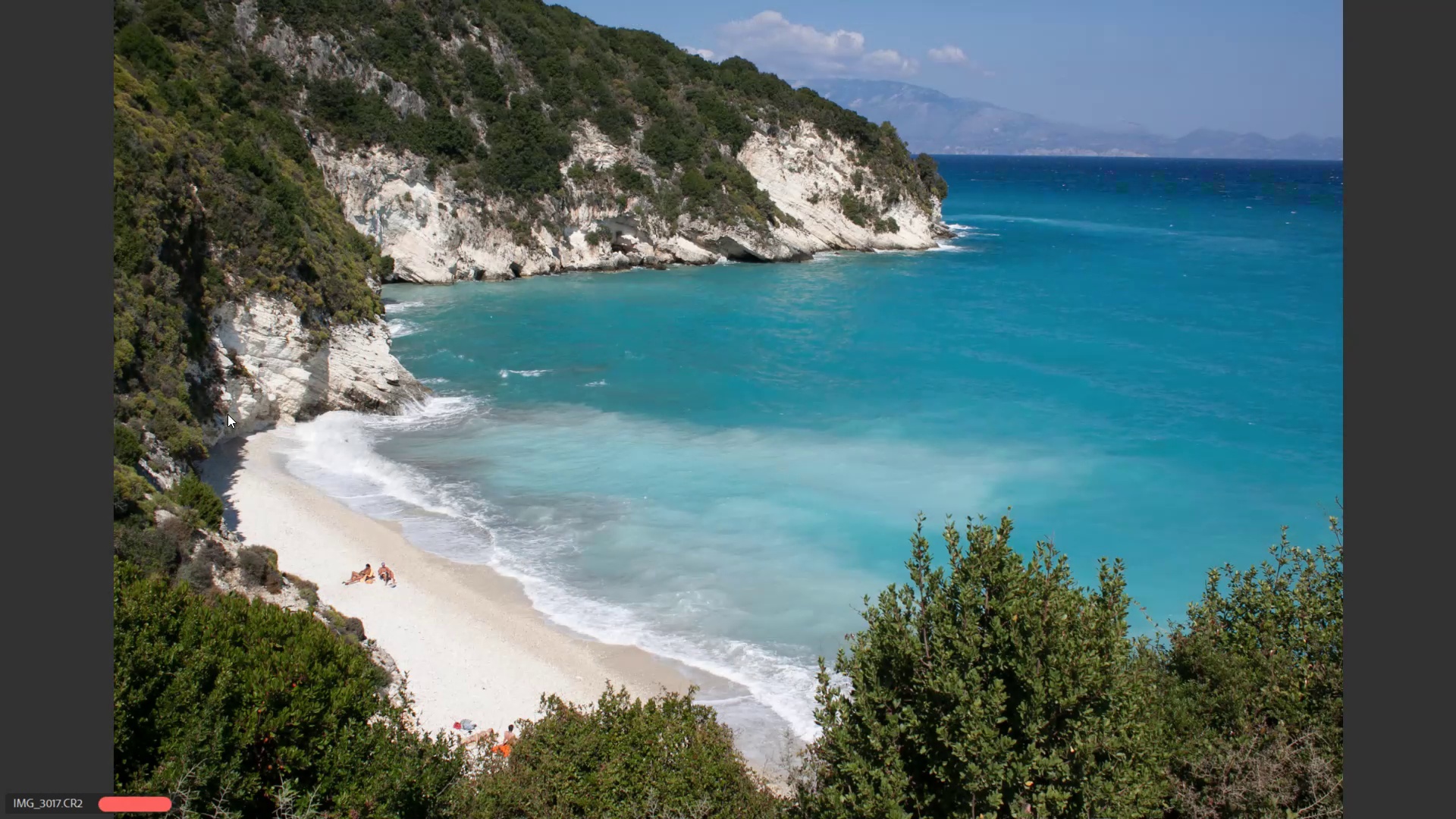 
key(ArrowRight)
 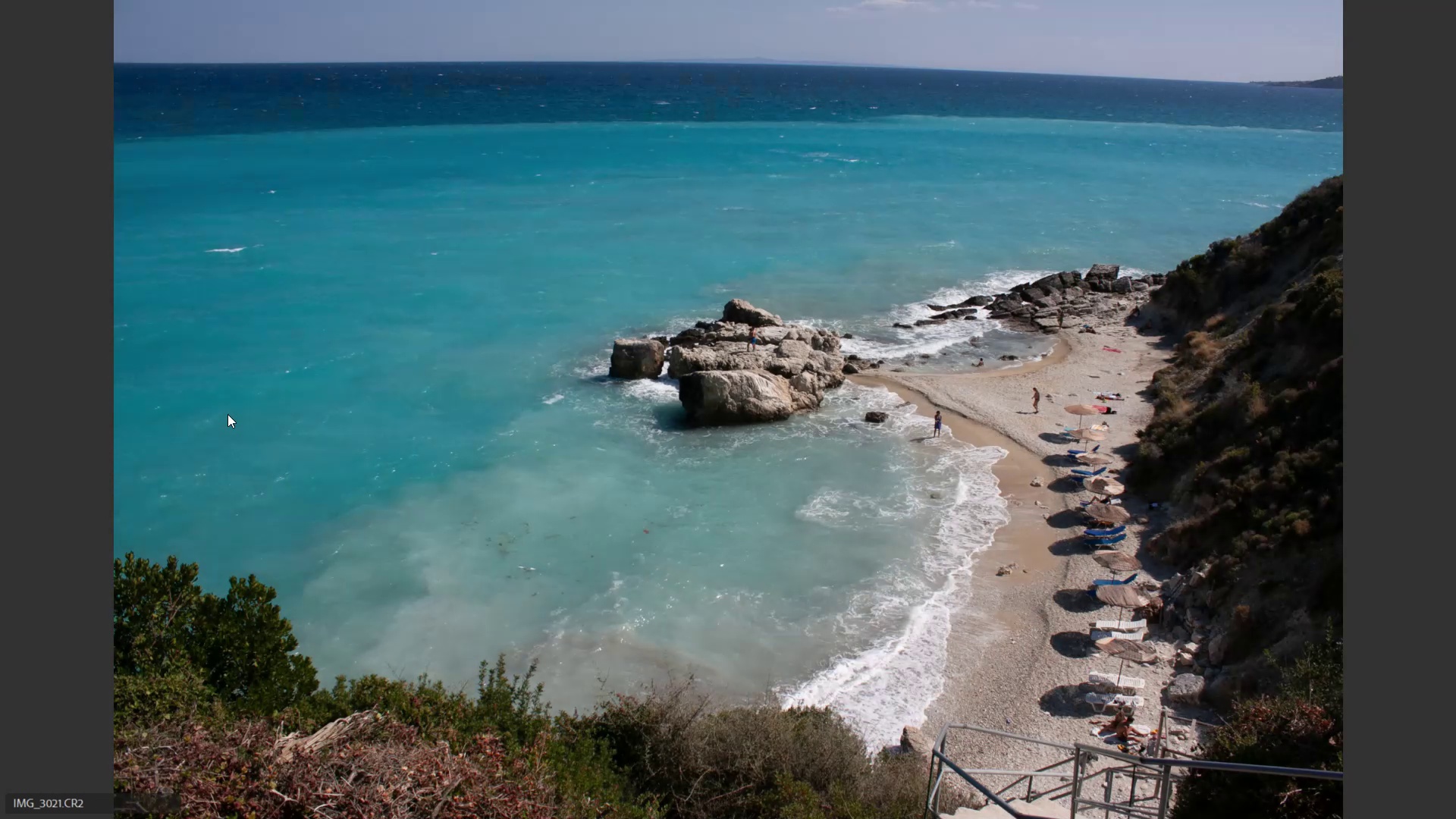 
key(ArrowRight)
 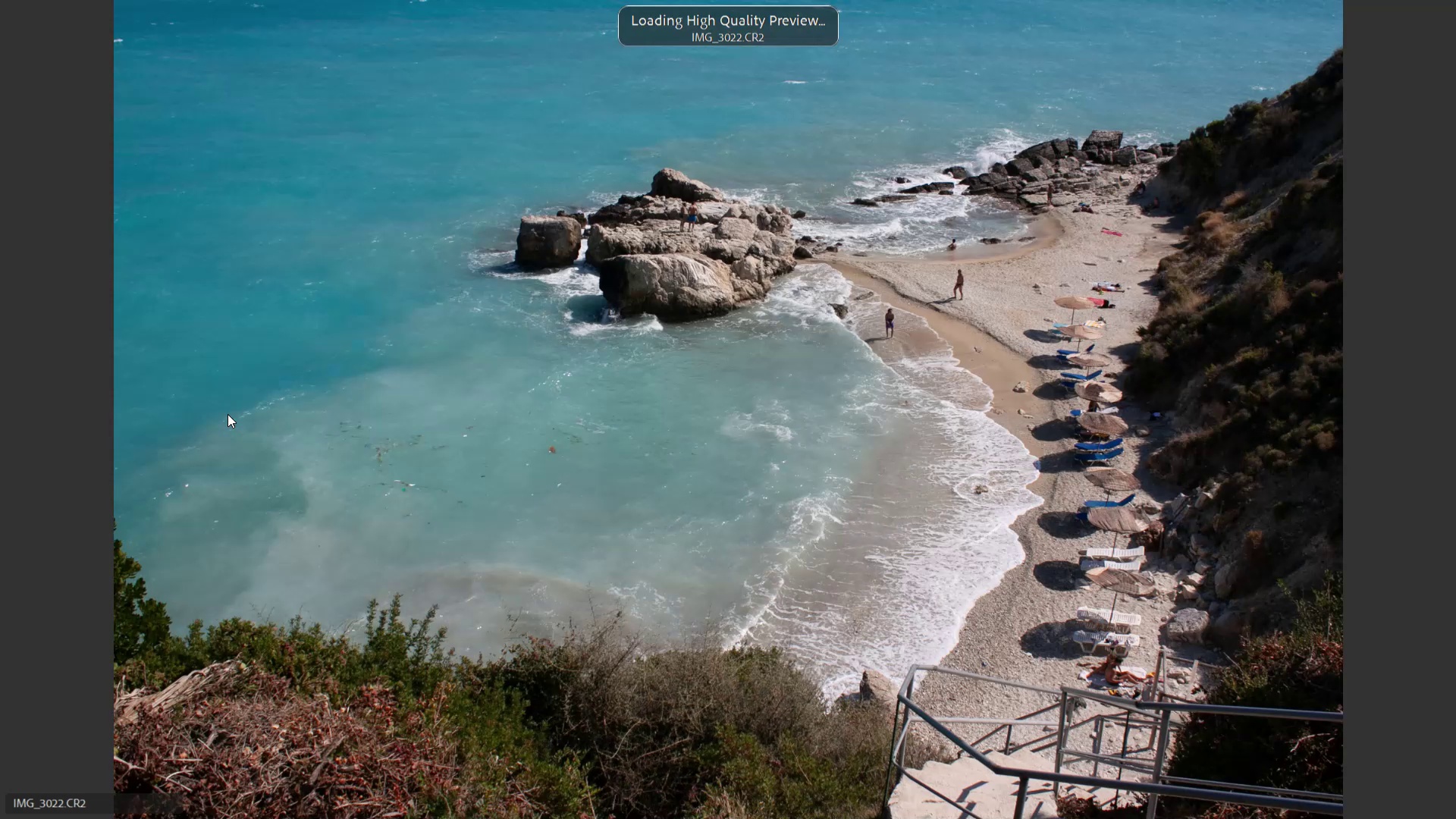 
key(ArrowLeft)
 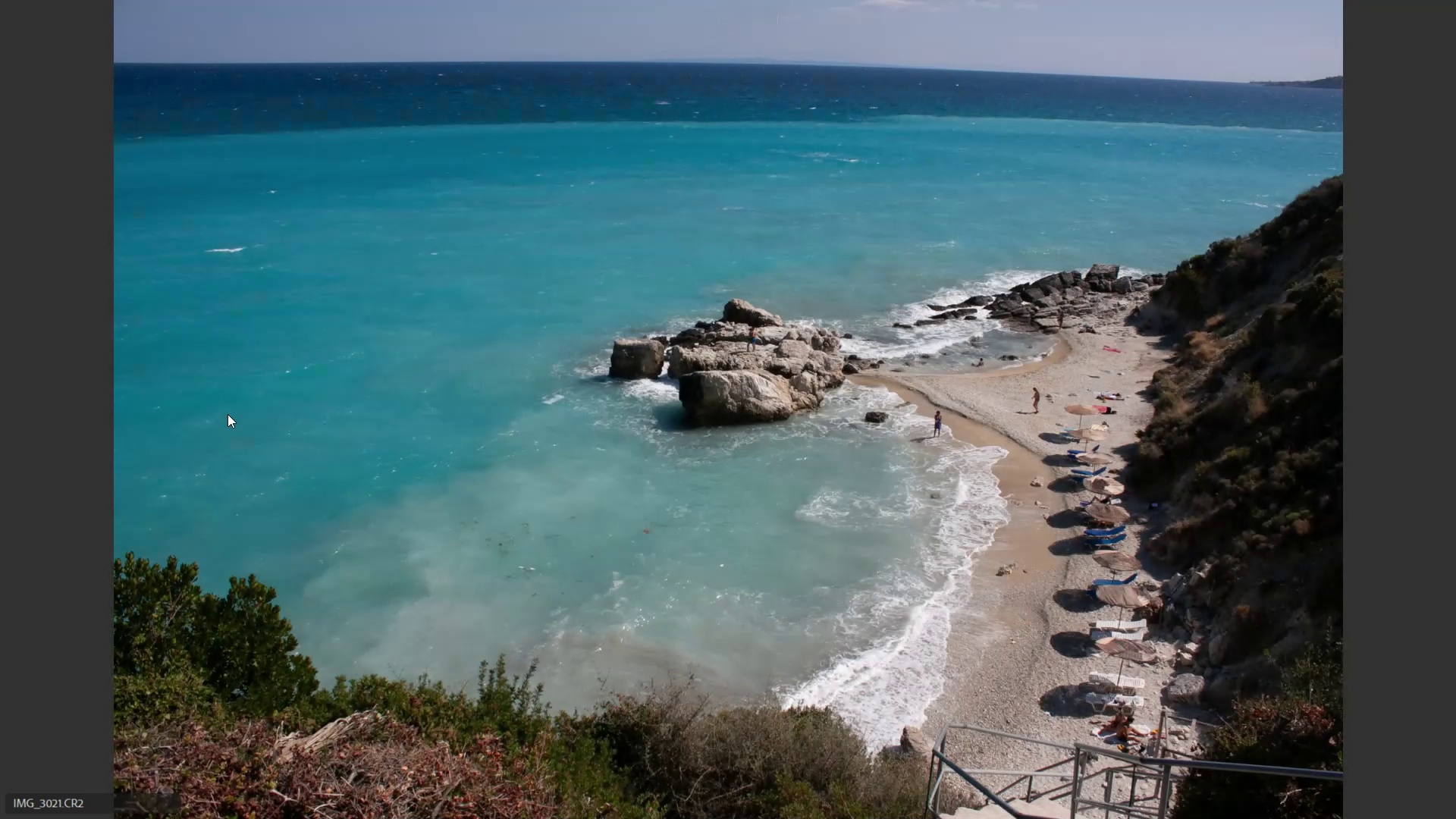 
key(ArrowRight)
 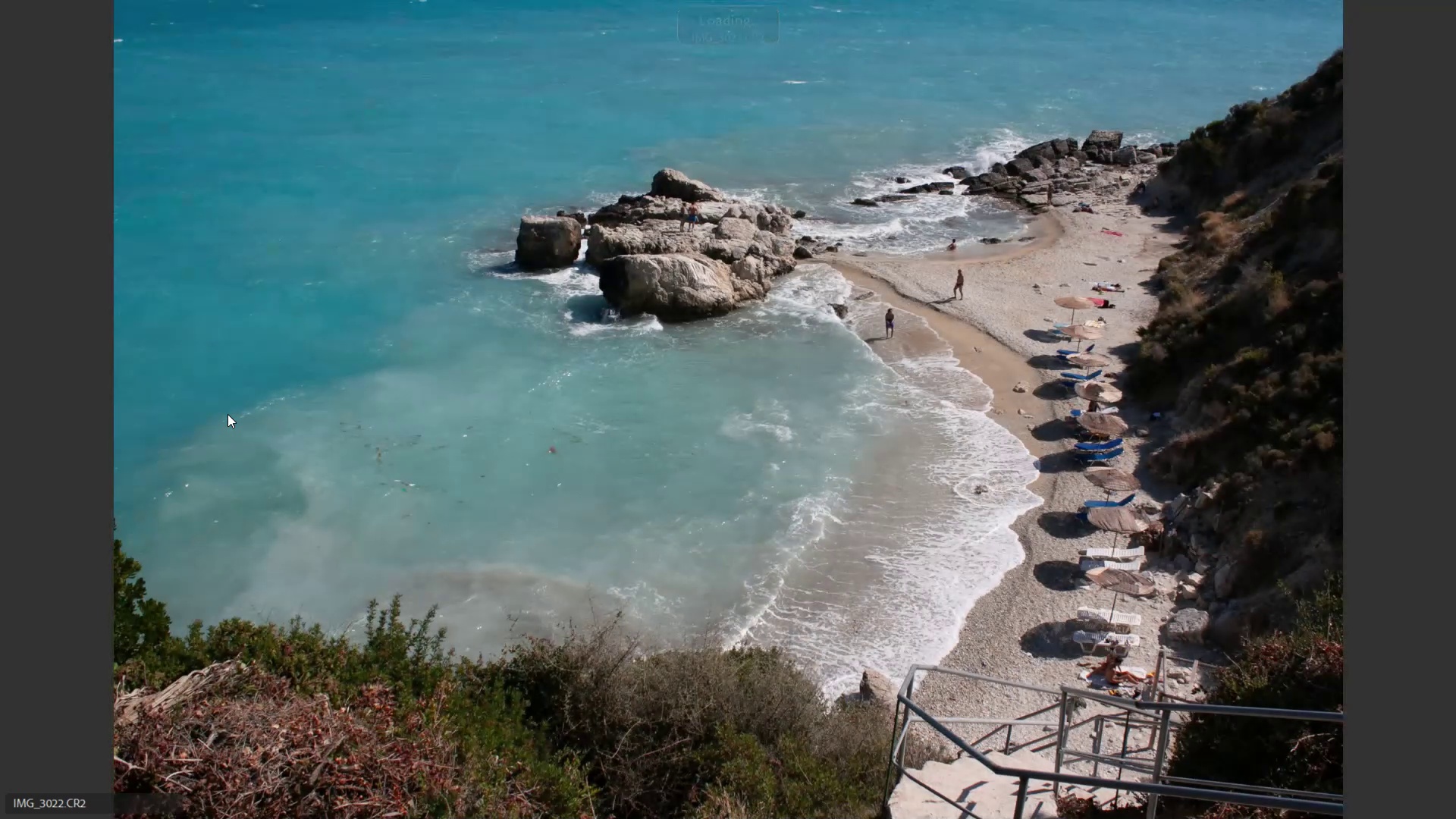 
key(ArrowRight)
 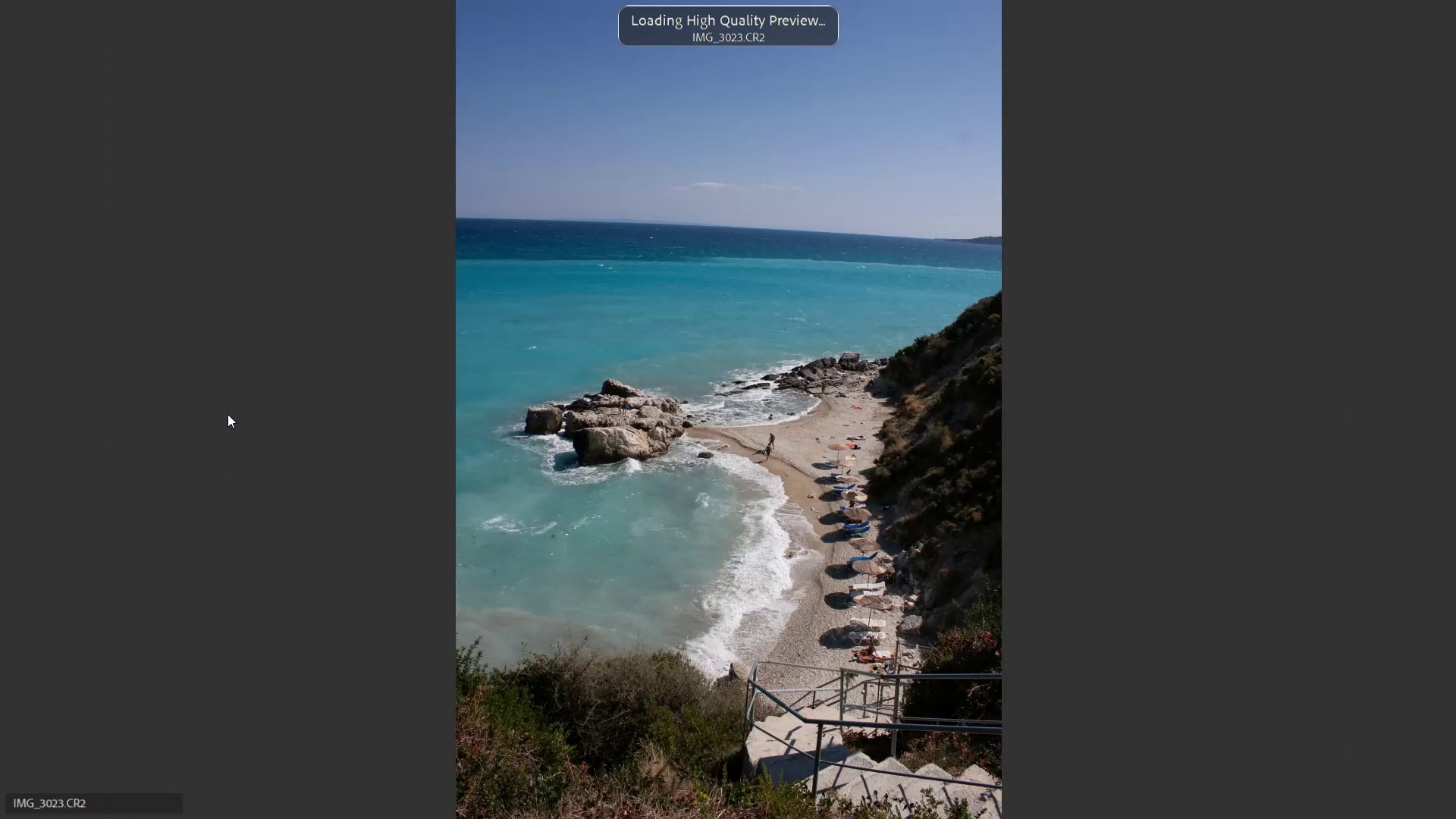 
key(ArrowLeft)
 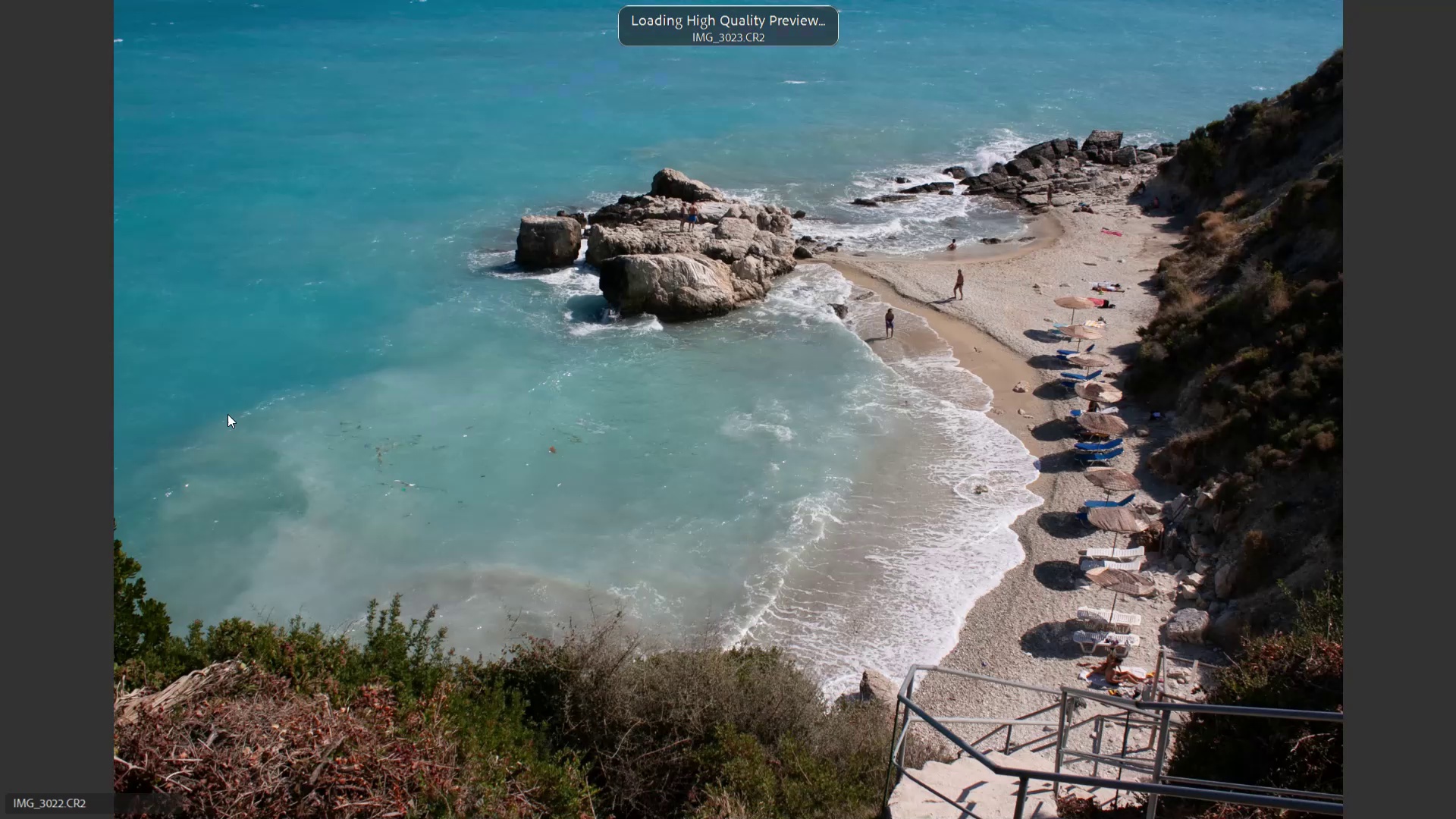 
key(ArrowLeft)
 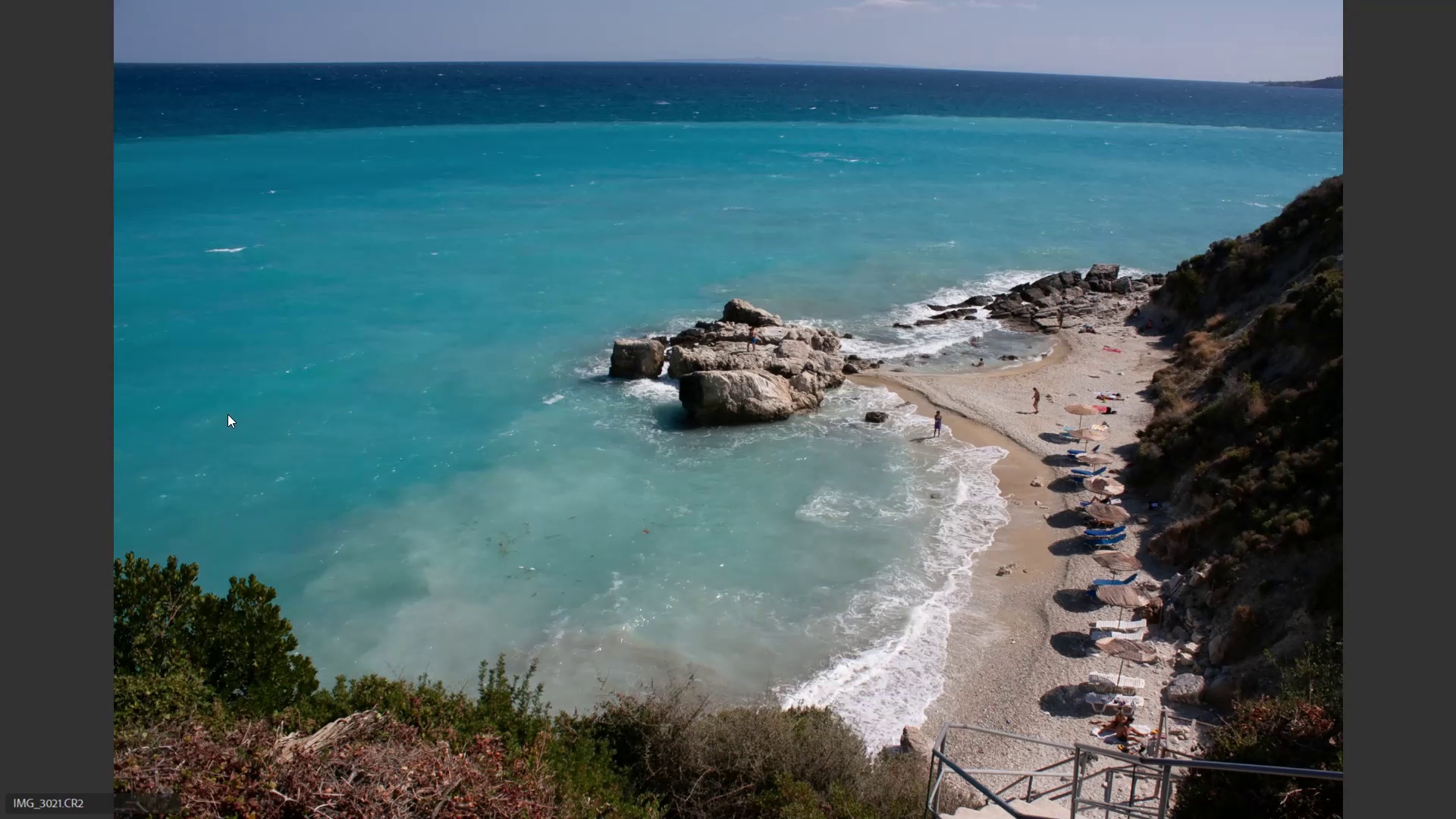 
key(6)
 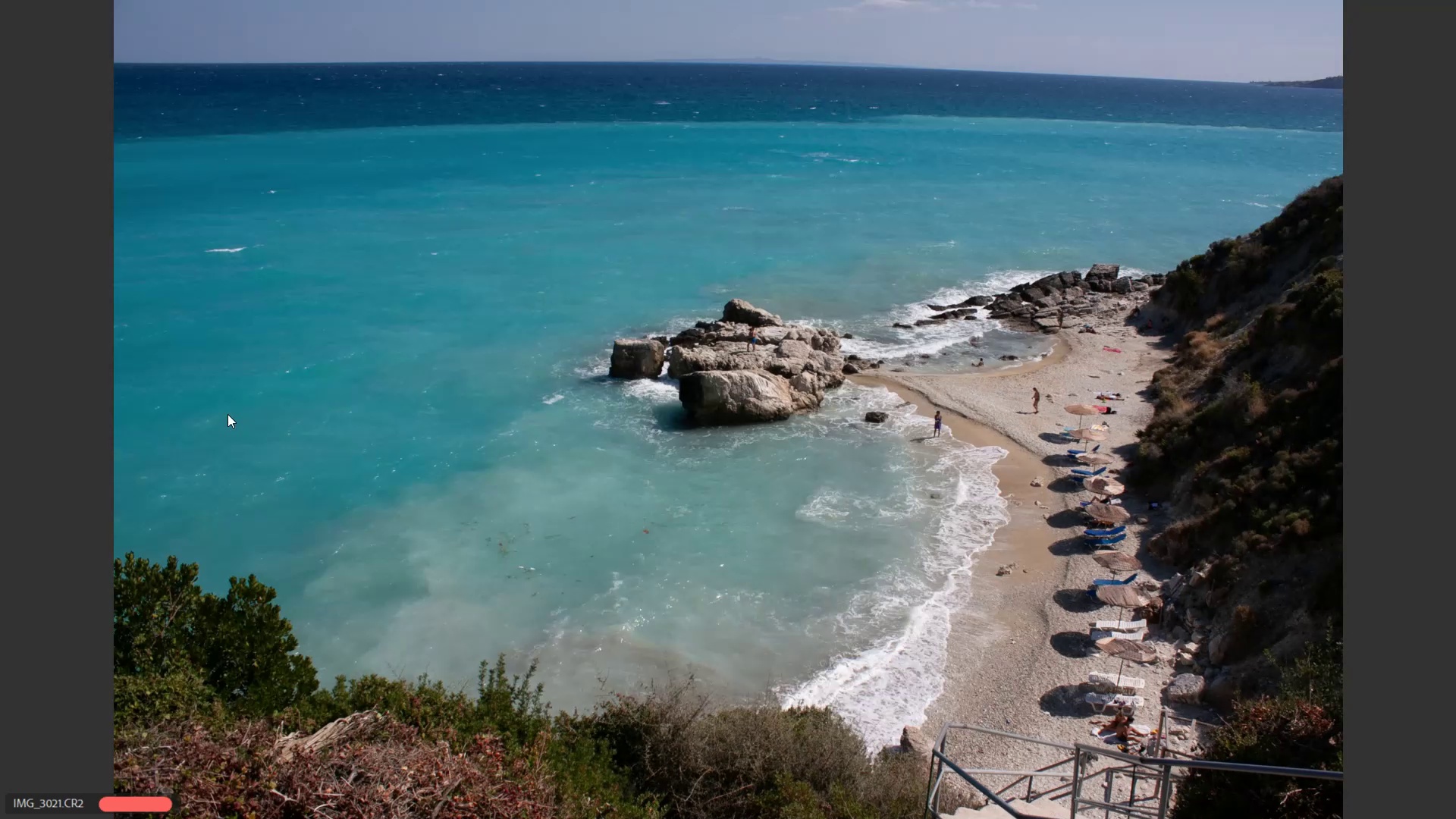 
key(ArrowRight)
 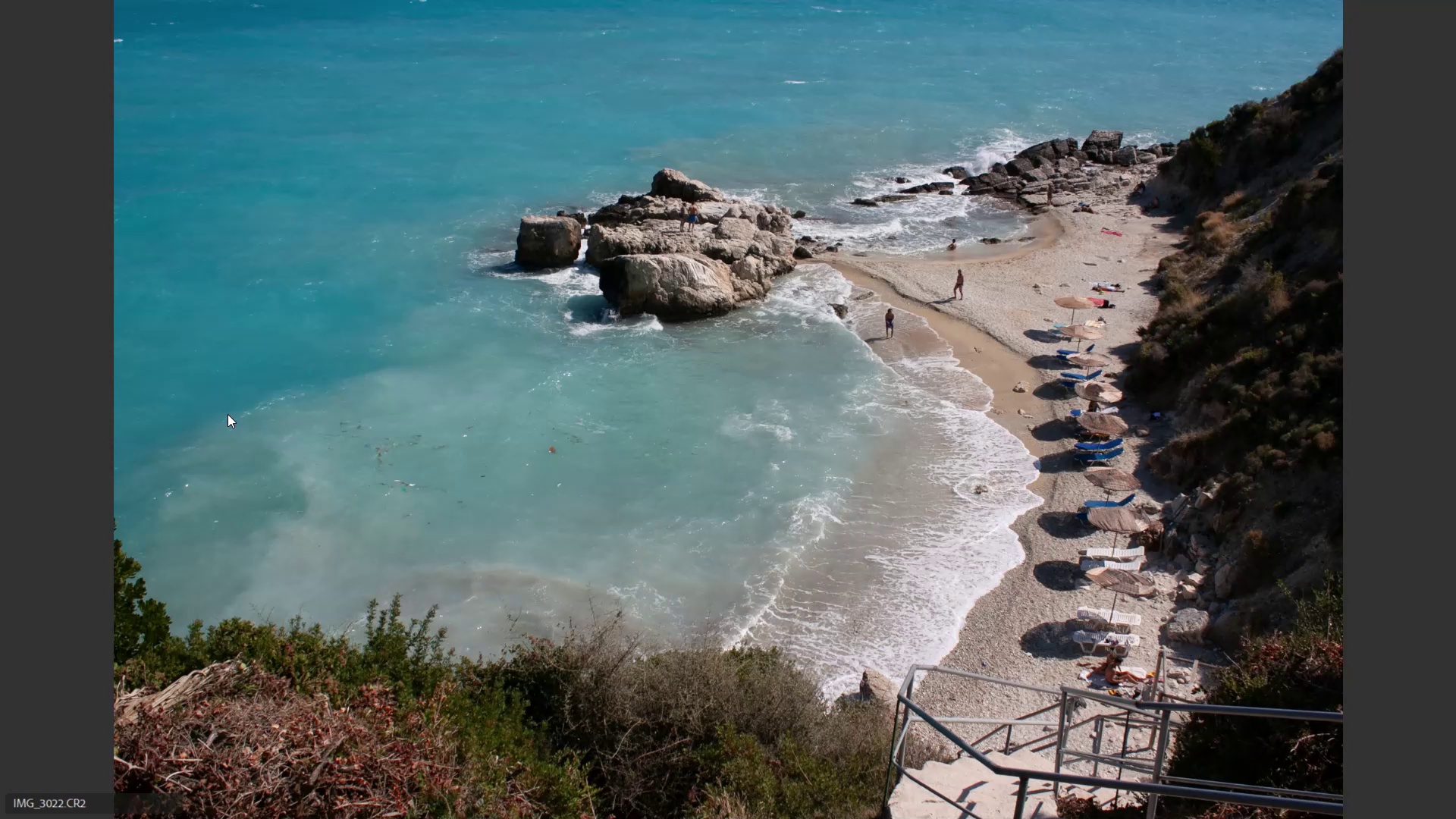 
key(ArrowRight)
 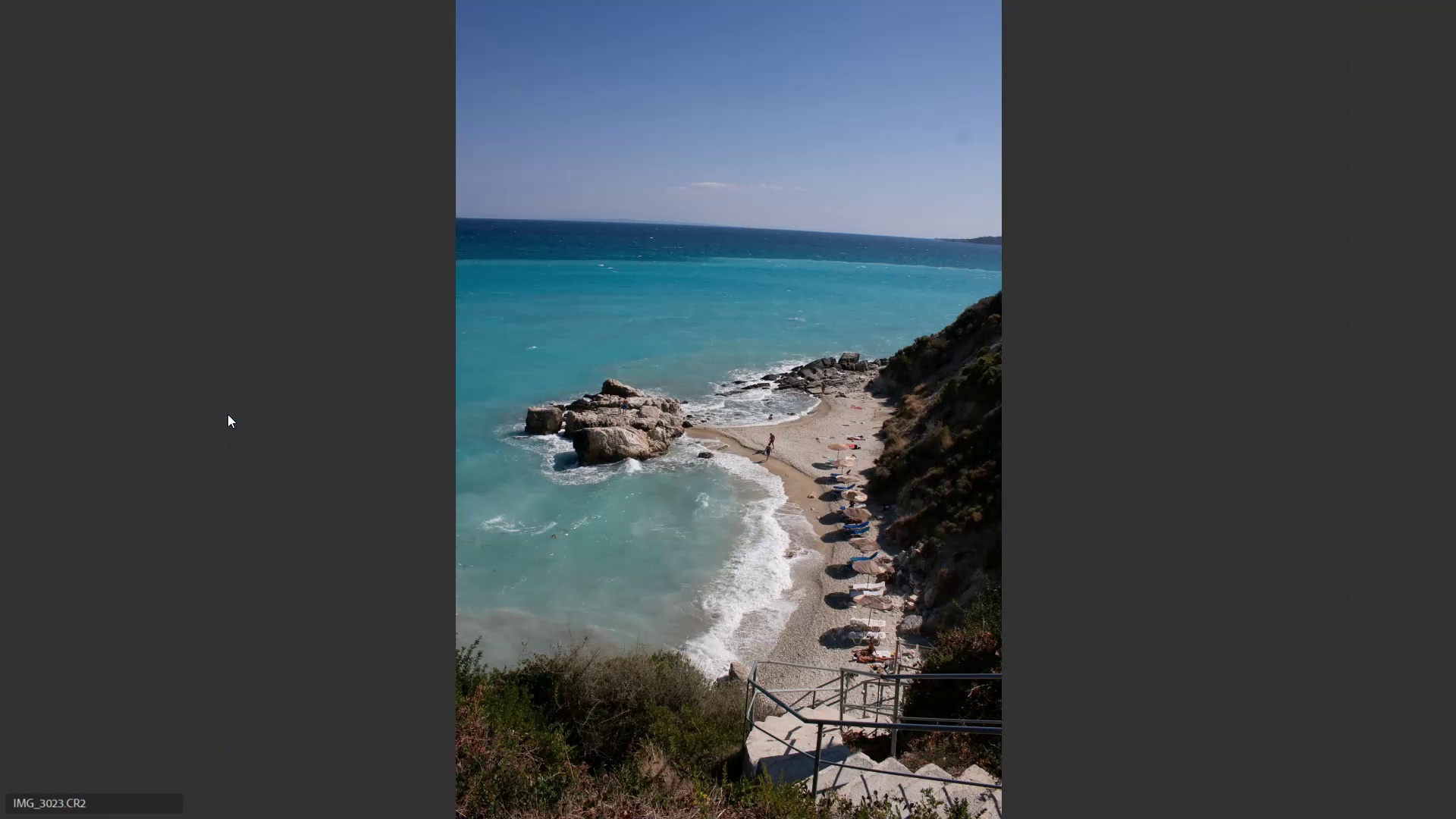 
key(ArrowRight)
 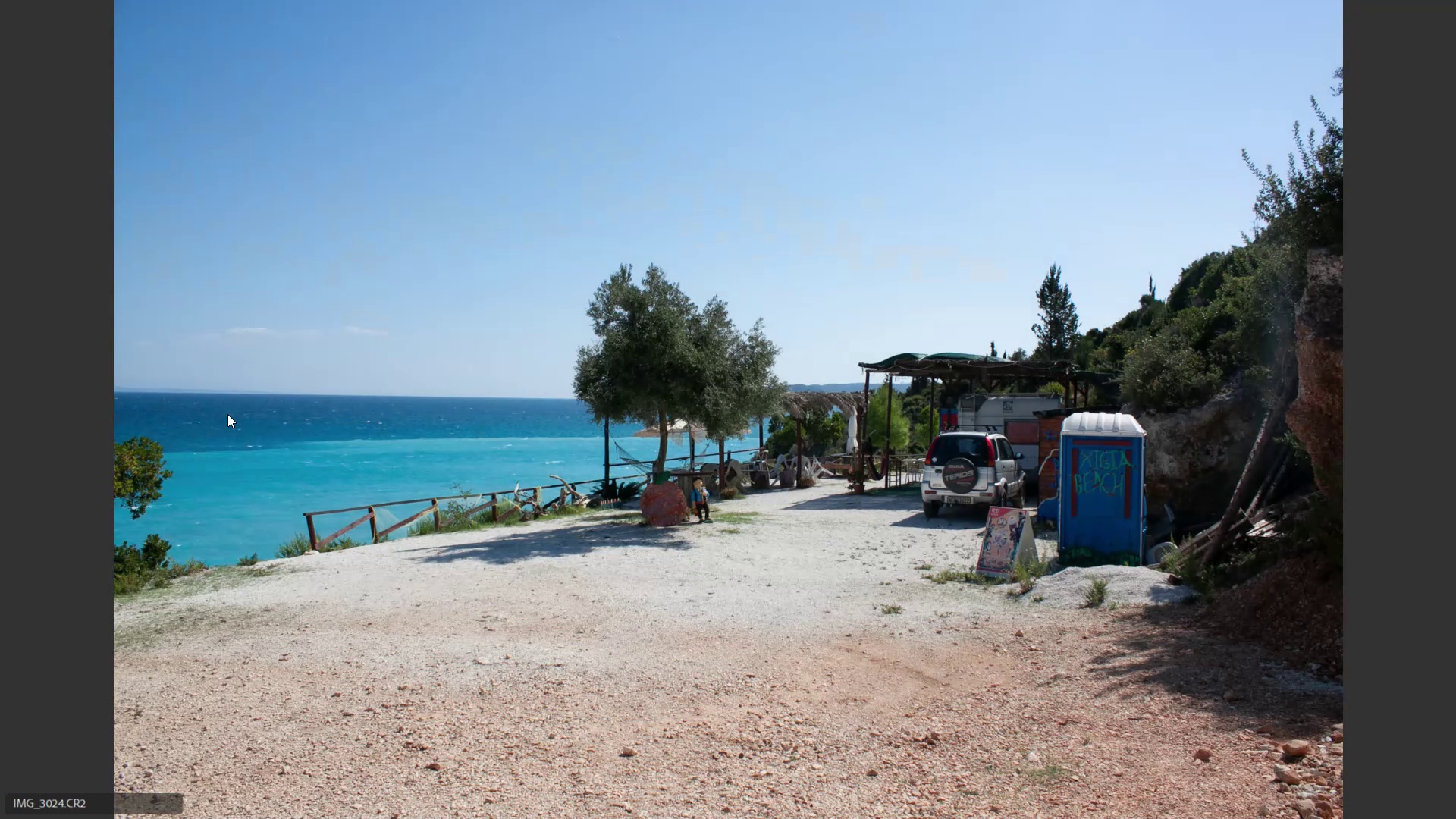 
key(ArrowRight)
 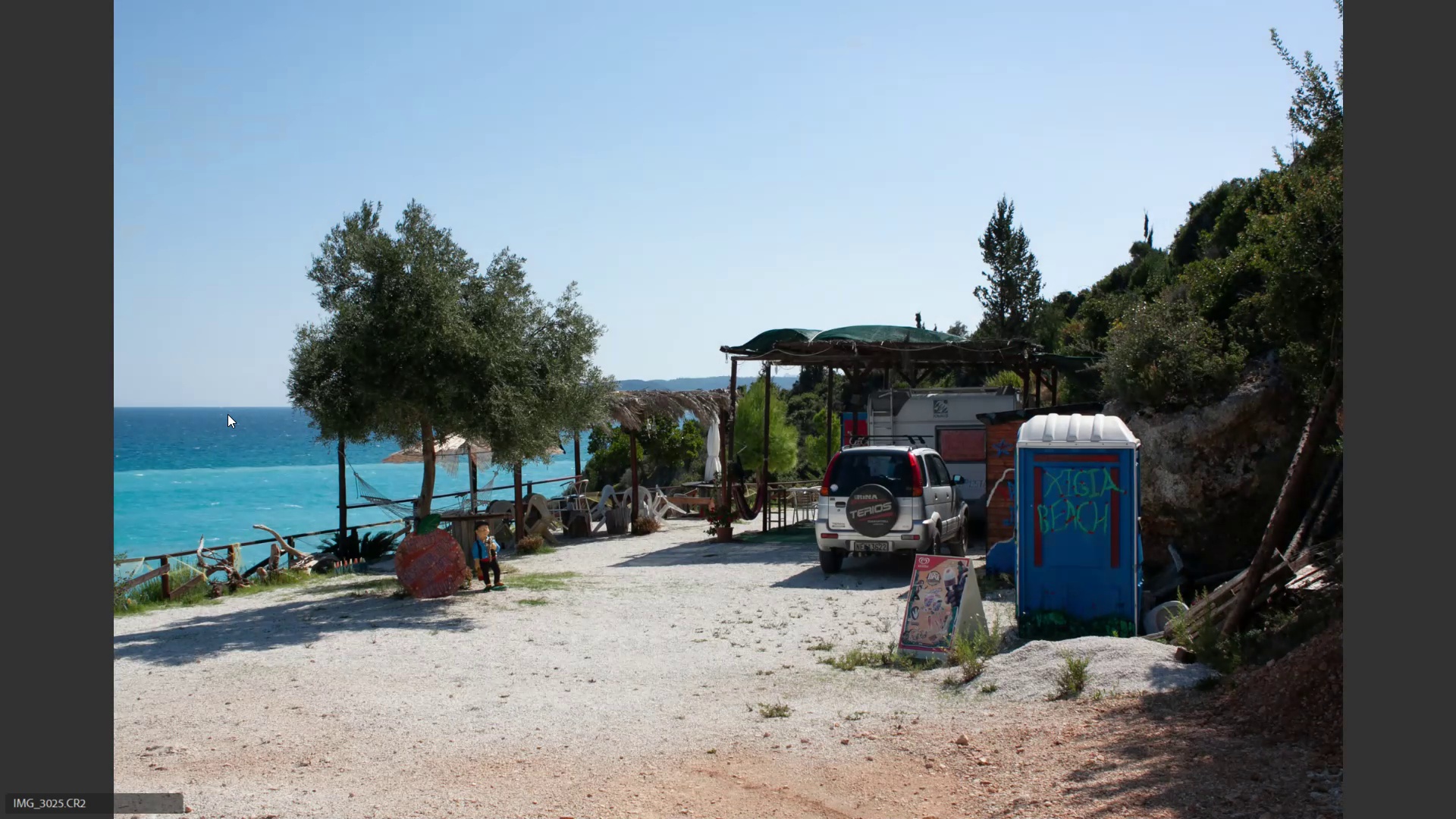 
key(ArrowLeft)
 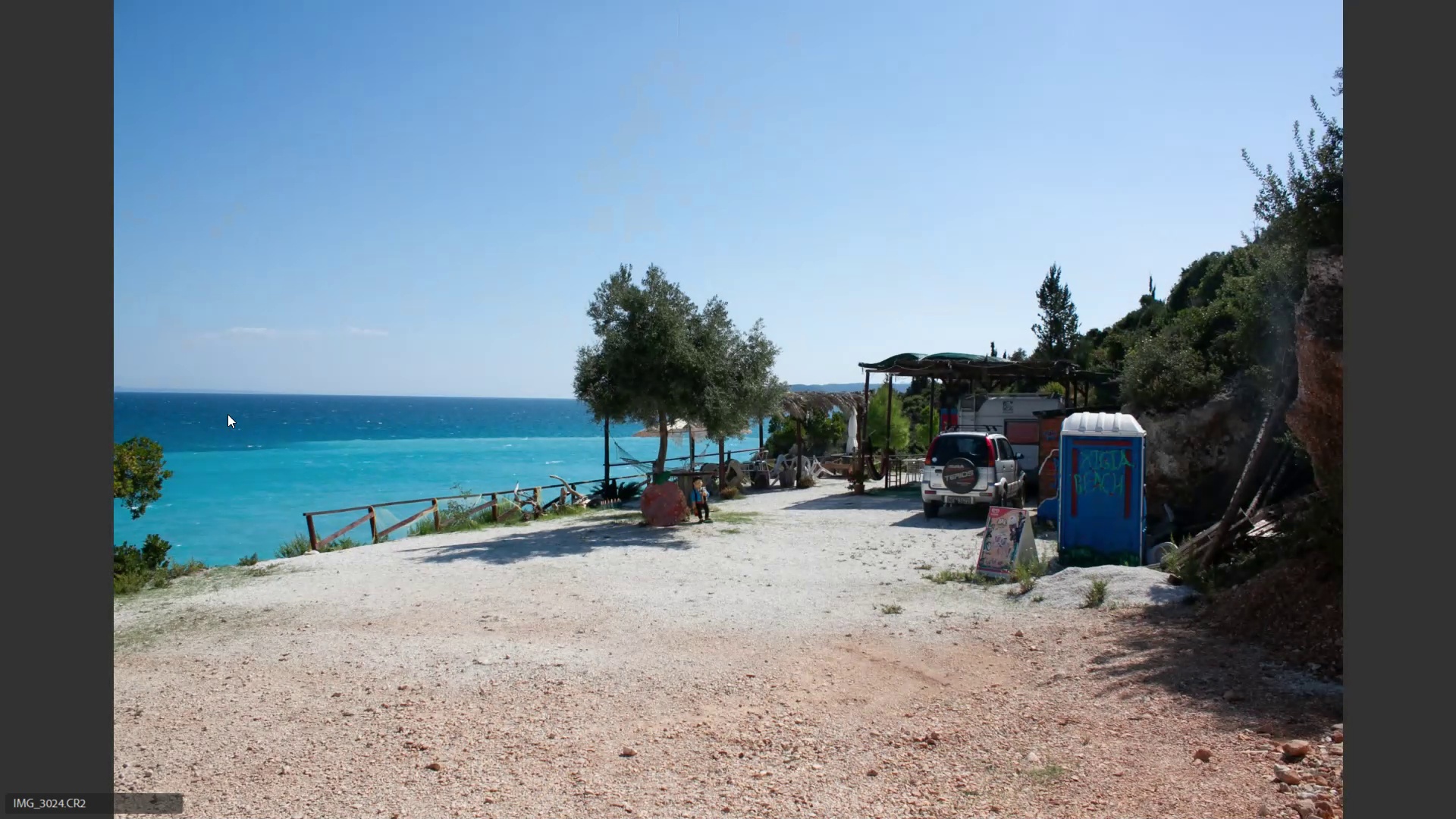 
key(ArrowRight)
 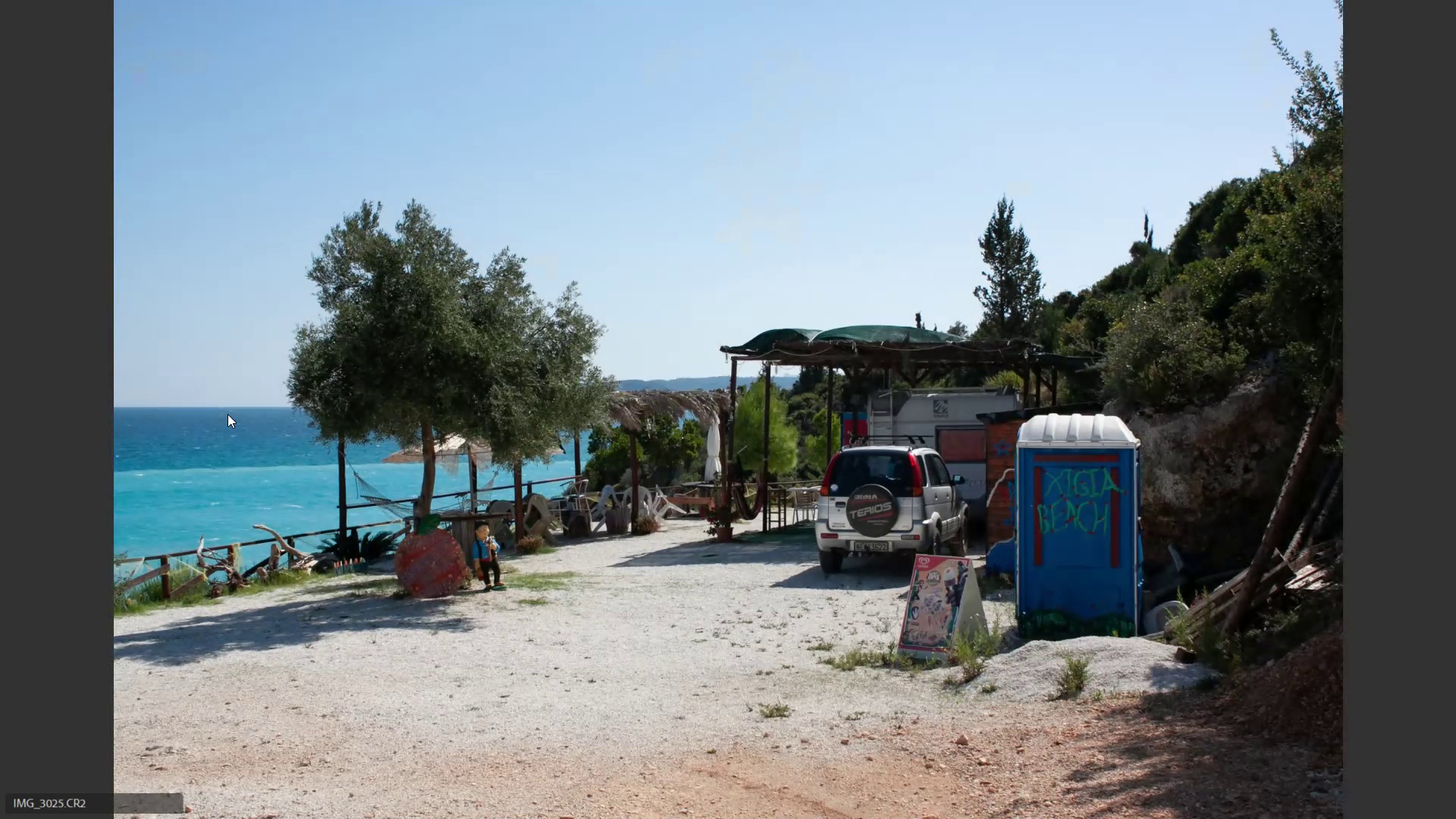 
key(ArrowLeft)
 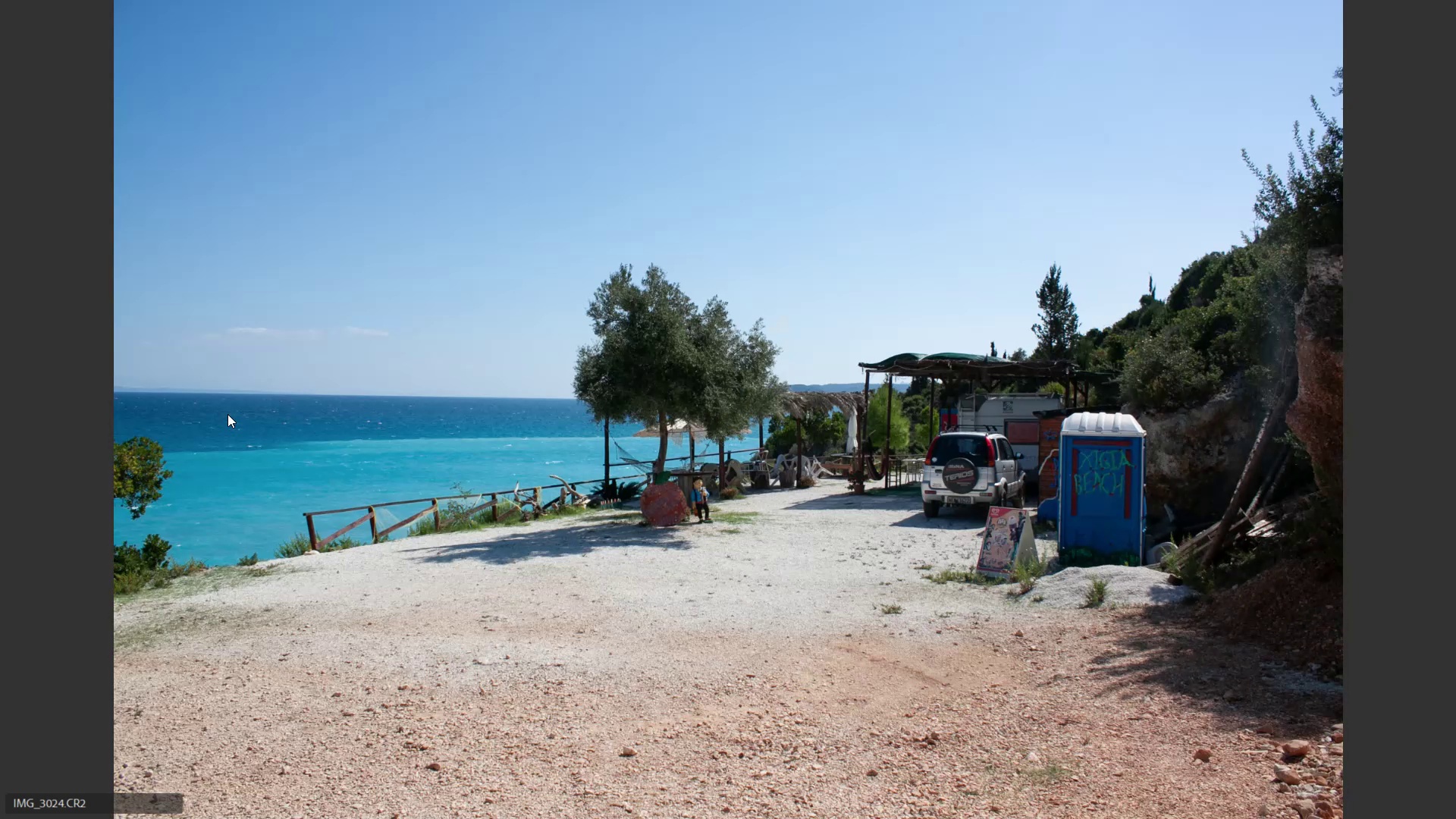 
key(6)
 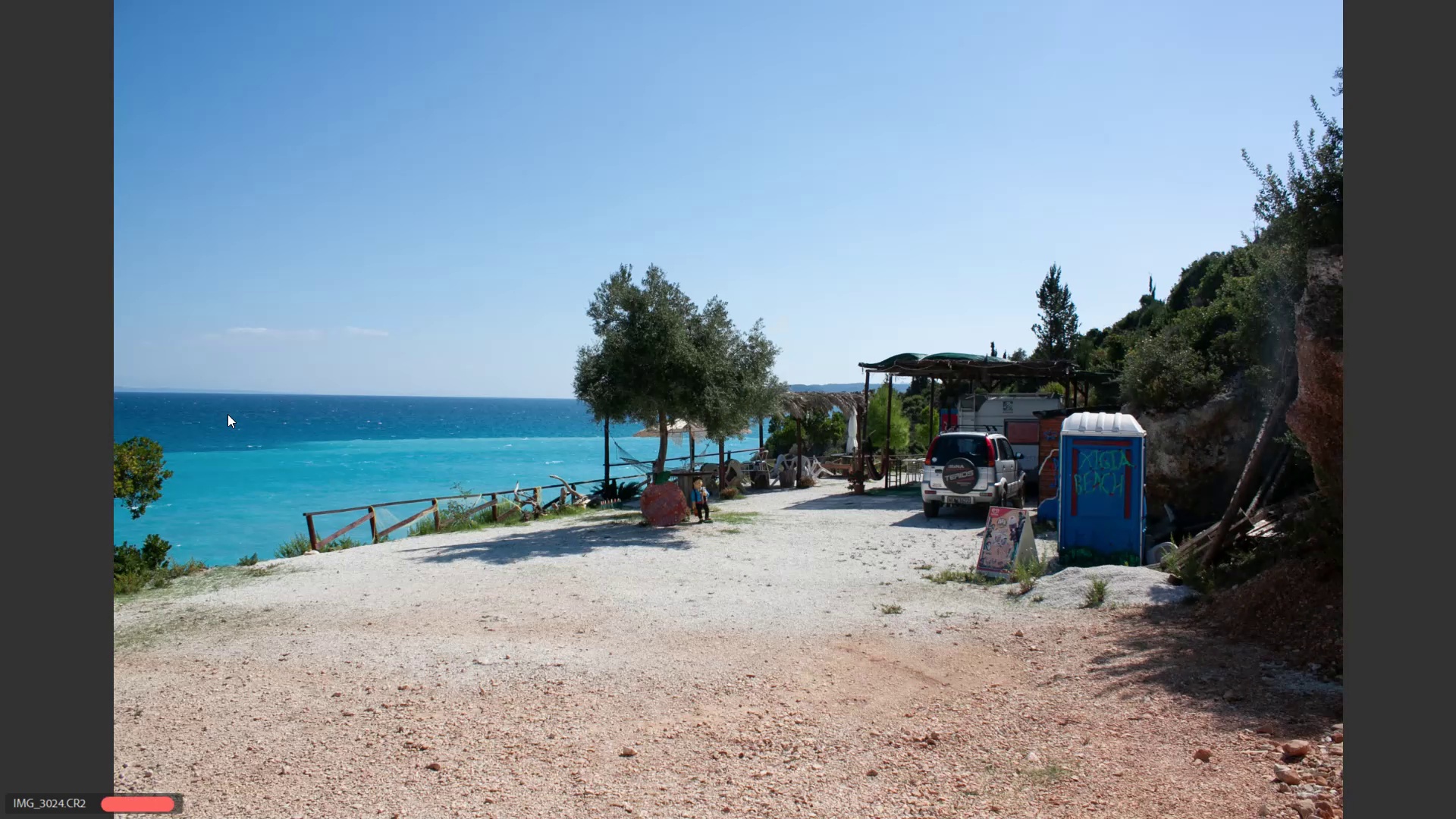 
key(ArrowRight)
 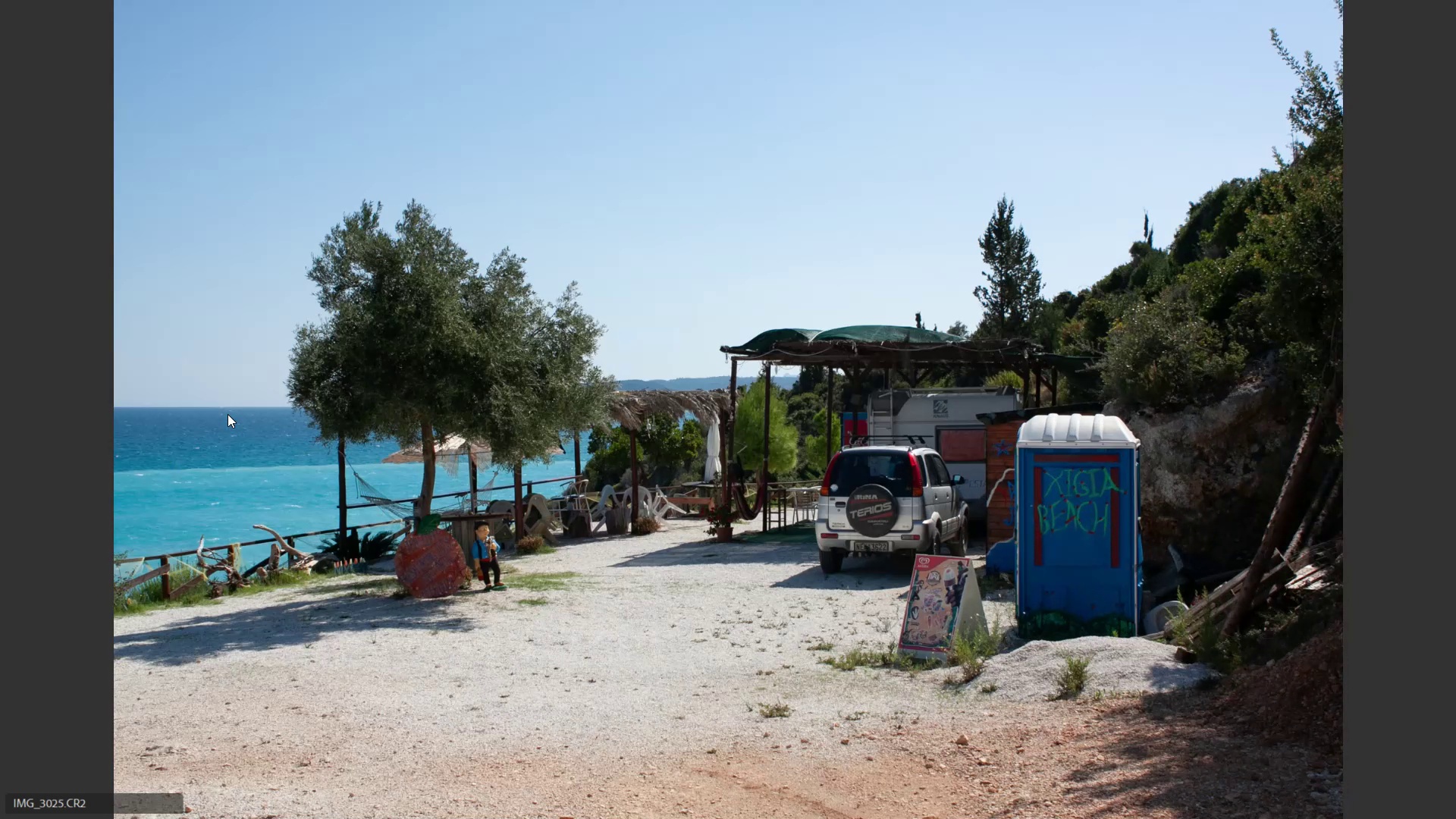 
key(ArrowRight)
 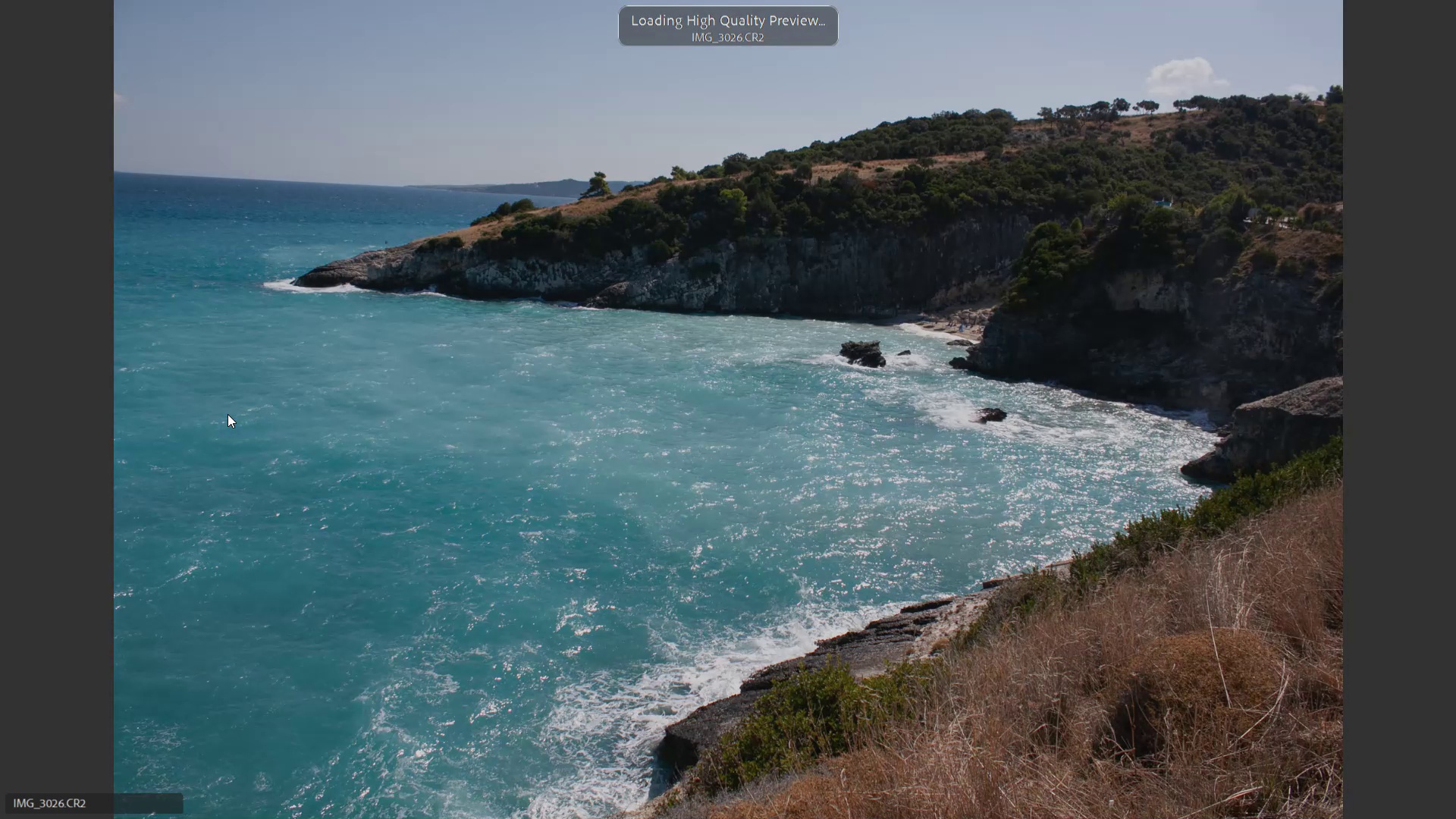 
key(ArrowRight)
 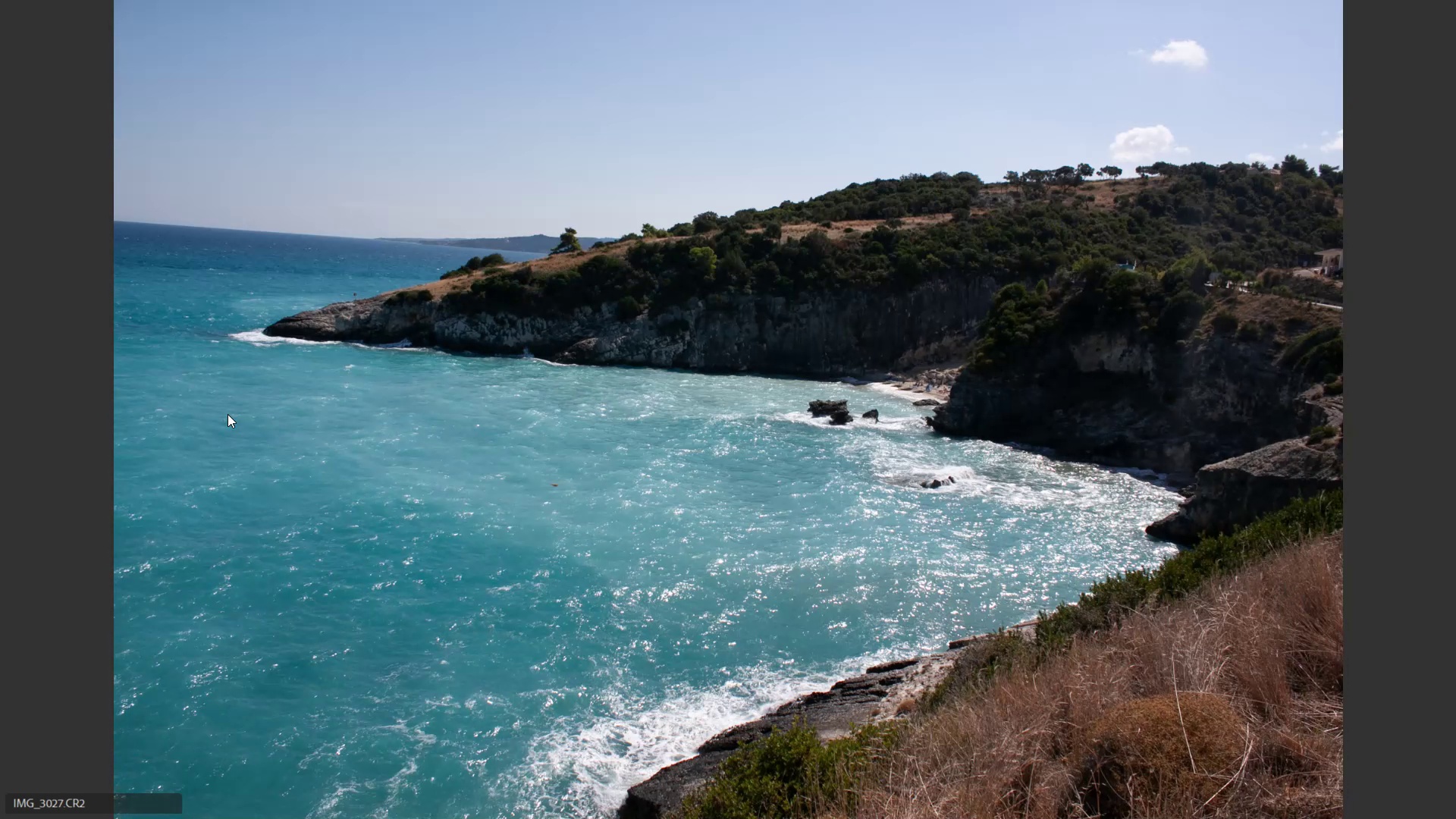 
key(ArrowLeft)
 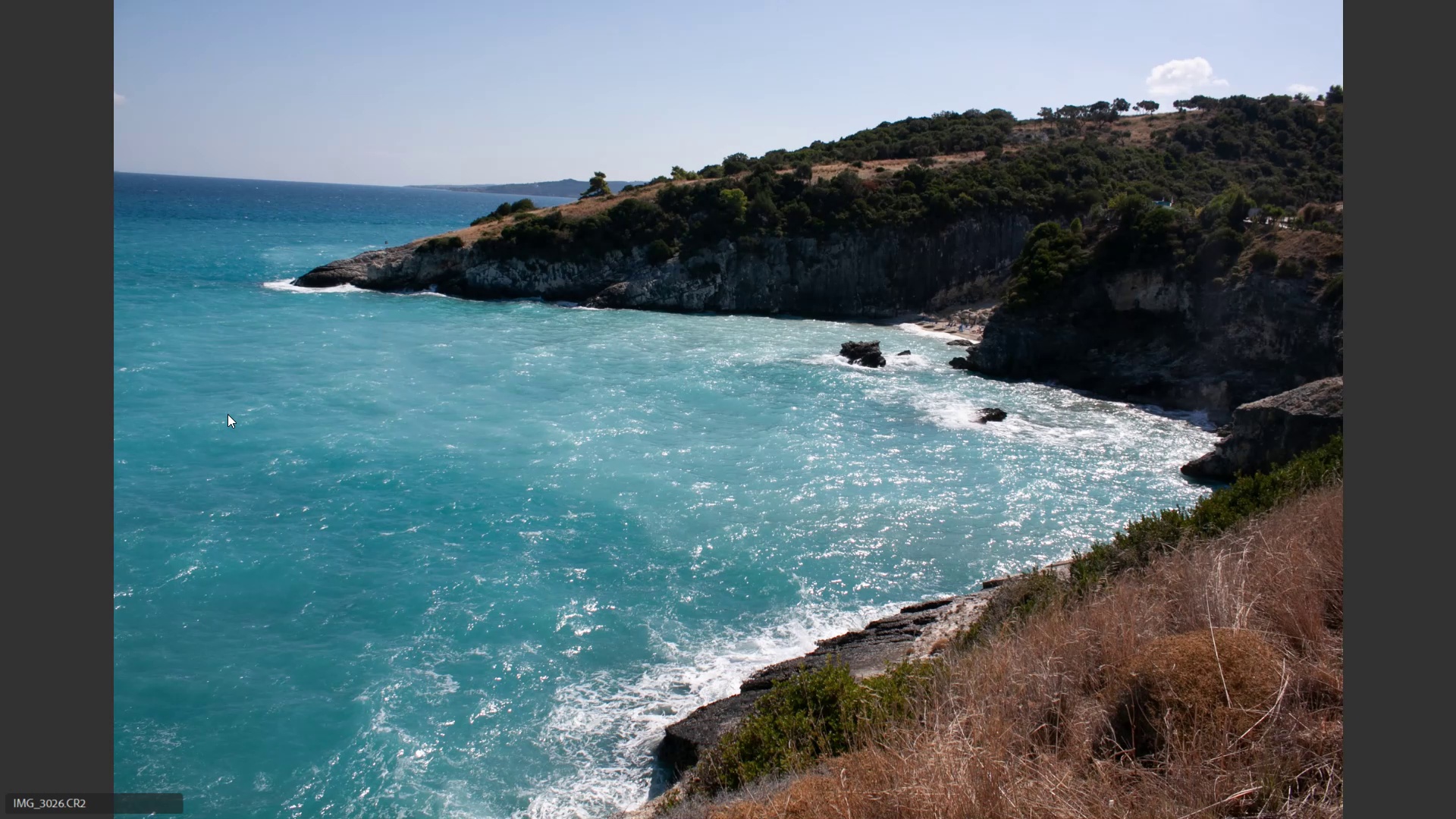 
key(6)
 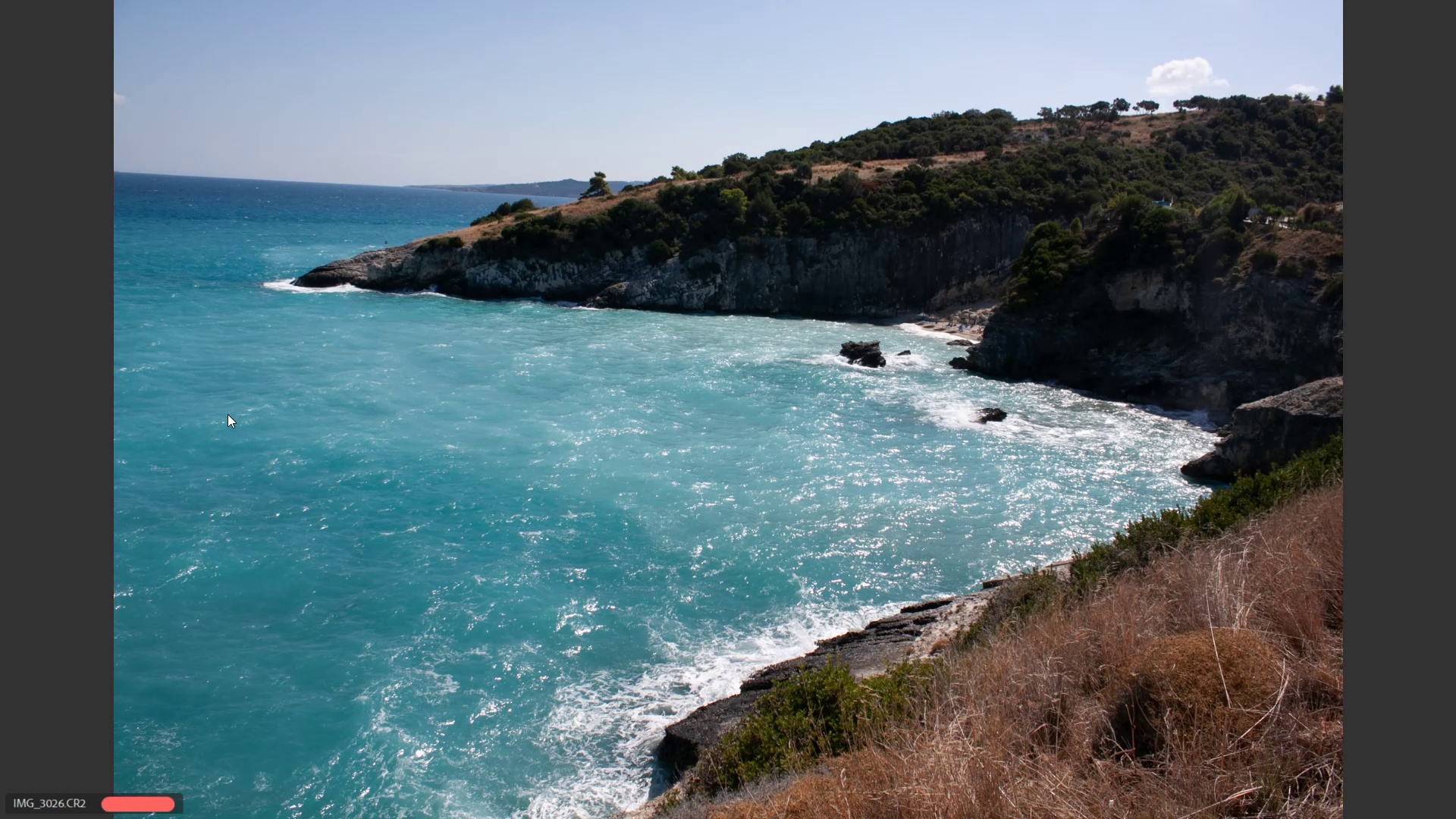 
key(ArrowRight)
 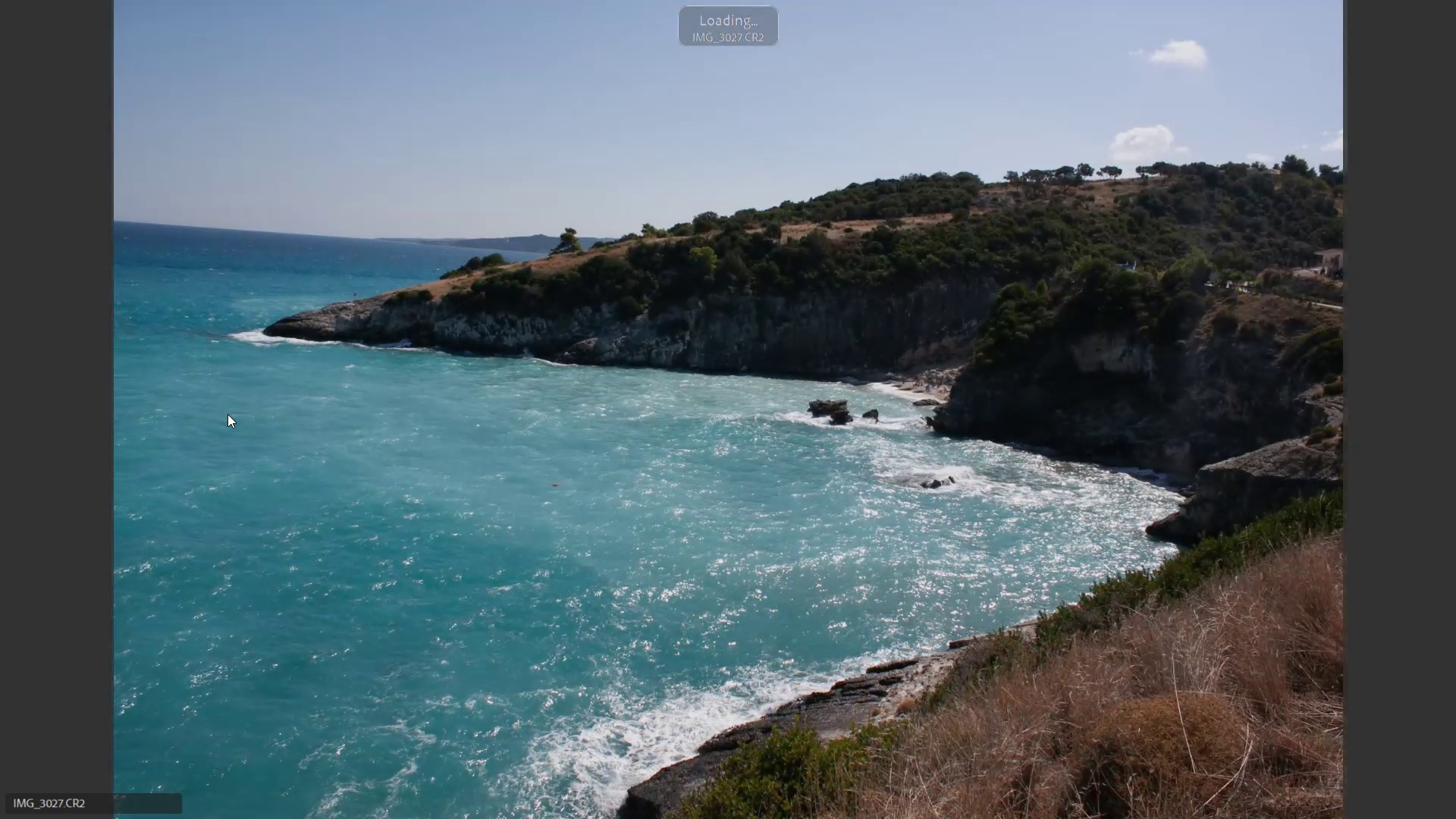 
key(ArrowRight)
 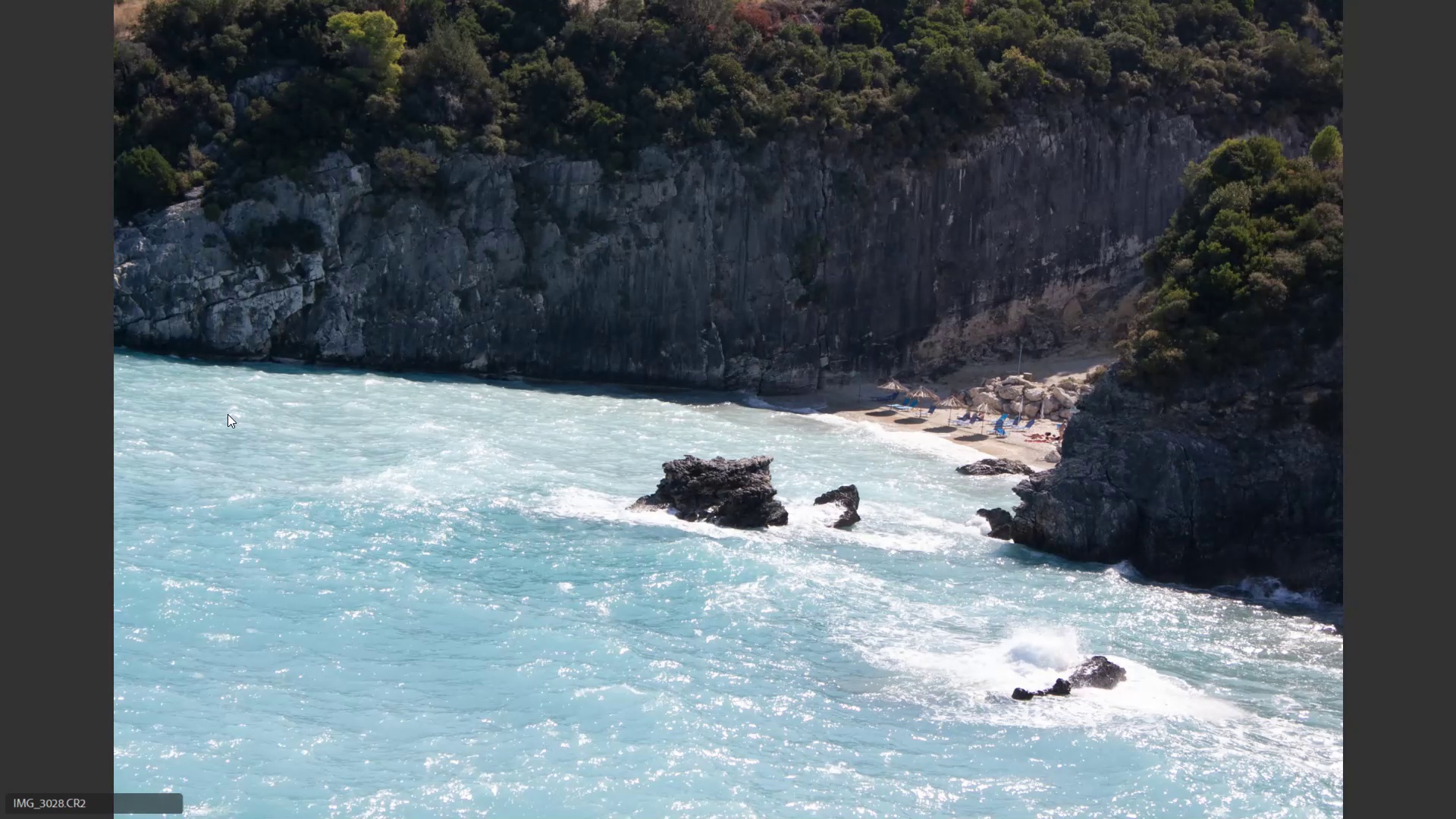 
key(ArrowRight)
 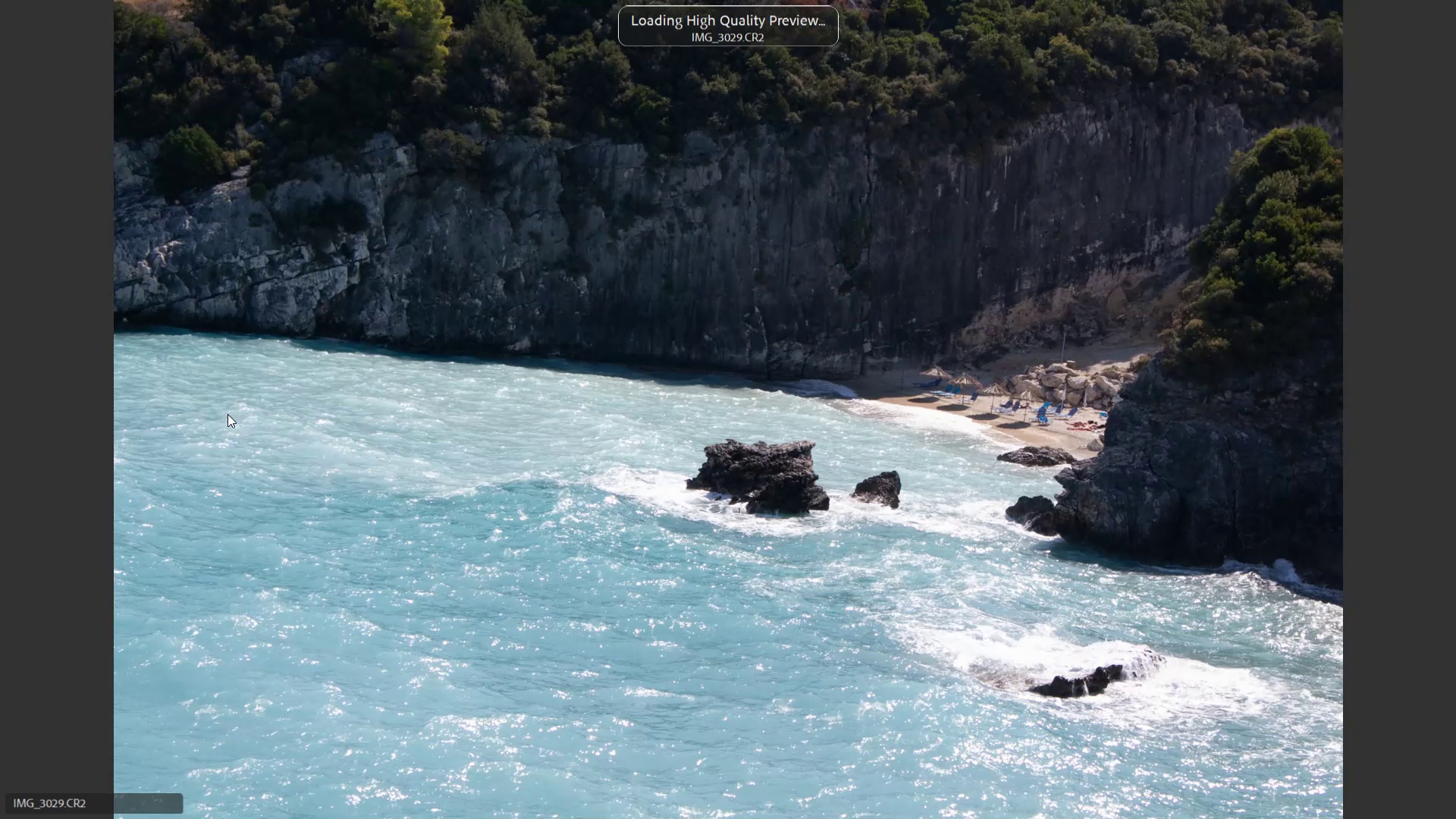 
key(ArrowRight)
 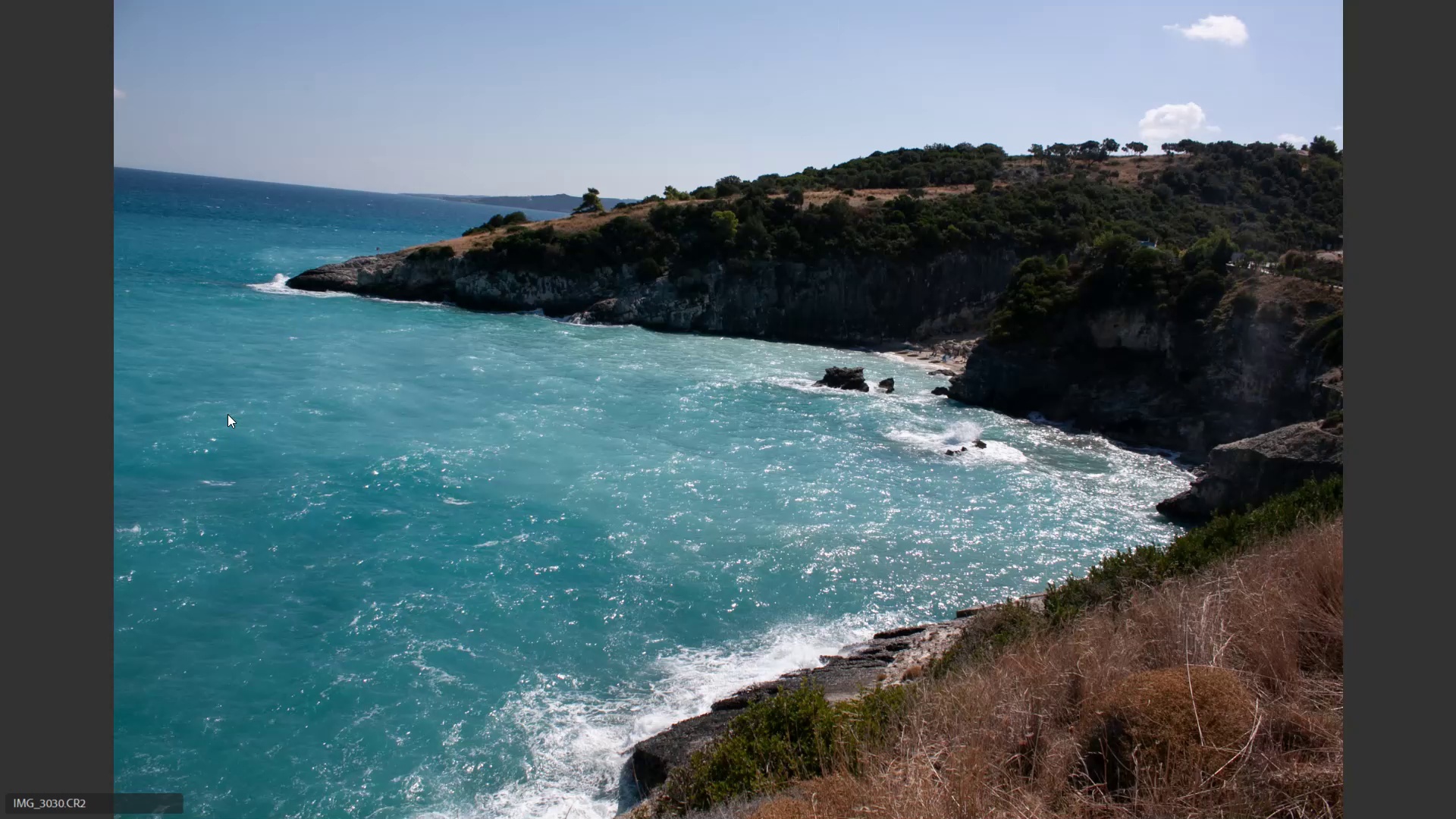 
key(ArrowRight)
 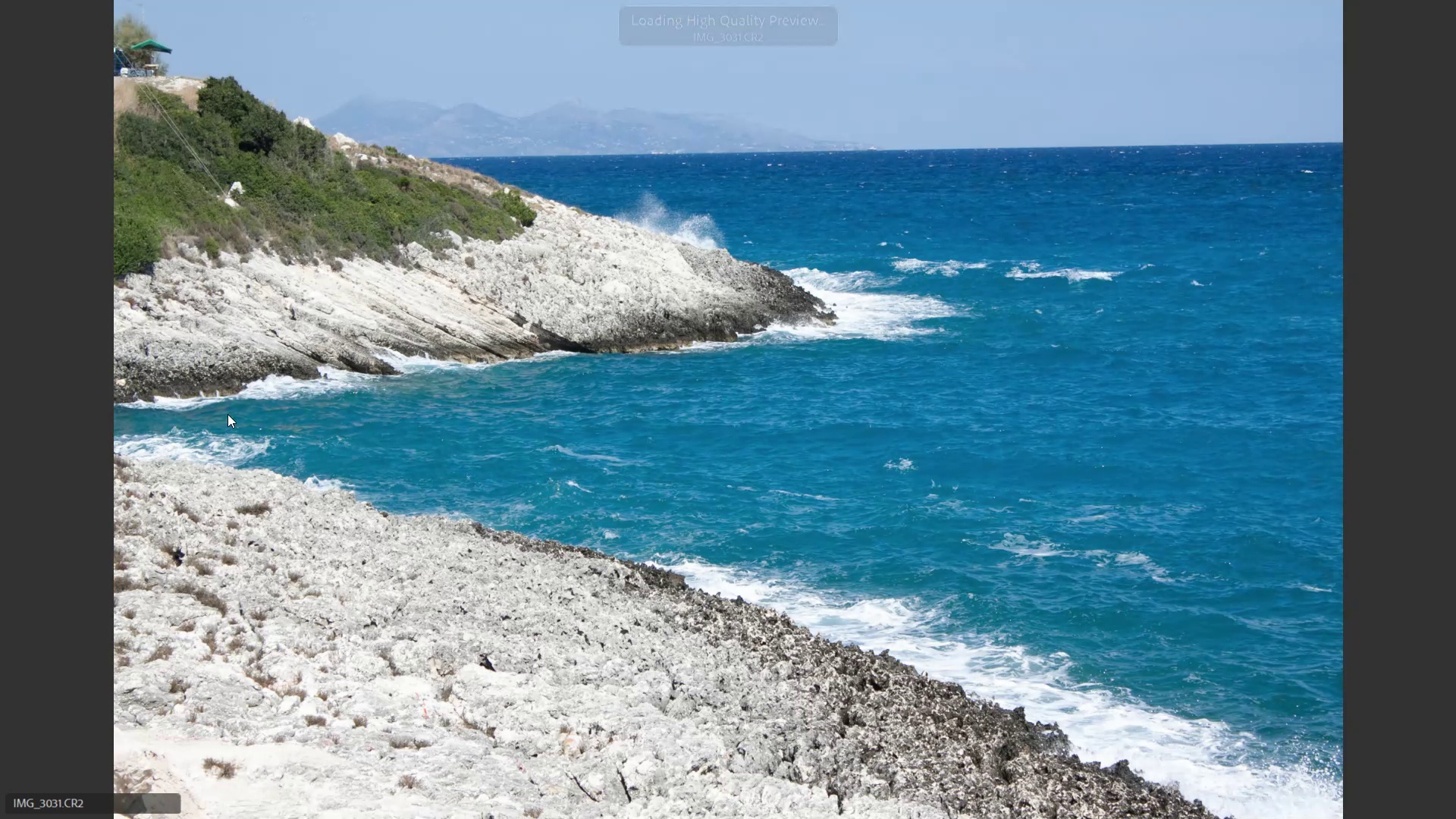 
key(ArrowRight)
 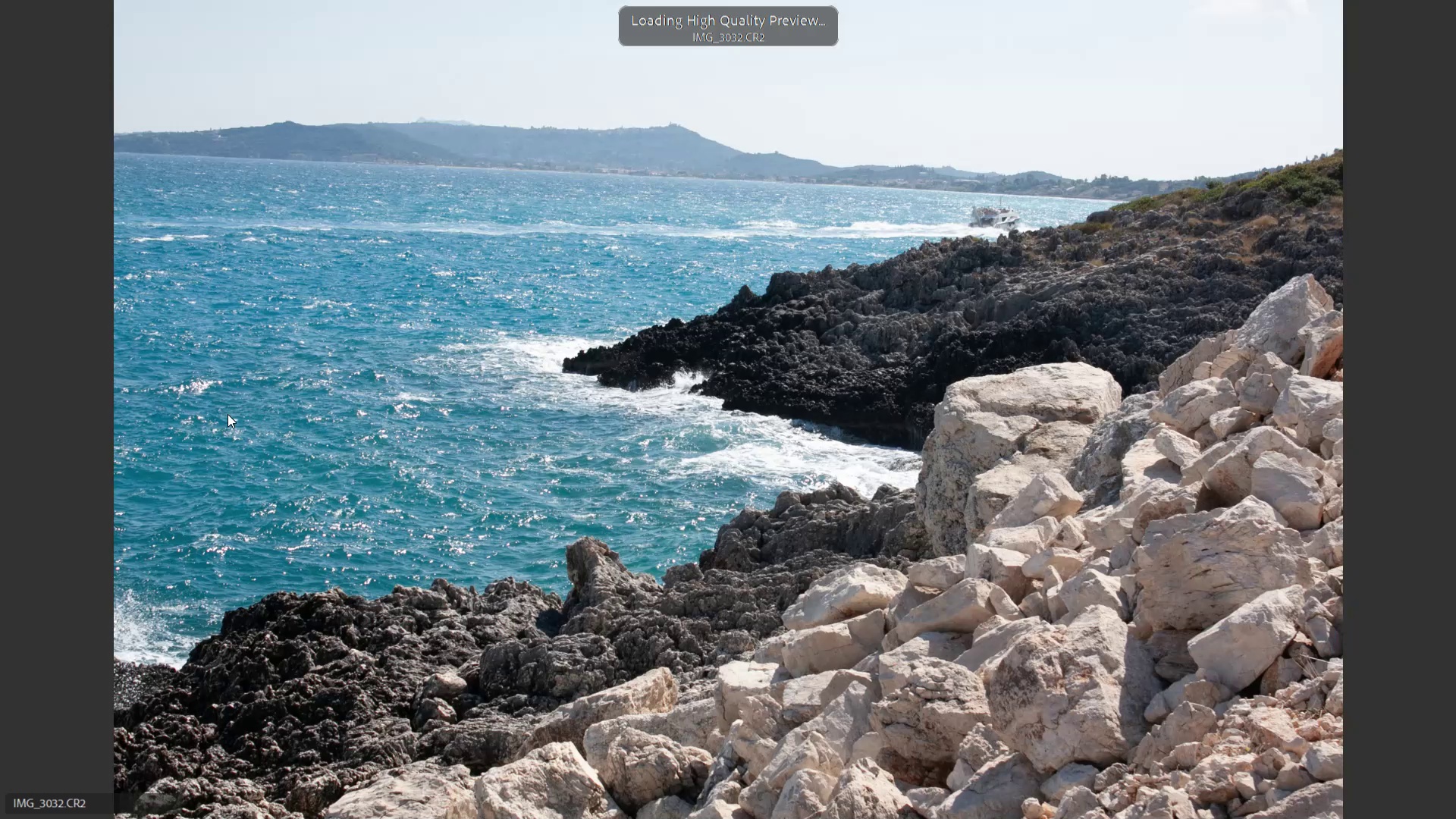 
key(ArrowLeft)
 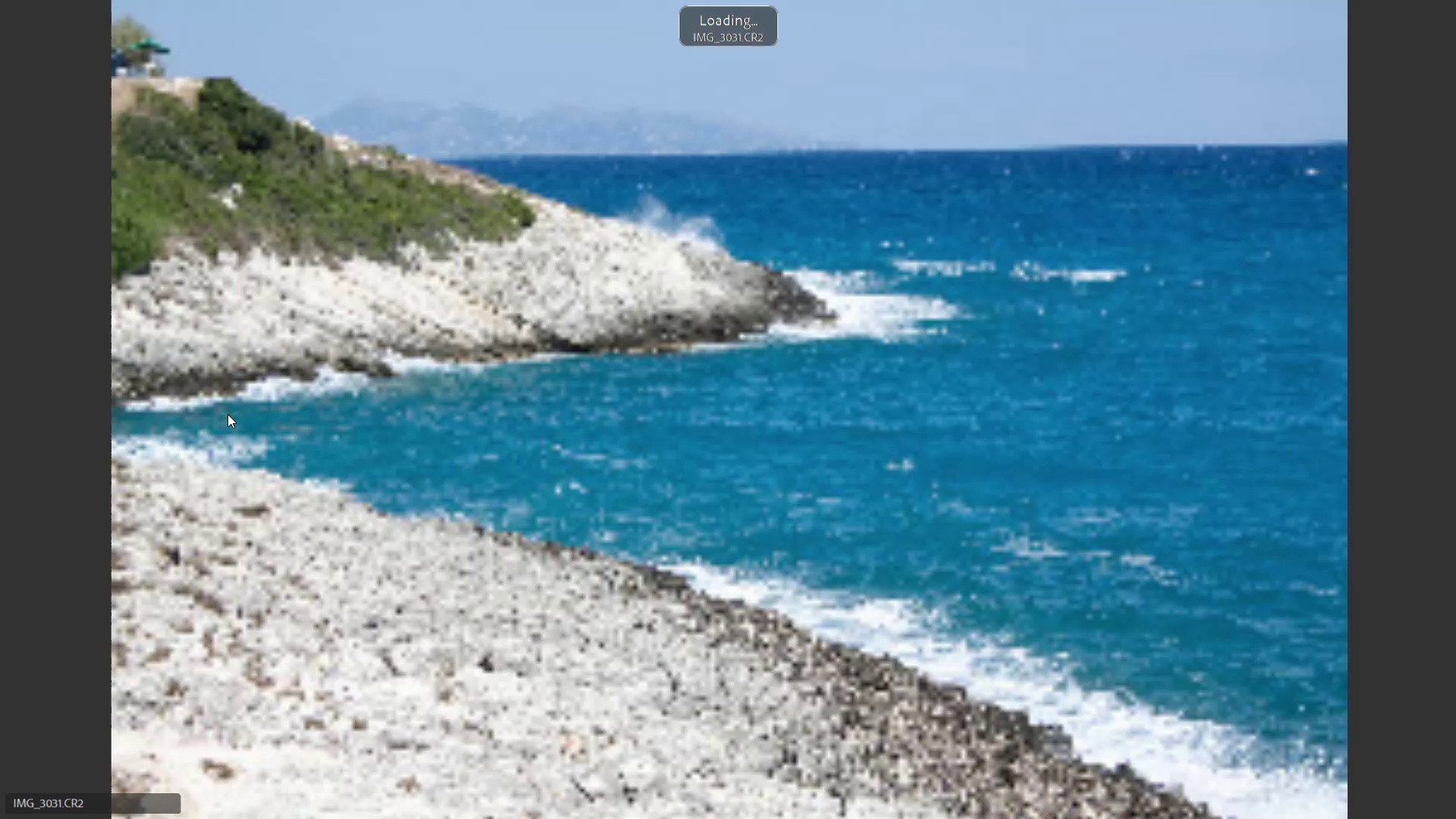 
key(6)
 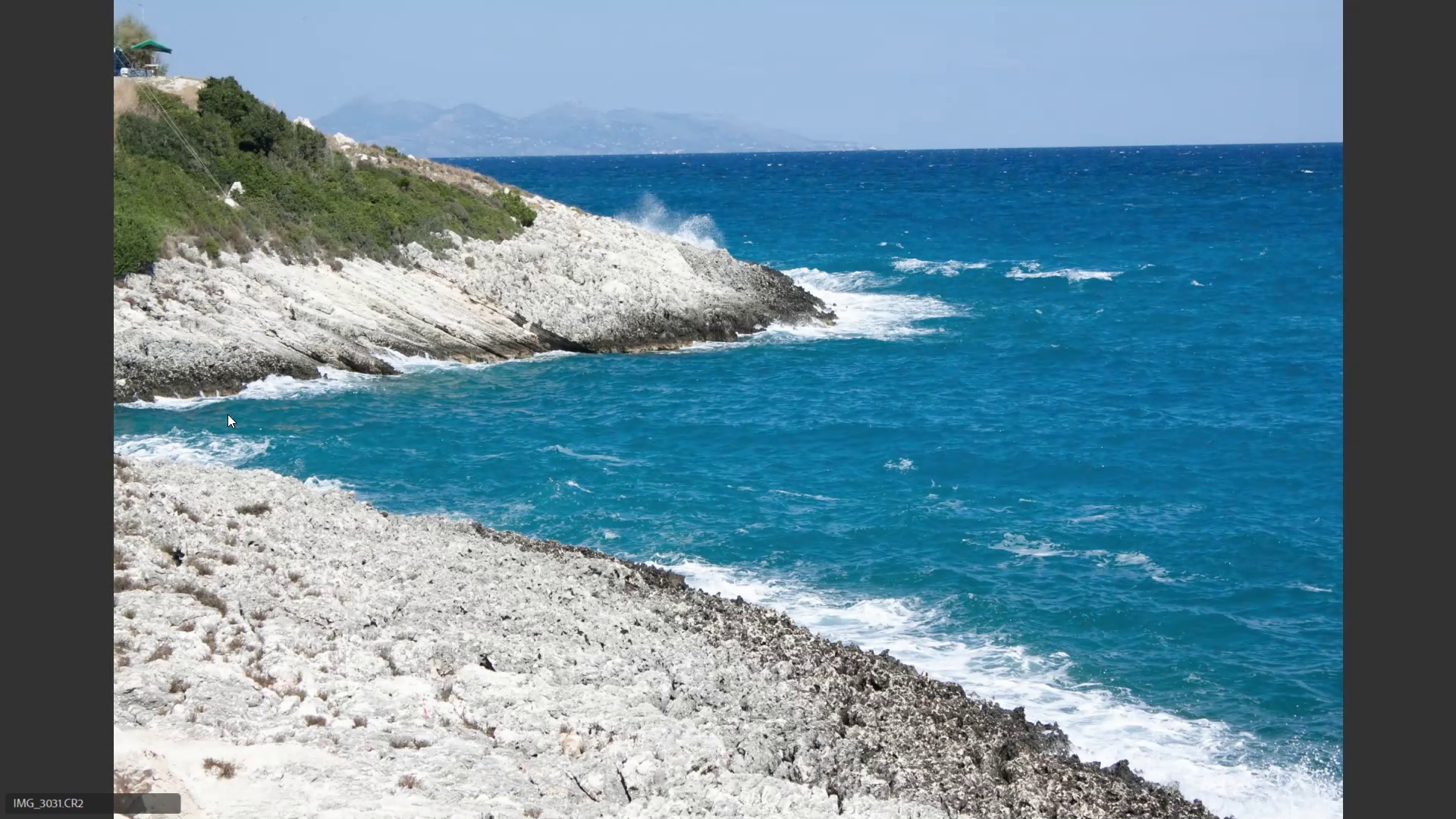 
key(ArrowRight)
 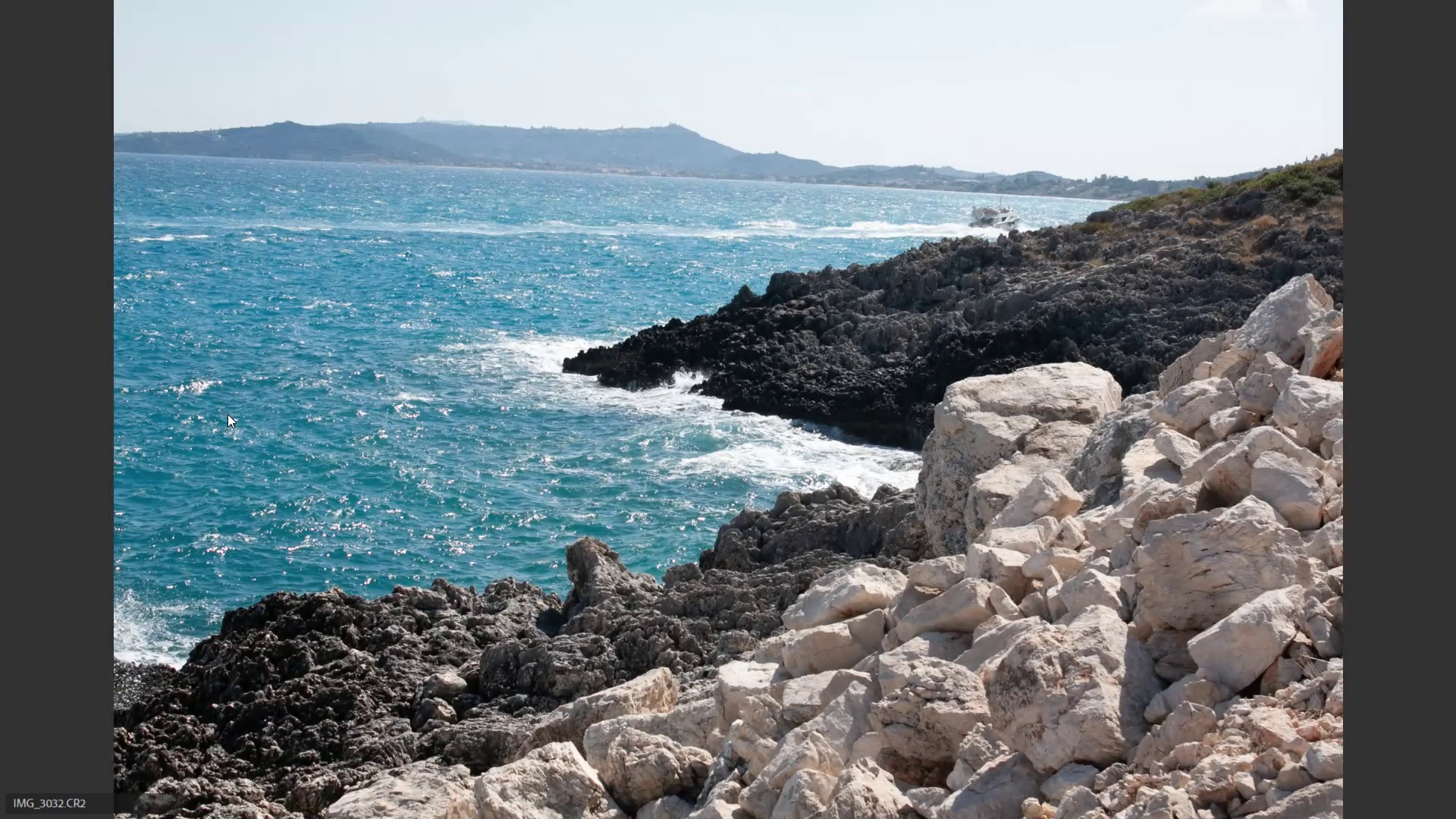 
key(ArrowRight)
 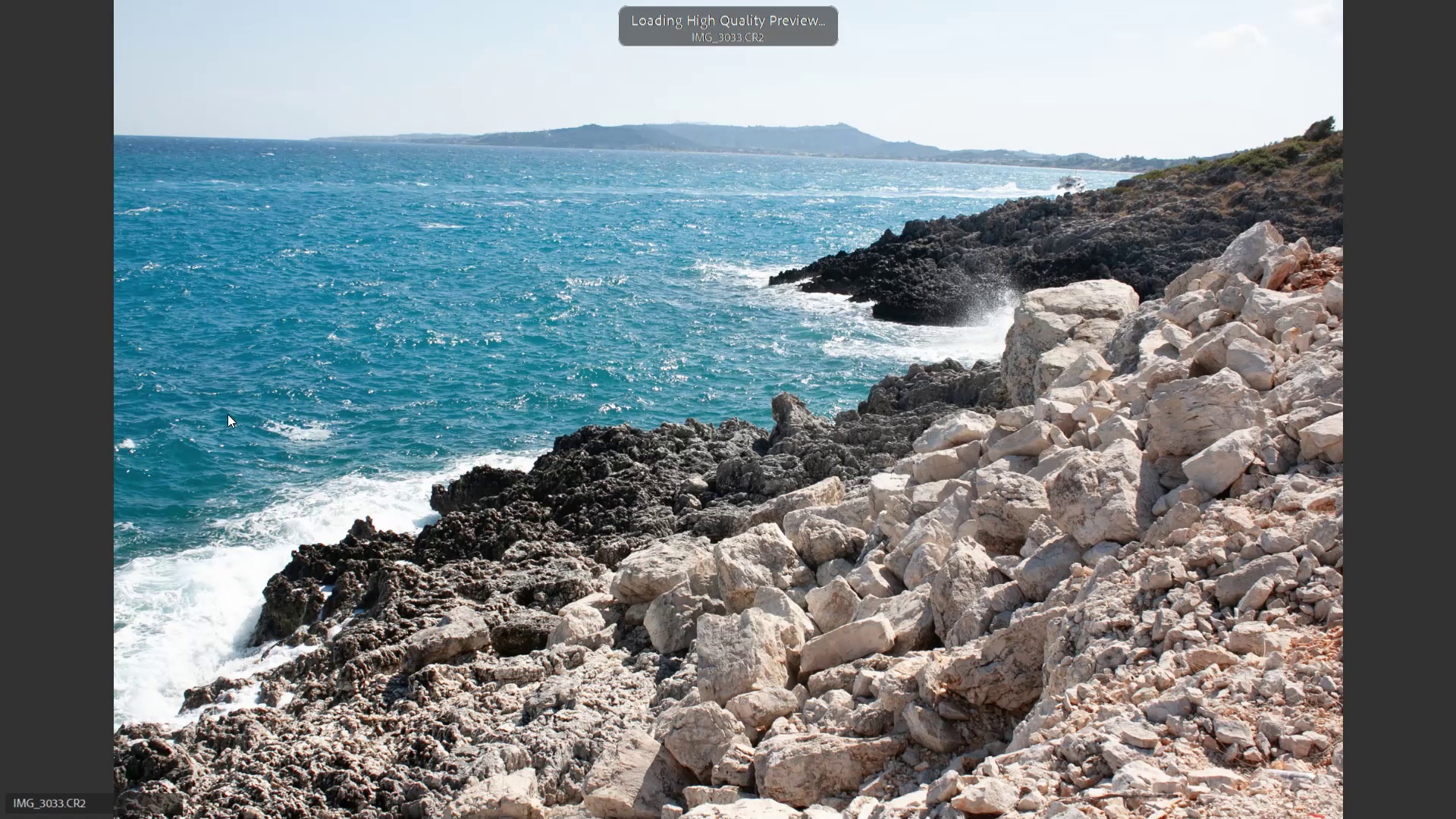 
key(ArrowLeft)
 